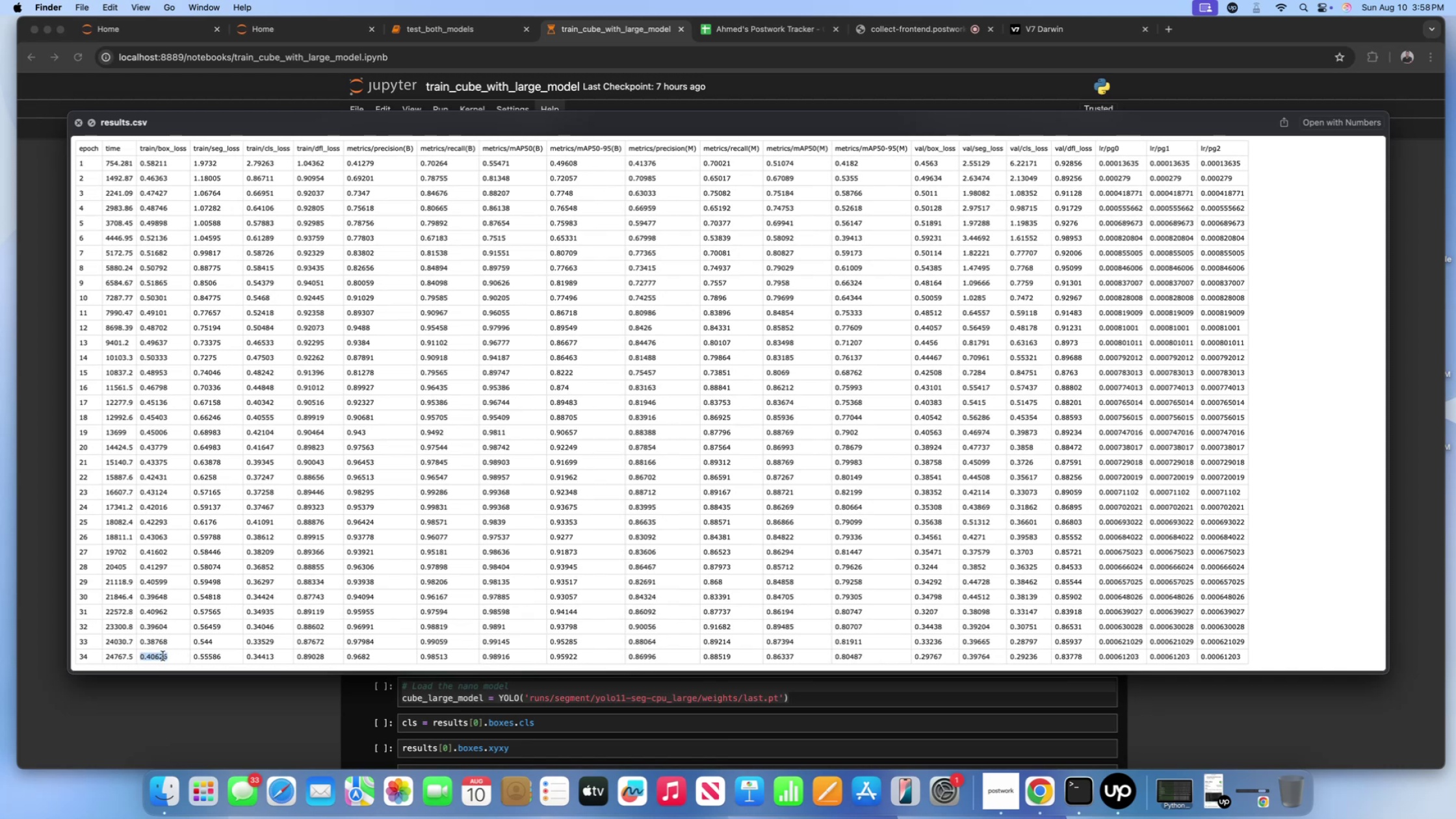 
left_click([162, 656])
 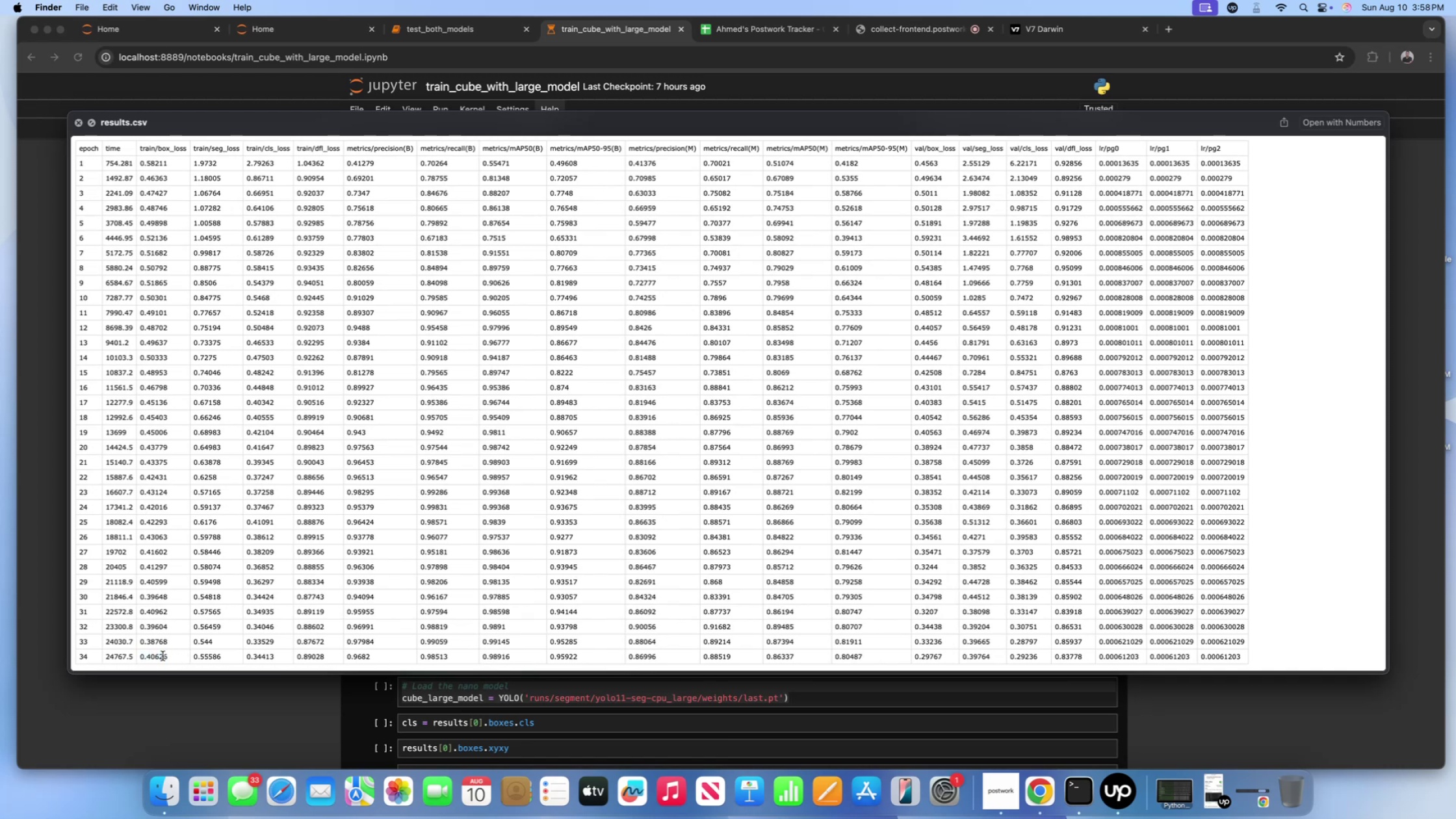 
left_click([165, 637])
 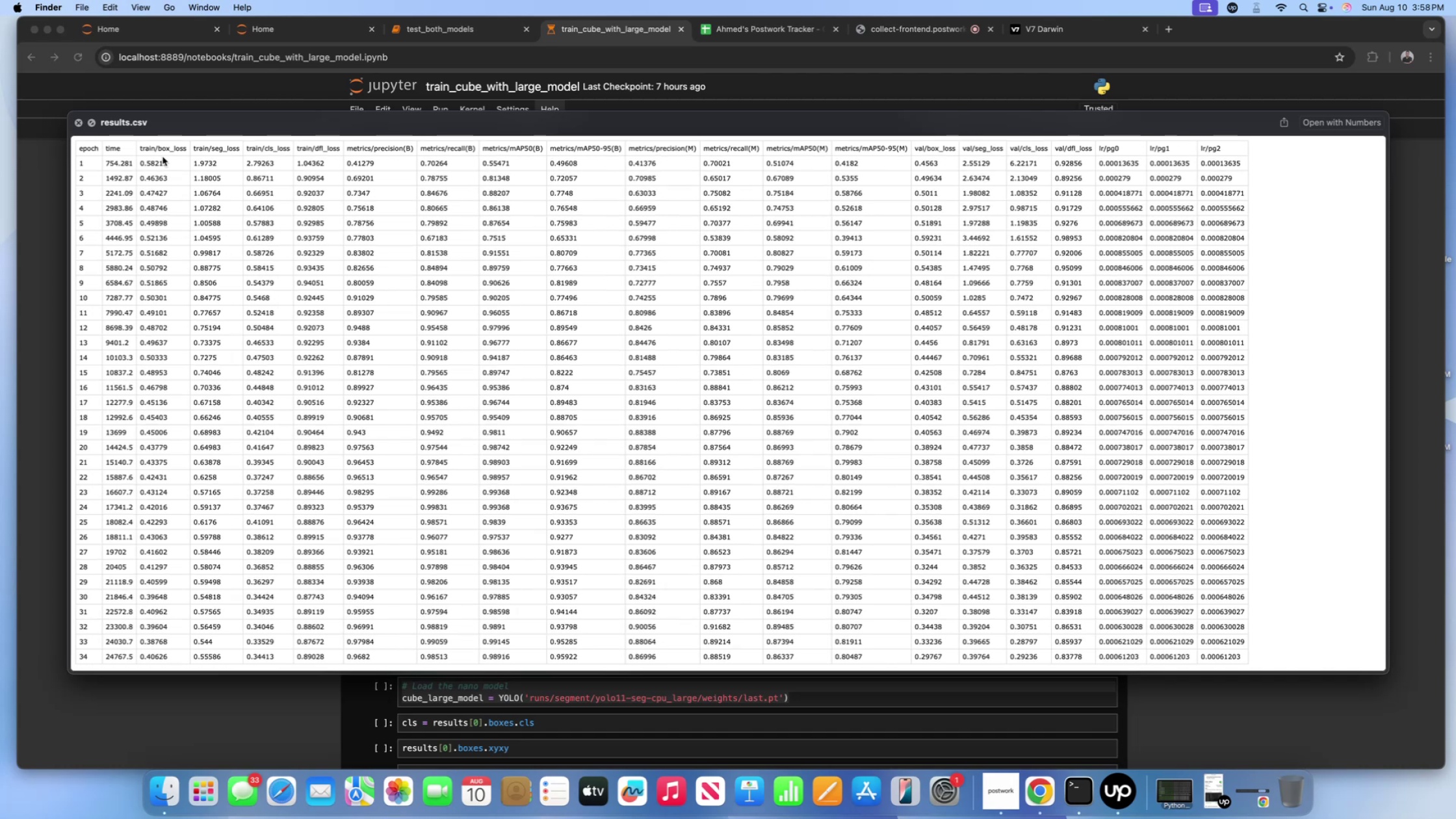 
wait(21.03)
 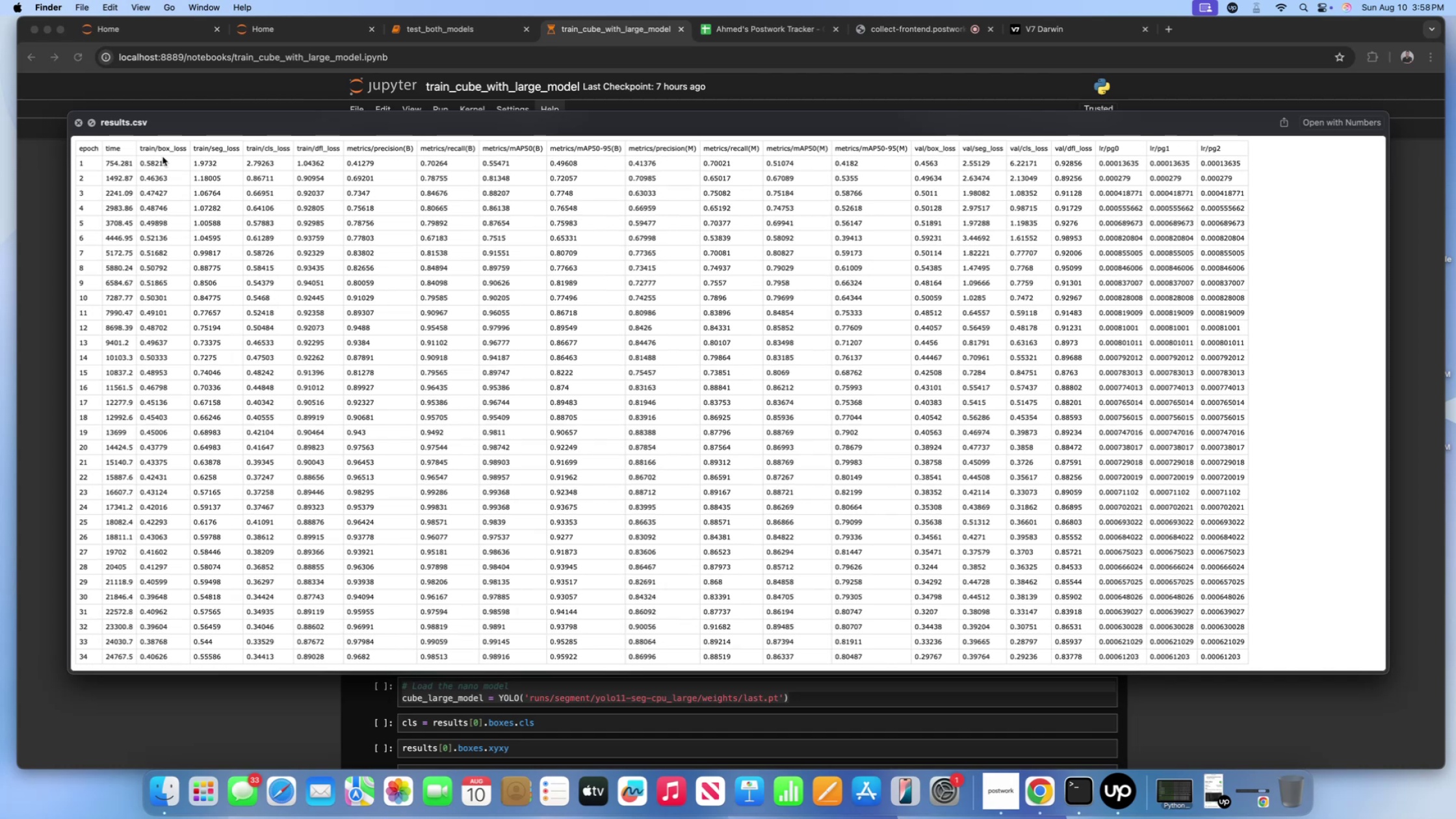 
left_click_drag(start_coordinate=[162, 656], to_coordinate=[142, 652])
 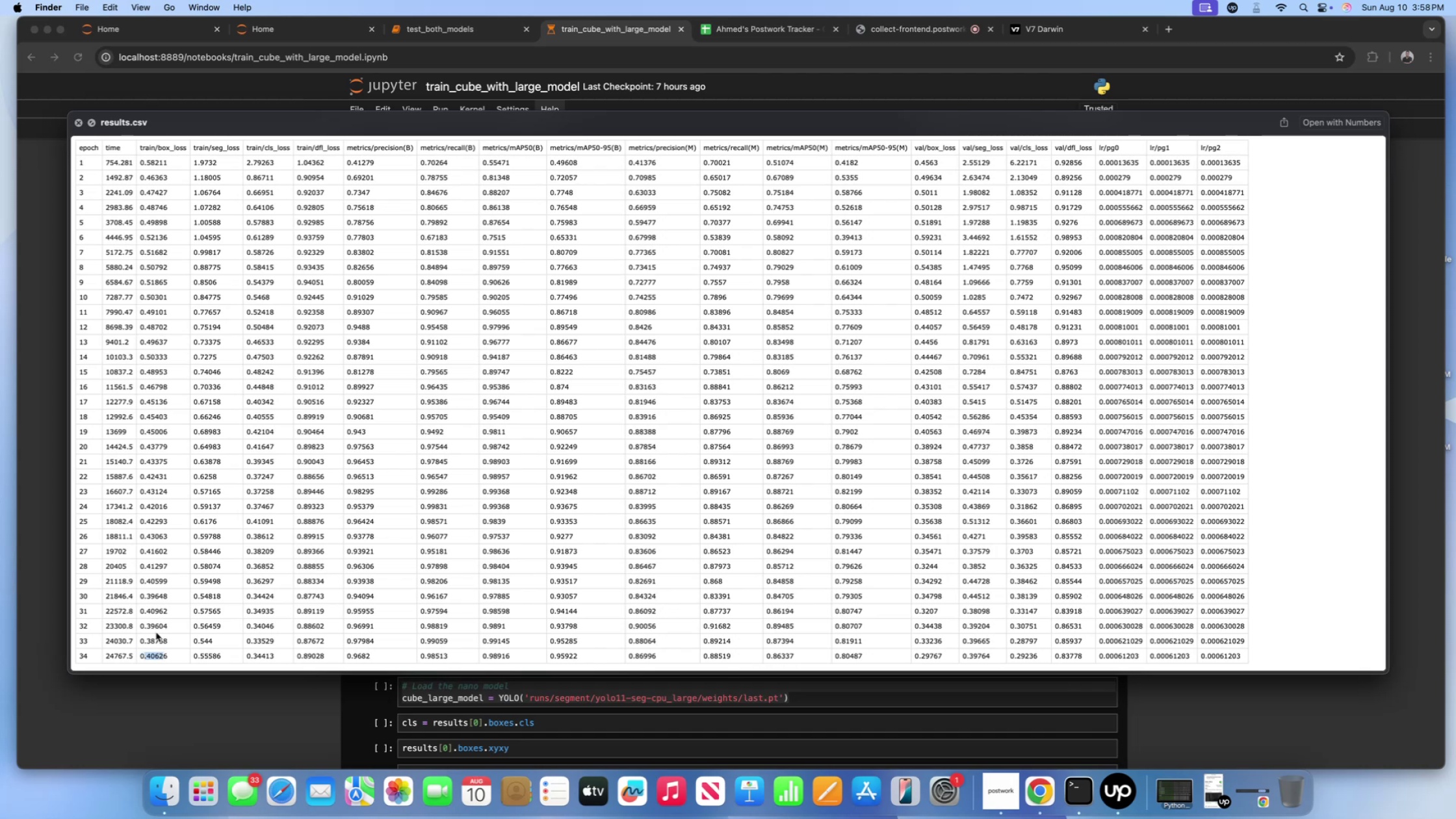 
scroll: coordinate [160, 654], scroll_direction: down, amount: 24.0
 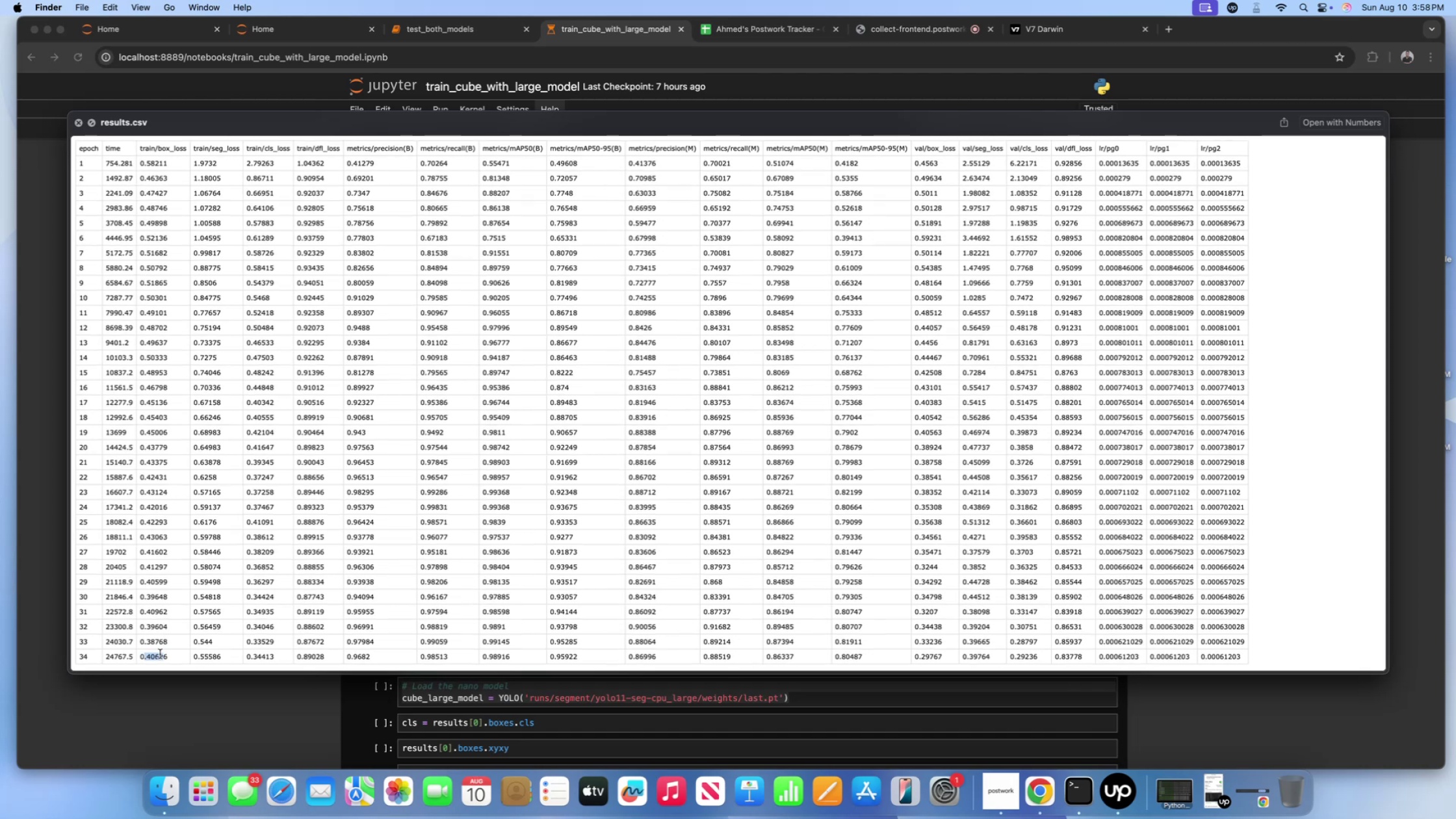 
left_click([160, 654])
 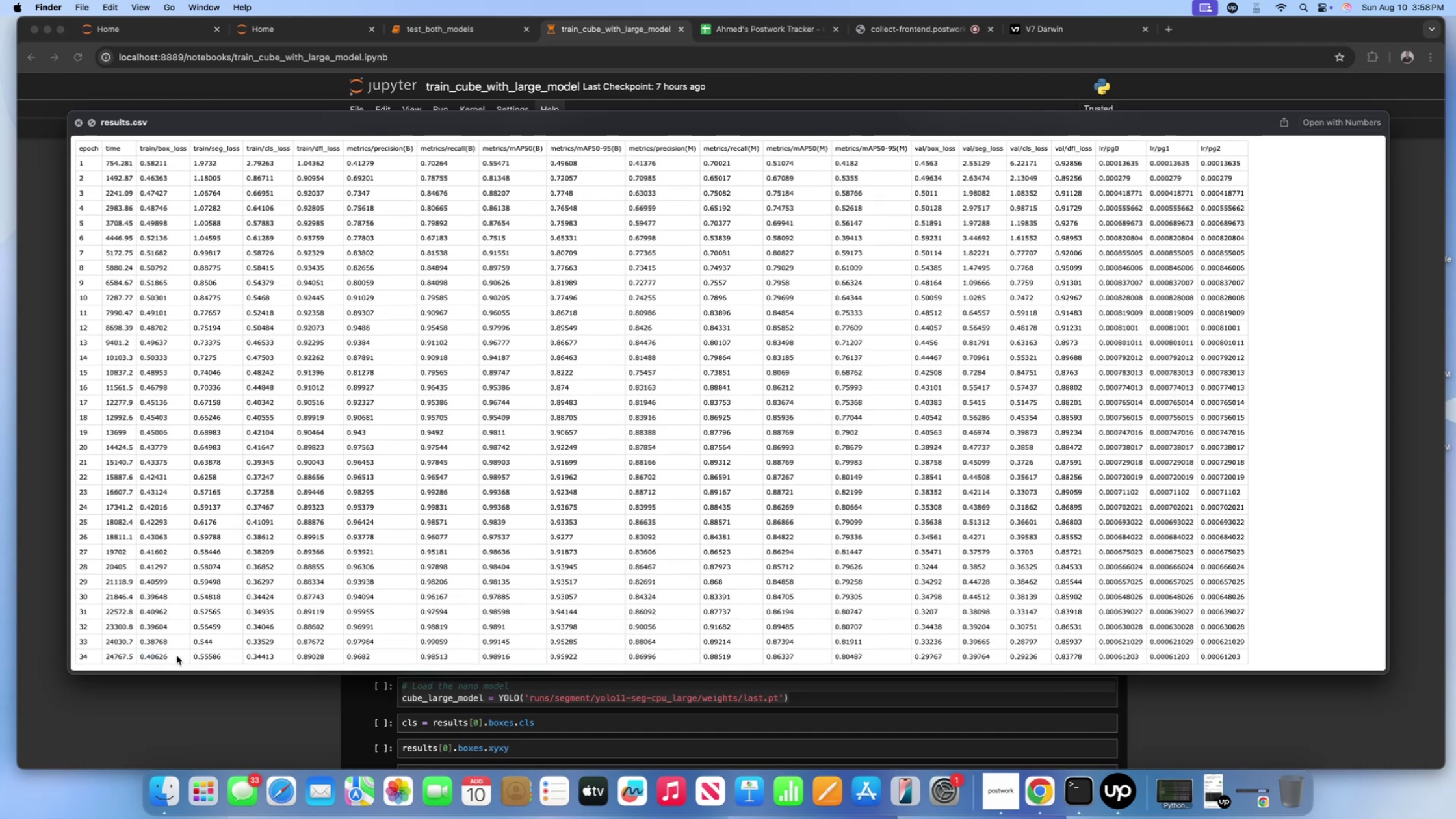 
left_click_drag(start_coordinate=[167, 656], to_coordinate=[133, 658])
 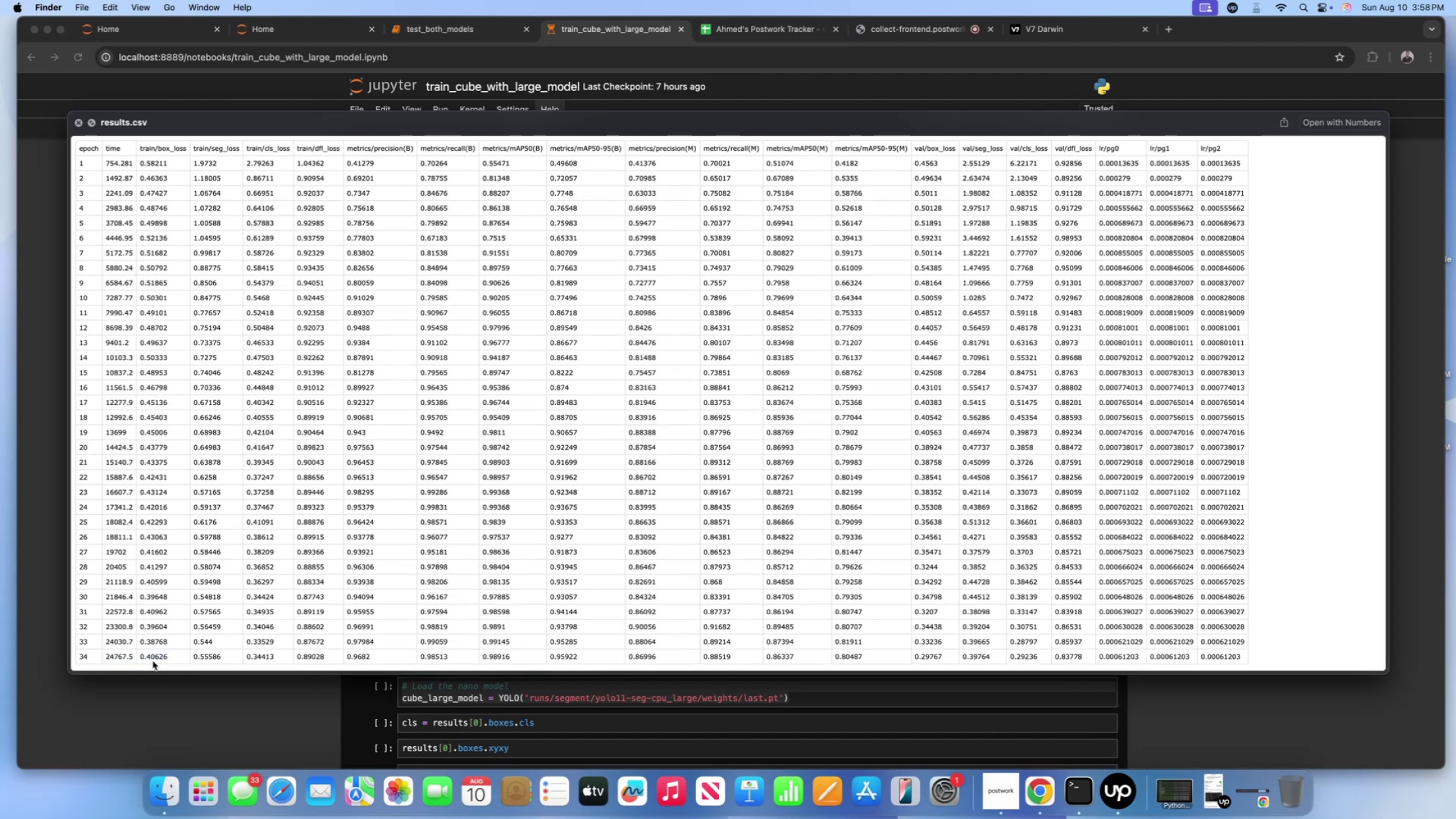 
left_click_drag(start_coordinate=[147, 655], to_coordinate=[182, 655])
 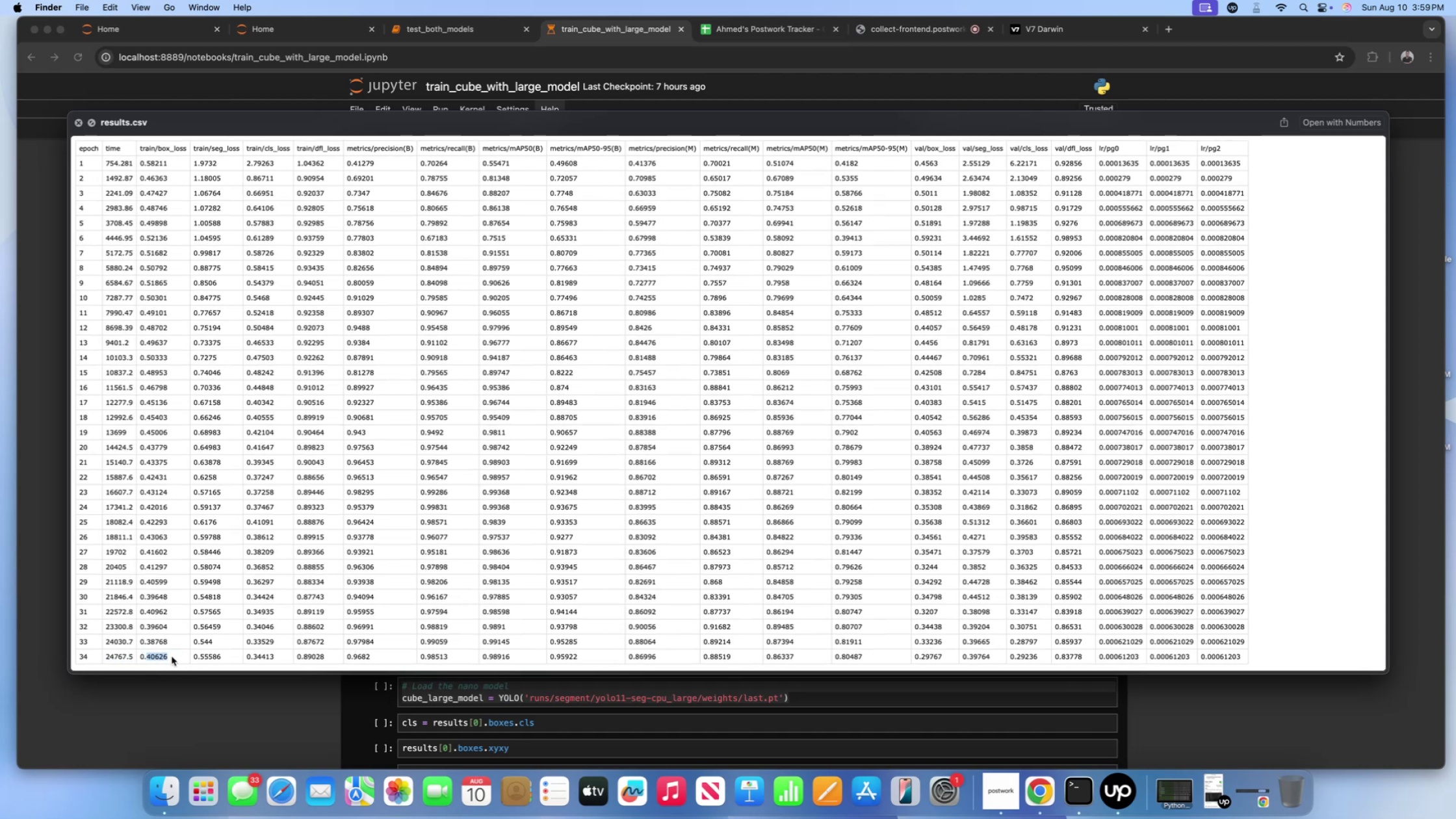 
left_click([172, 656])
 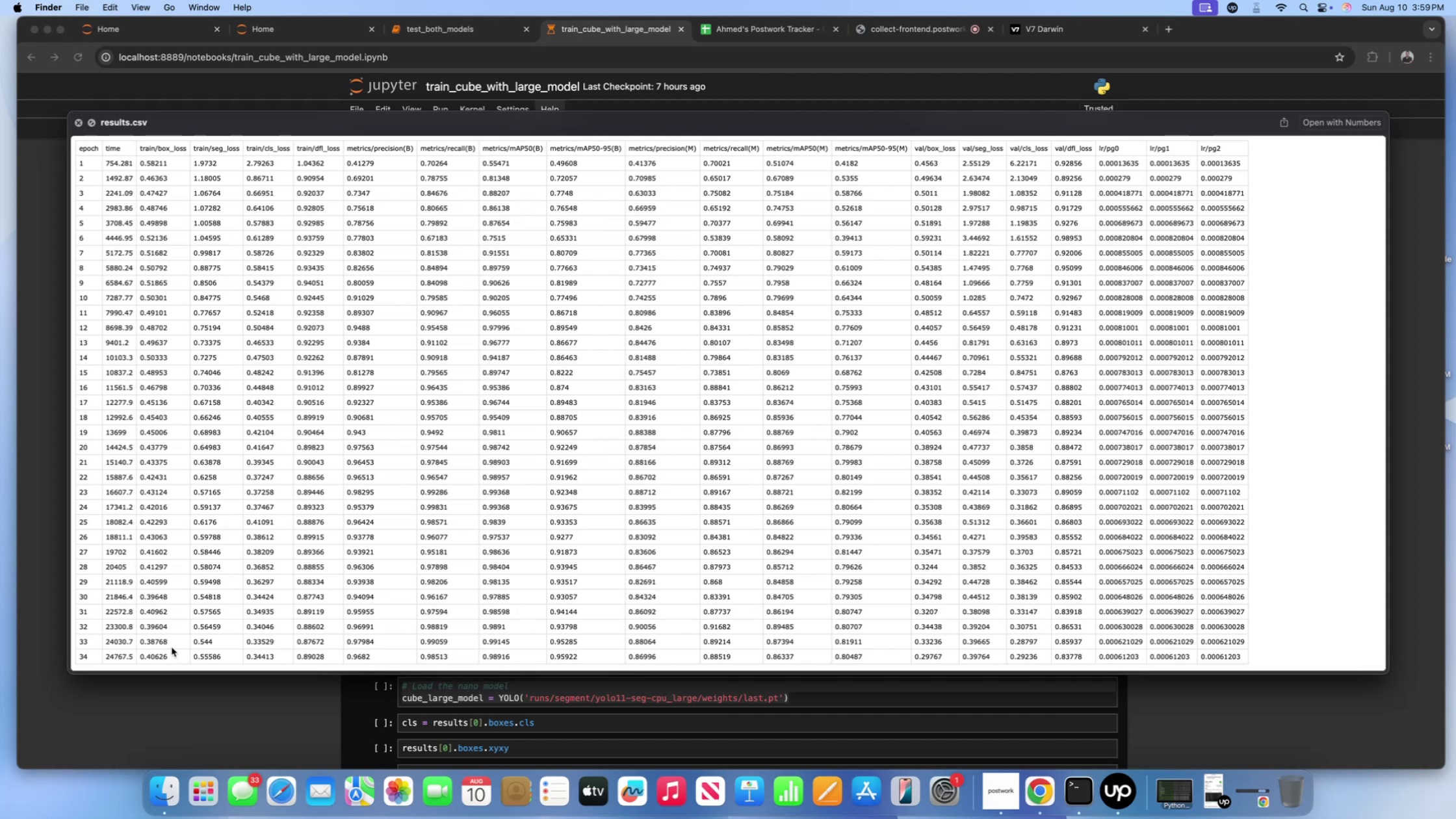 
wait(15.21)
 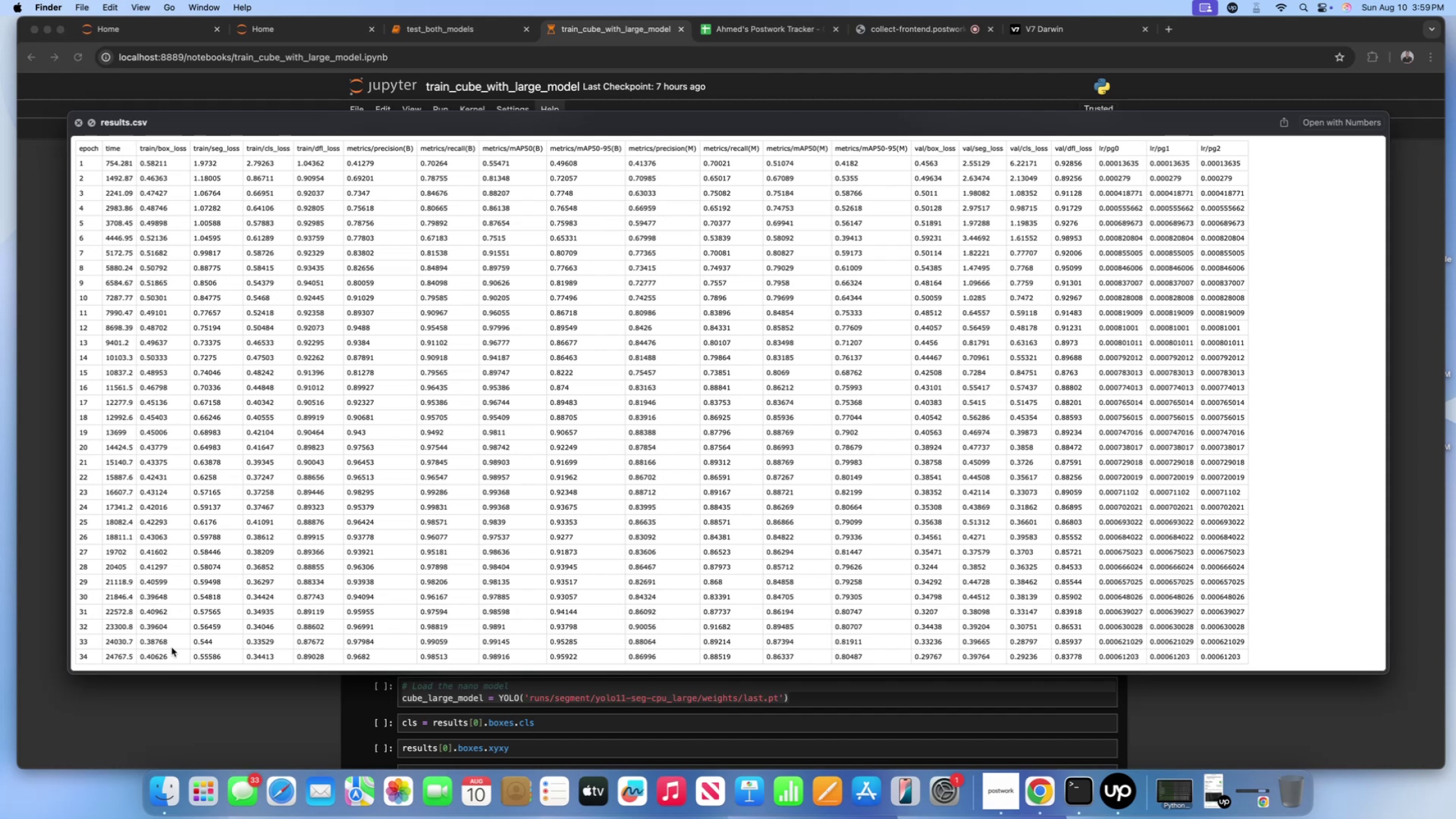 
left_click([81, 124])
 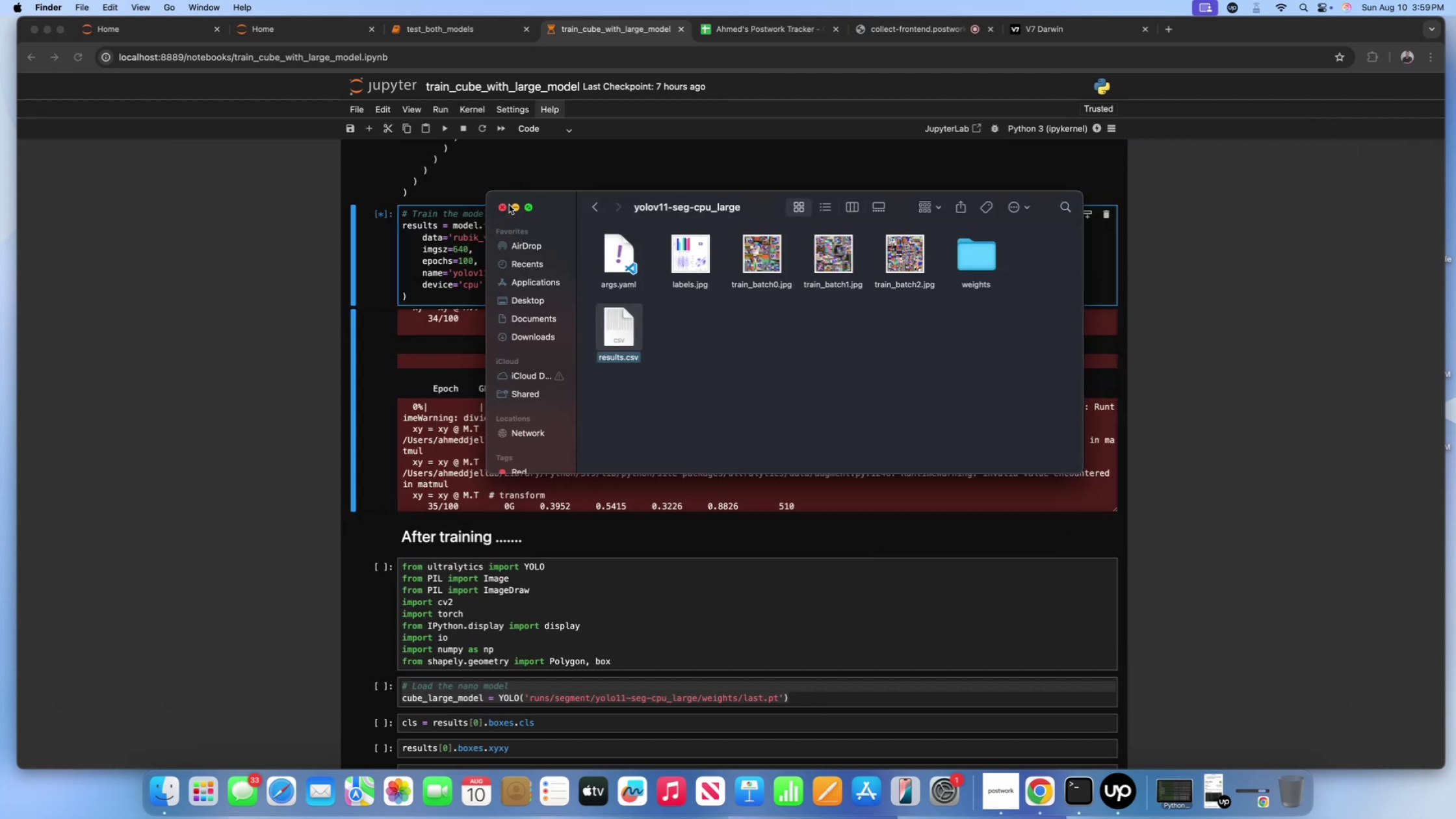 
left_click([502, 208])
 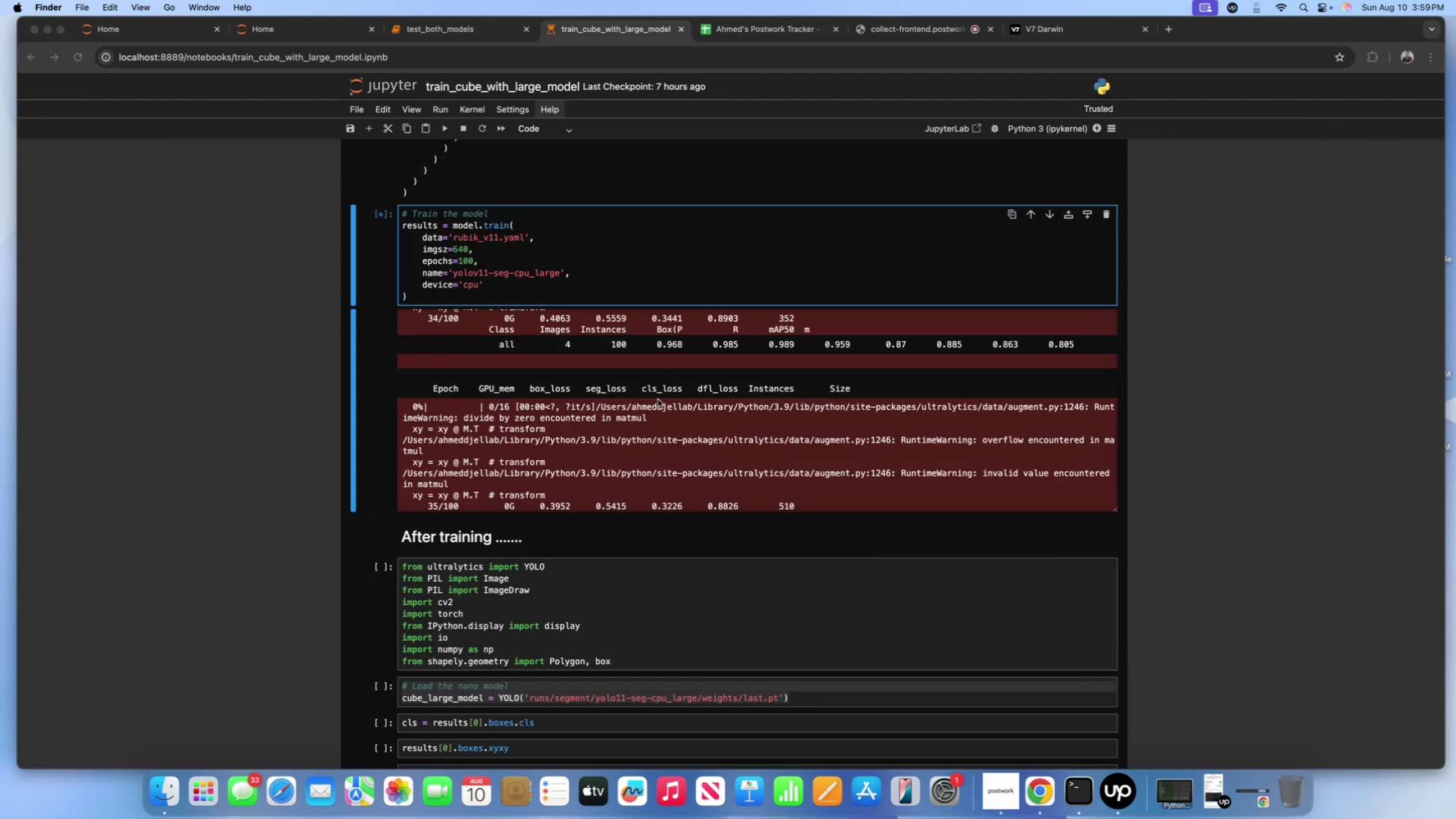 
scroll: coordinate [649, 403], scroll_direction: down, amount: 17.0
 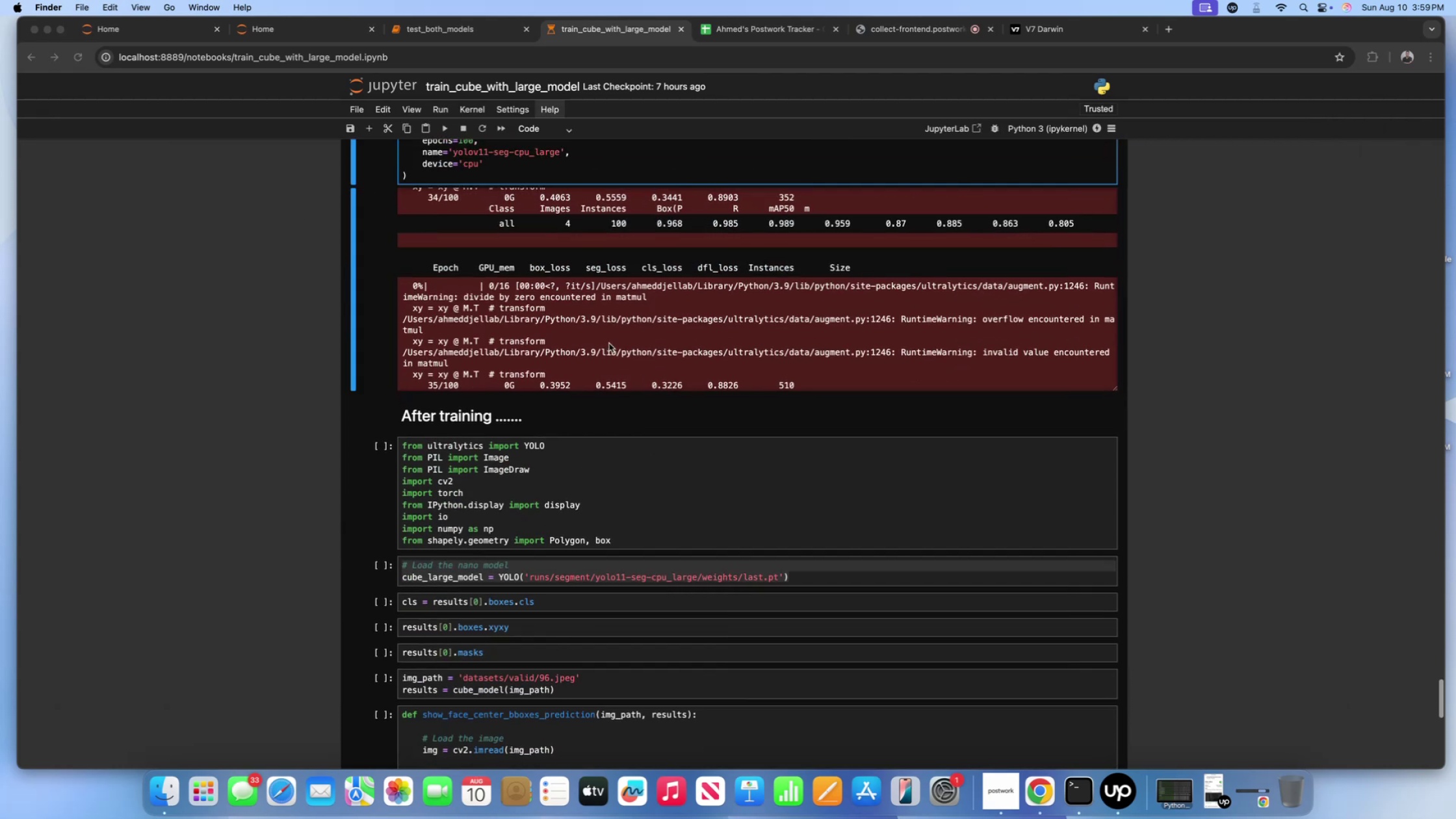 
left_click([610, 343])
 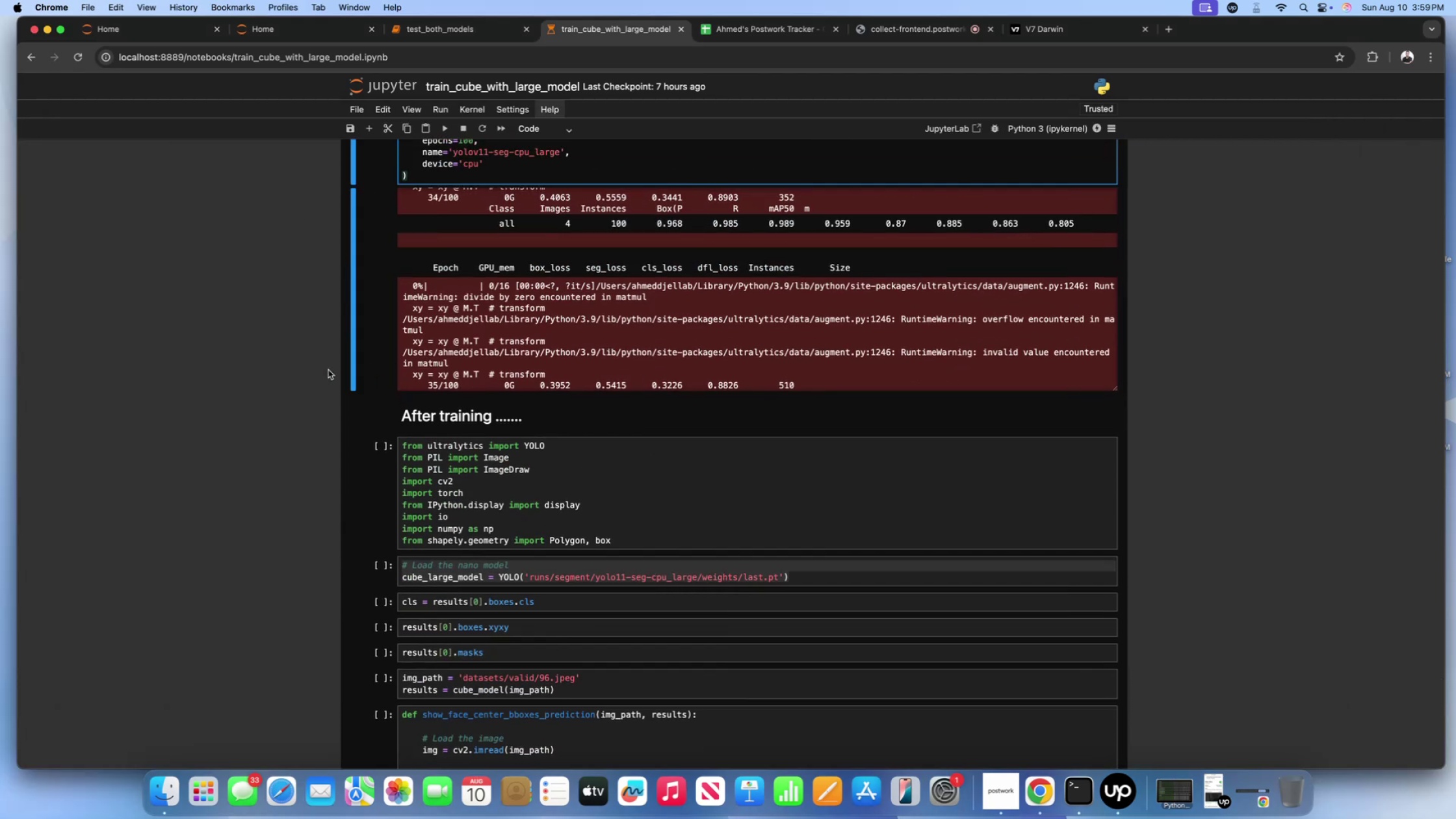 
scroll: coordinate [317, 370], scroll_direction: down, amount: 44.0
 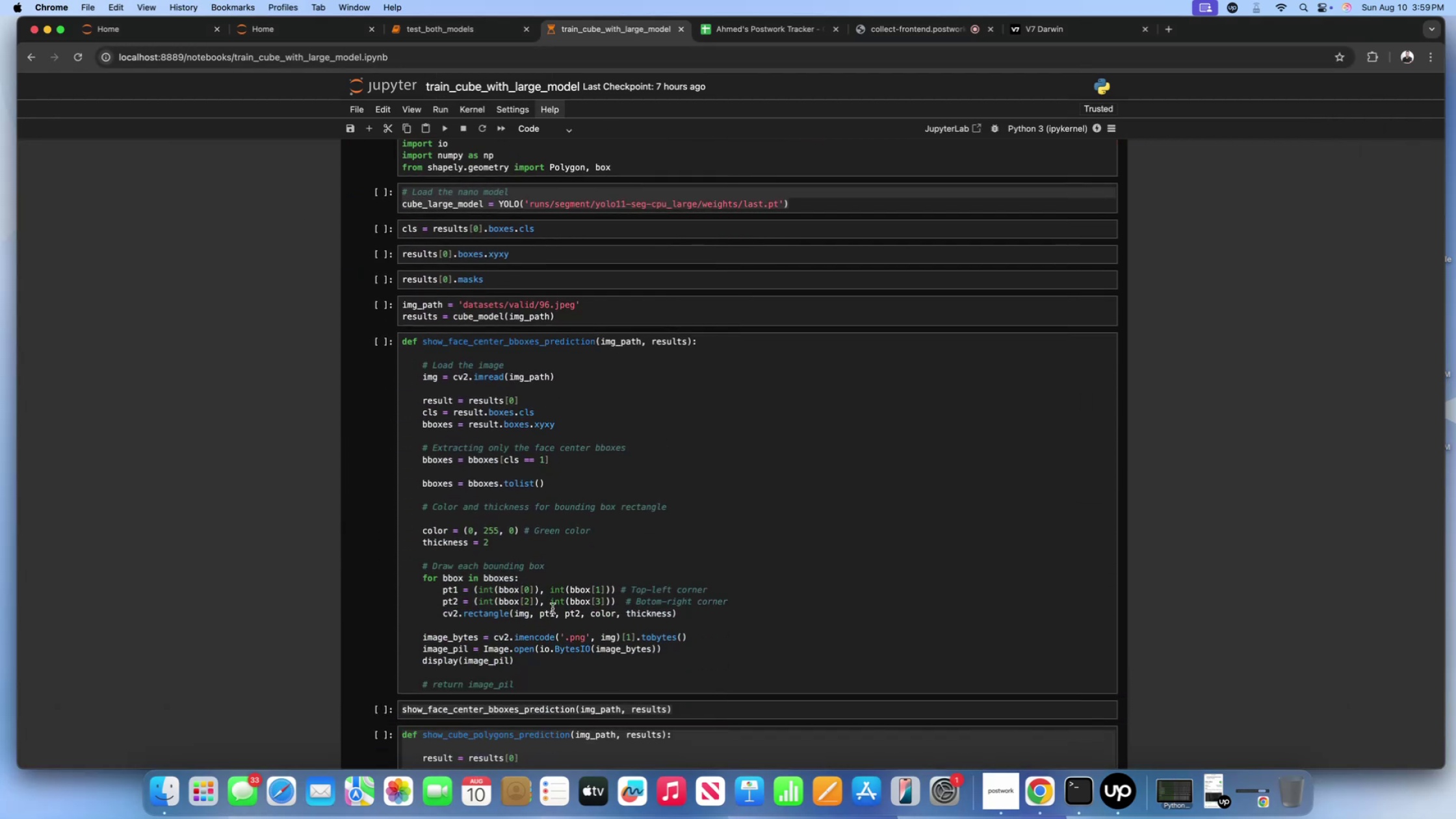 
left_click([163, 785])
 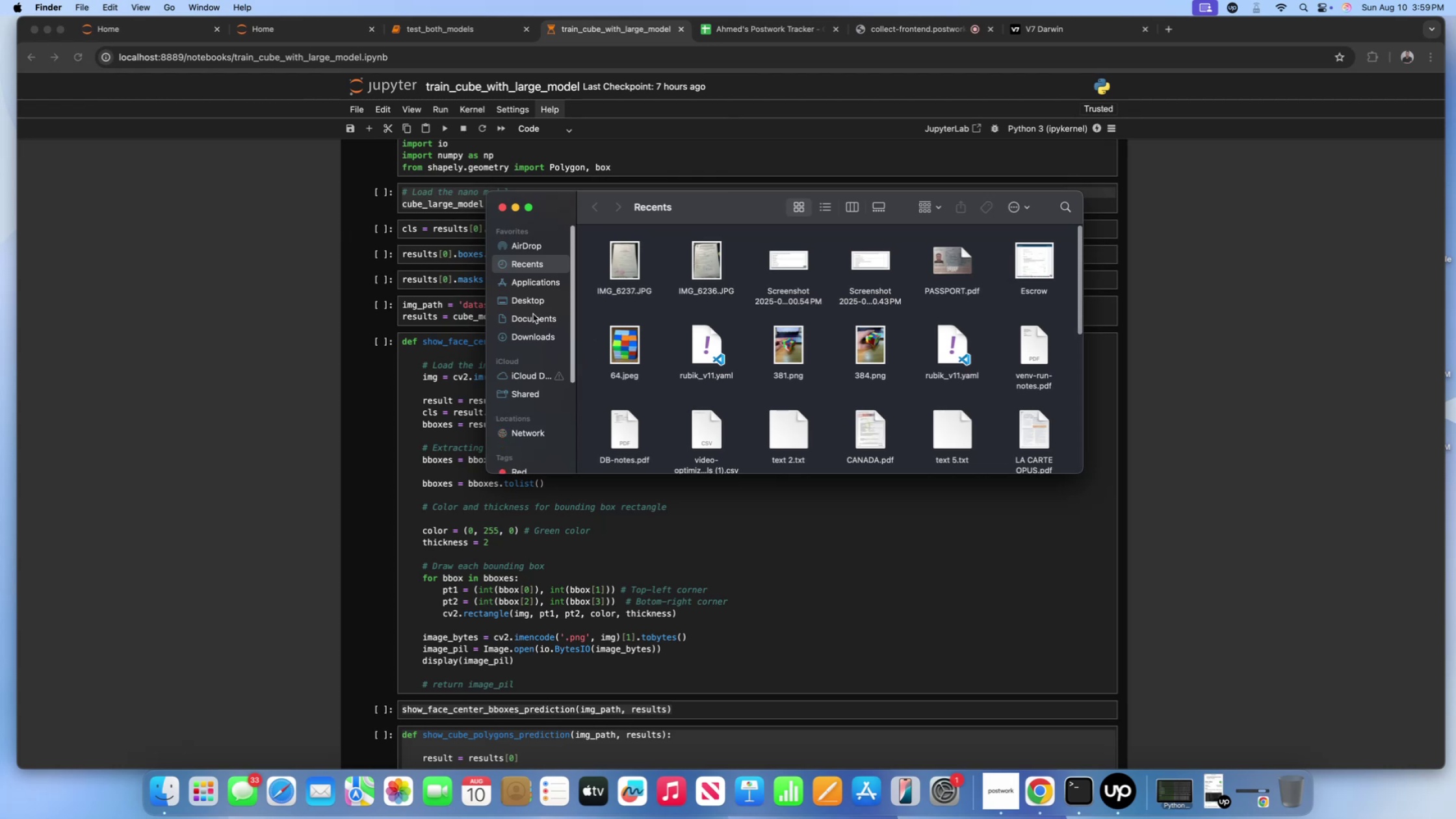 
double_click([536, 304])
 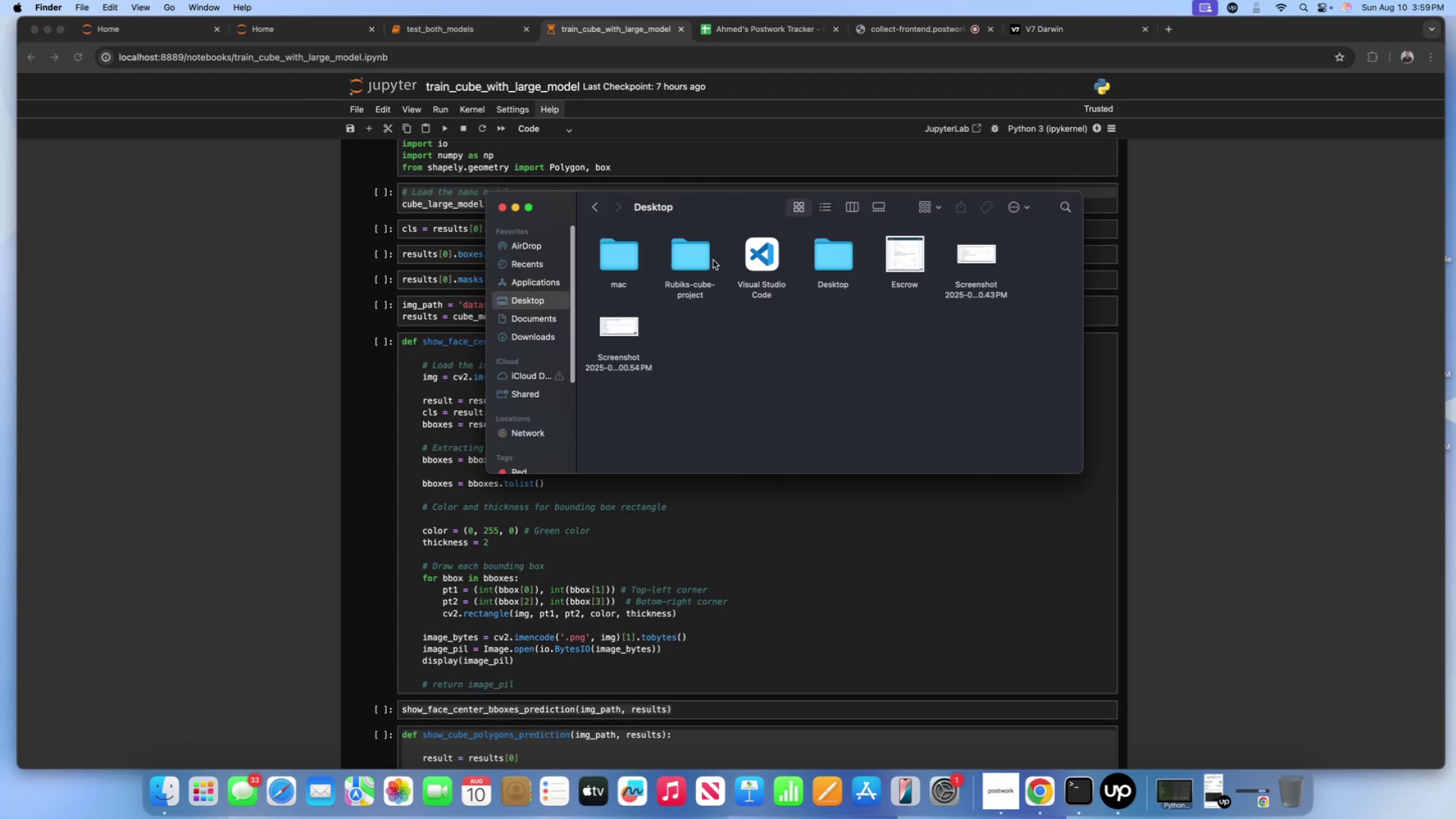 
double_click([696, 265])
 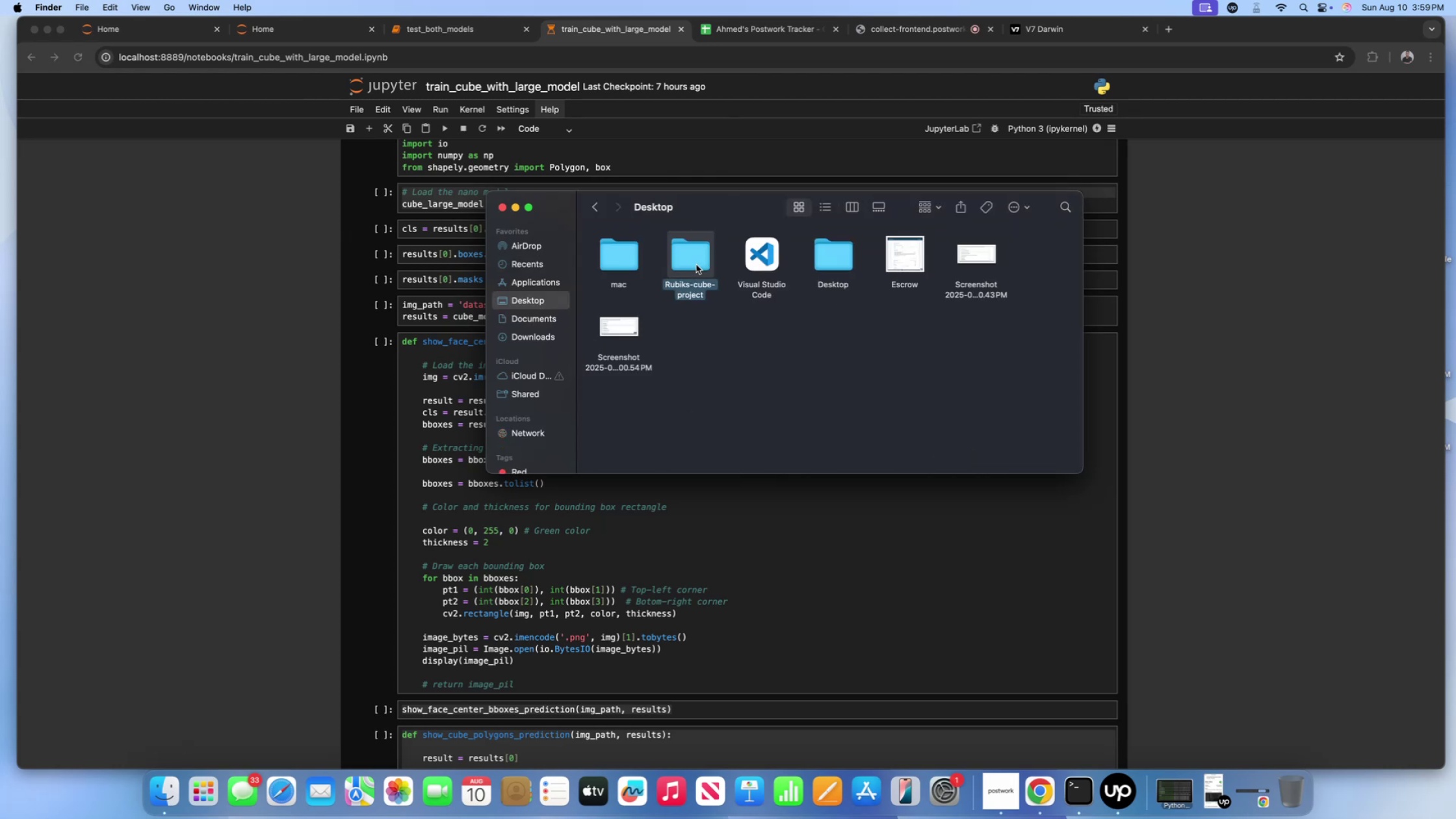 
triple_click([696, 265])
 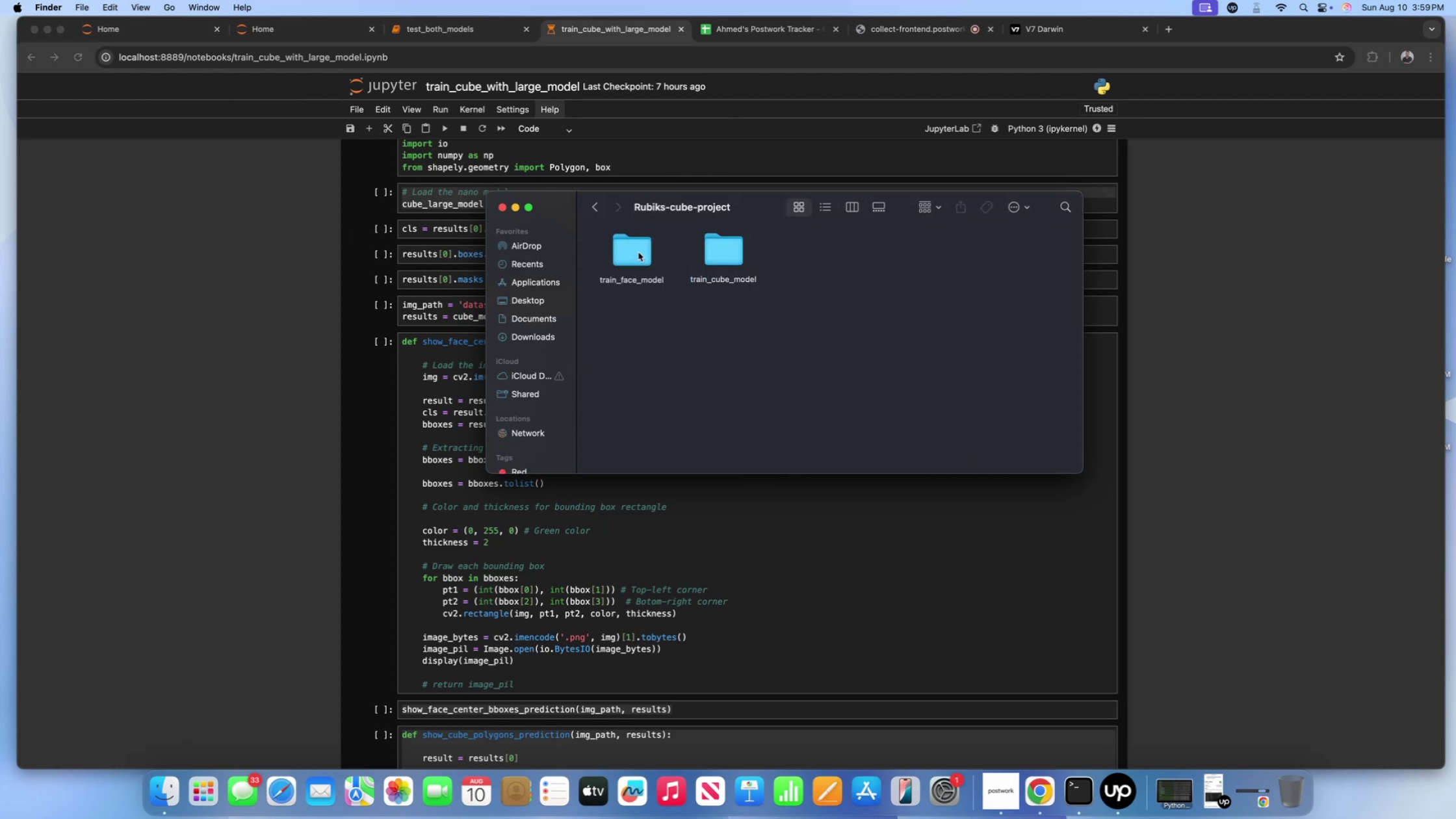 
double_click([638, 252])
 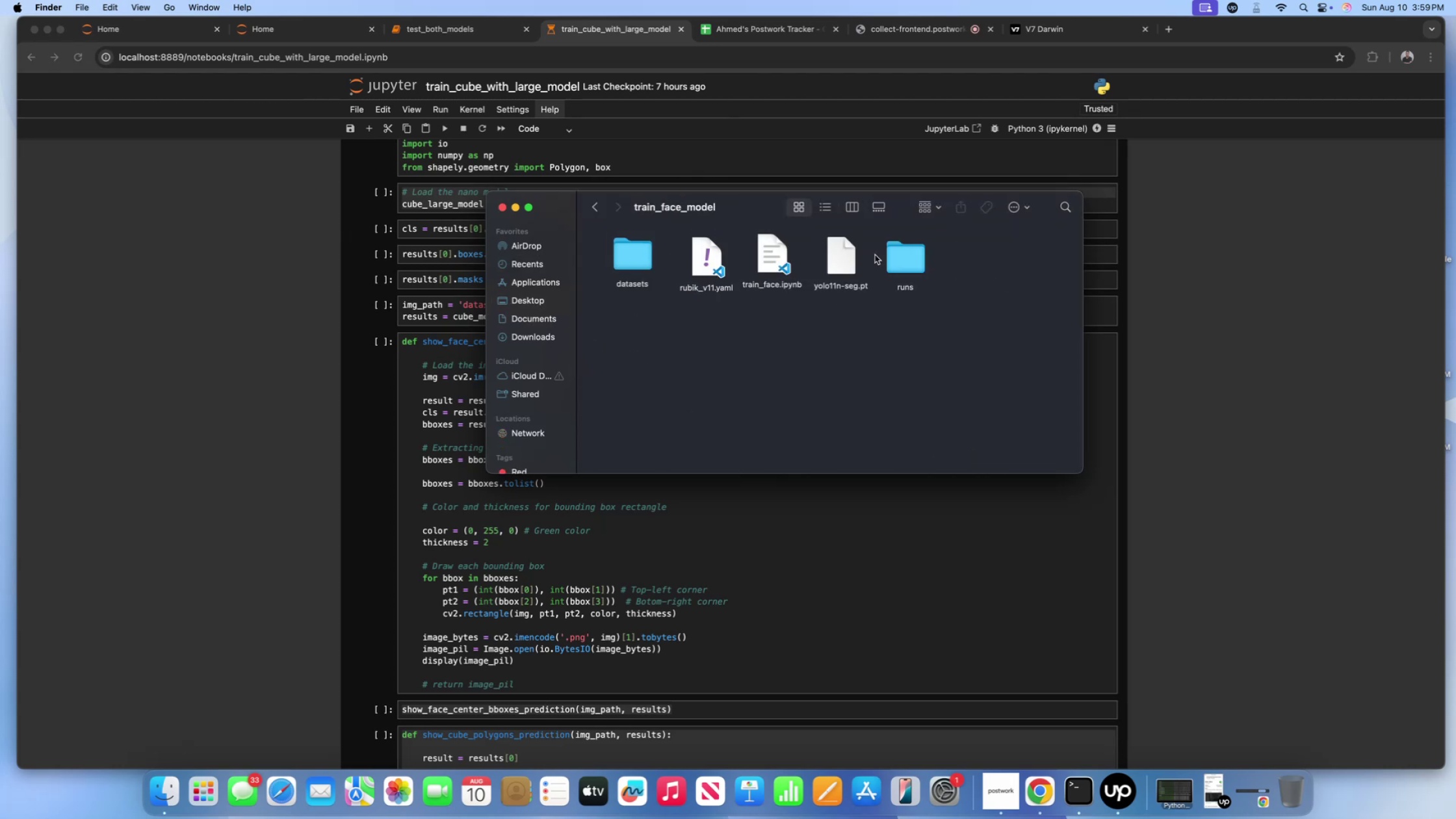 
double_click([904, 260])
 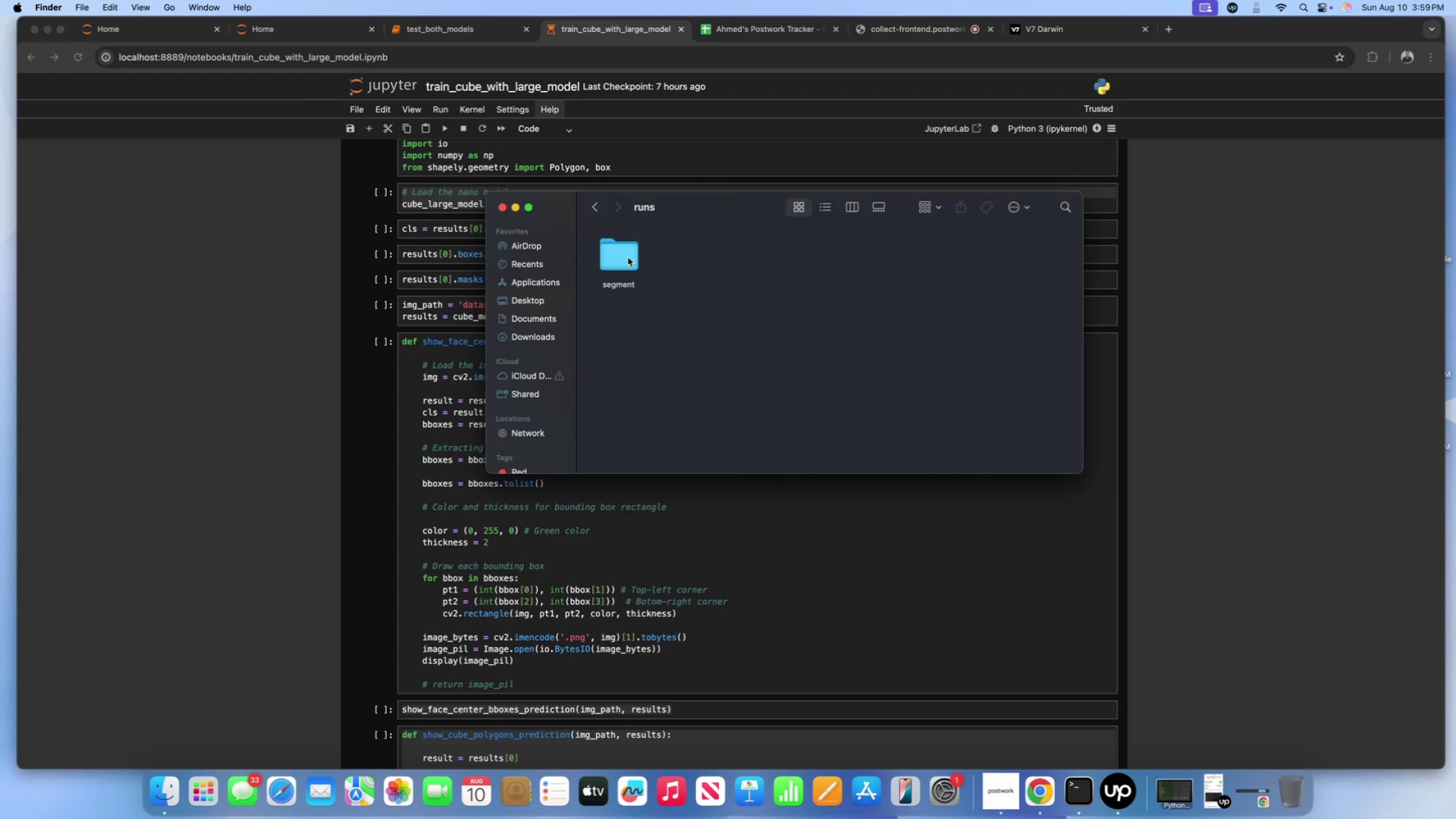 
double_click([628, 257])
 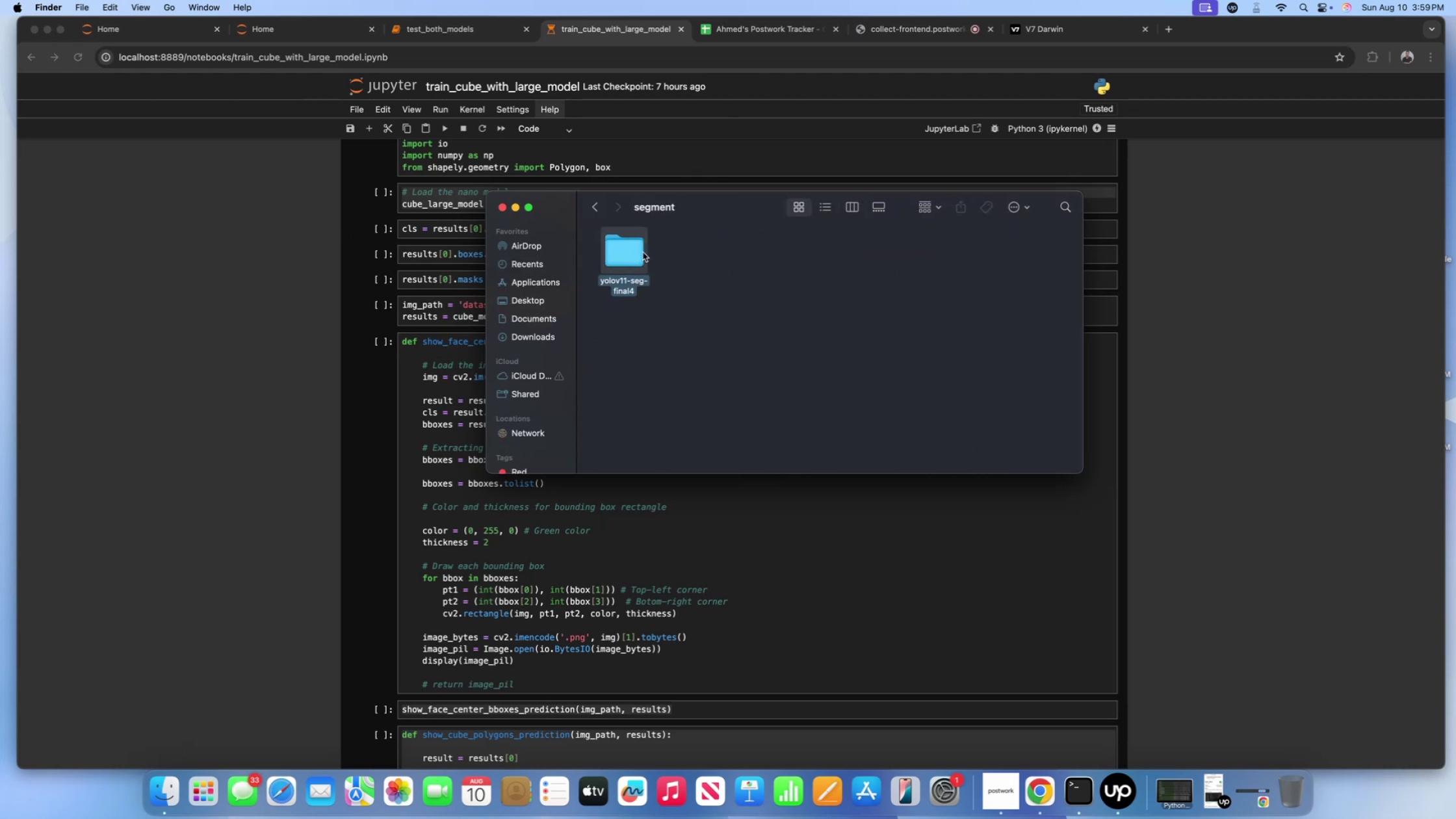 
double_click([643, 252])
 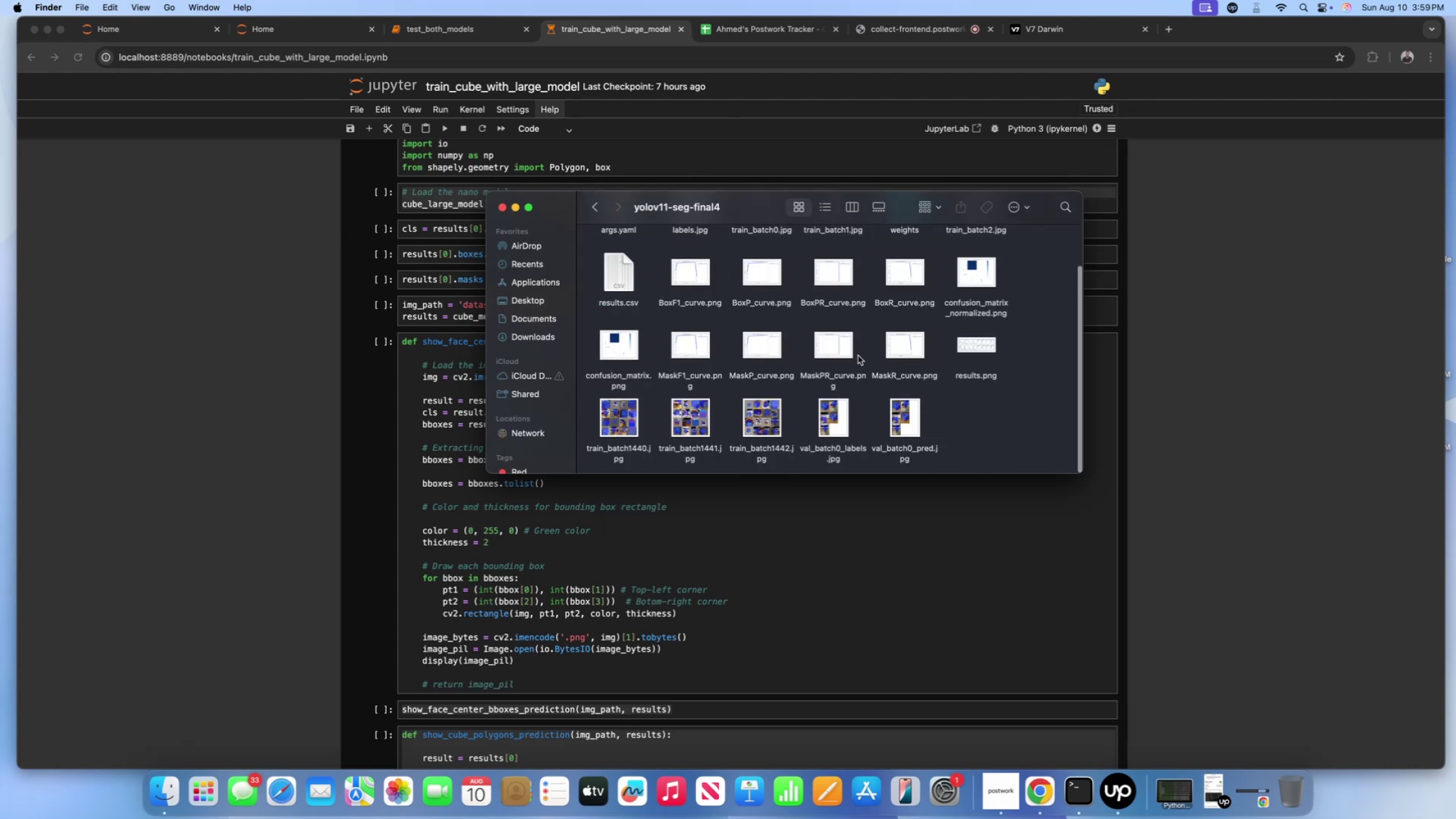 
scroll: coordinate [1020, 253], scroll_direction: up, amount: 141.0
 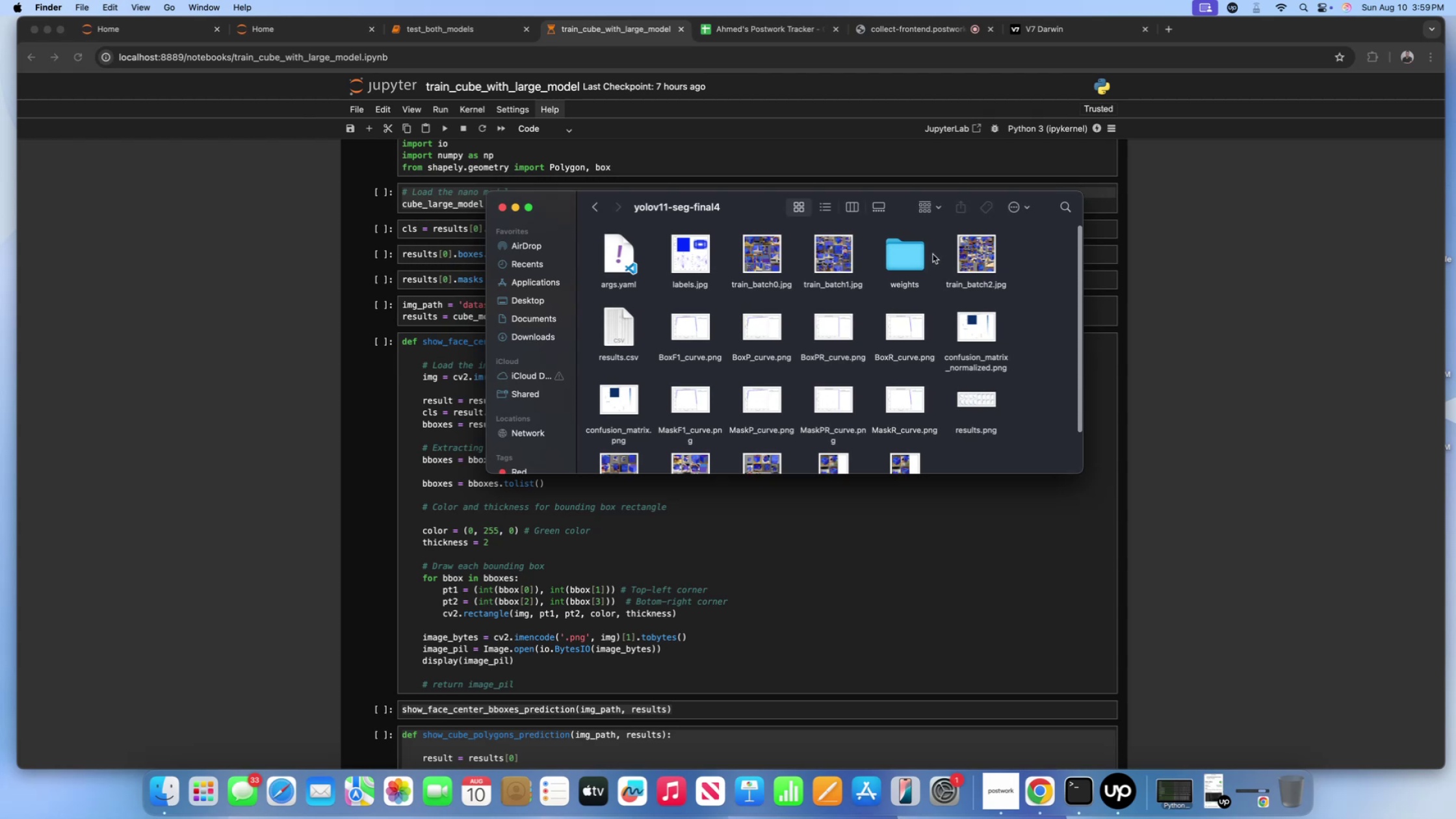 
double_click([900, 268])
 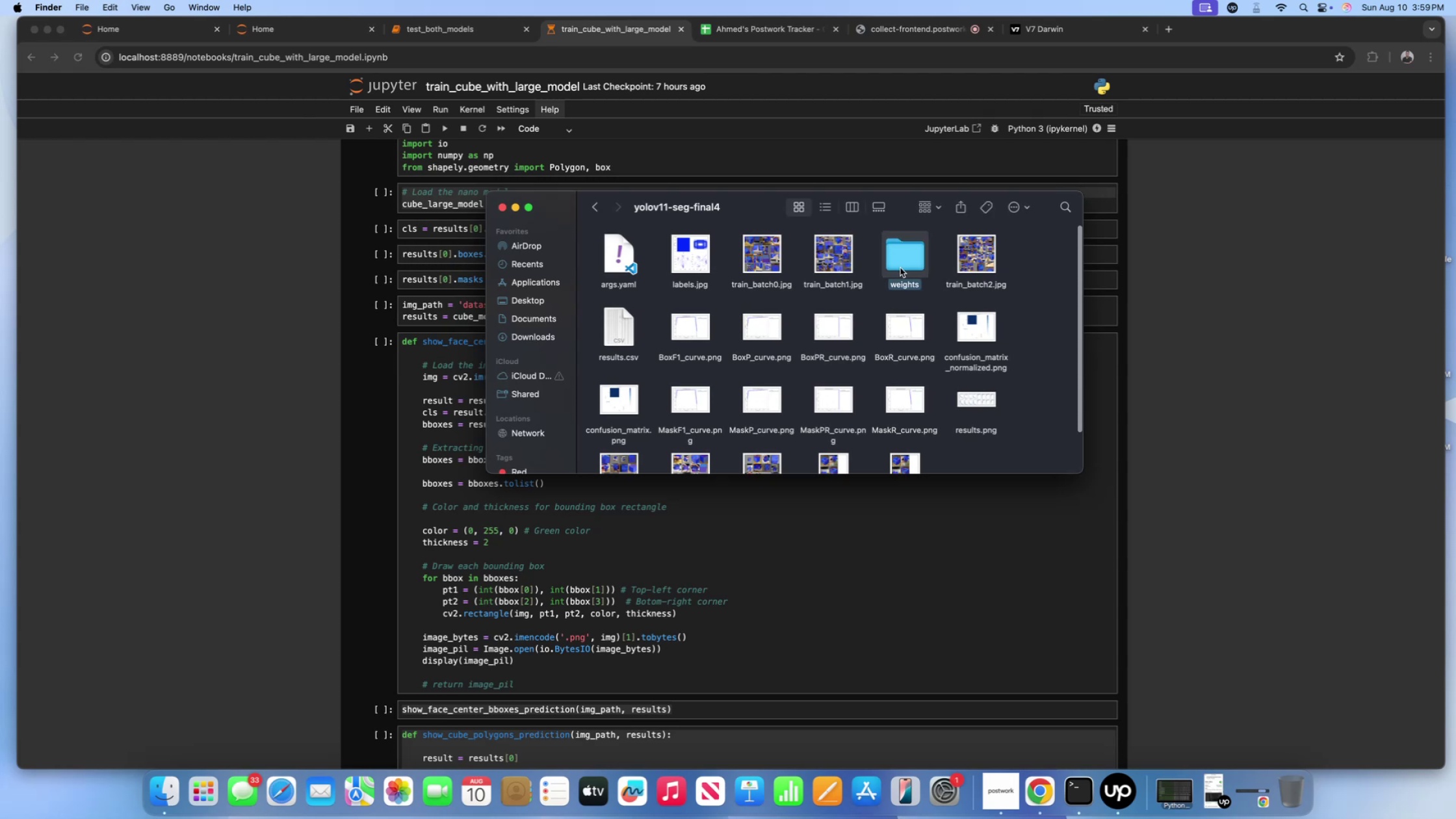 
triple_click([900, 268])
 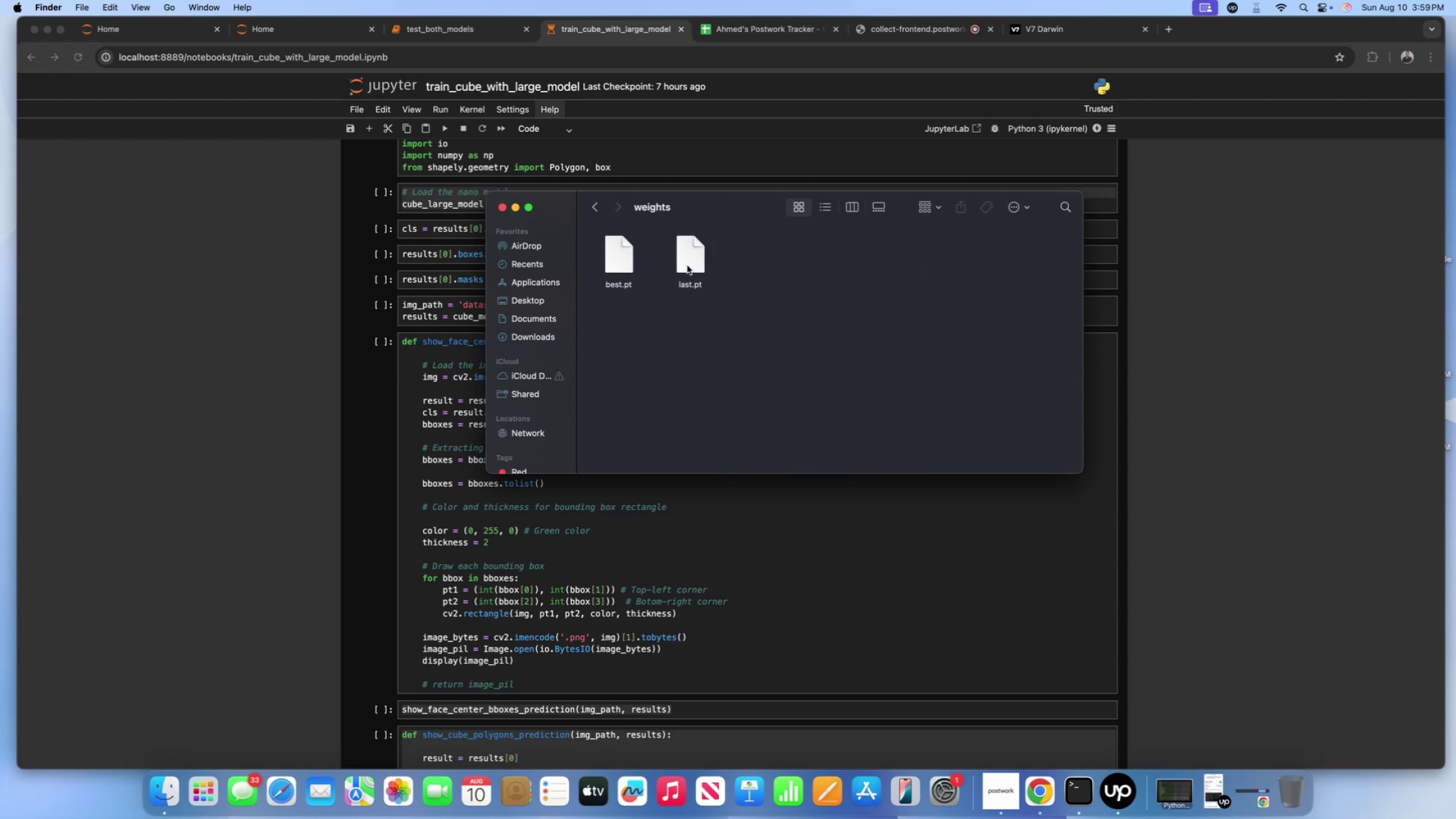 
left_click([682, 261])
 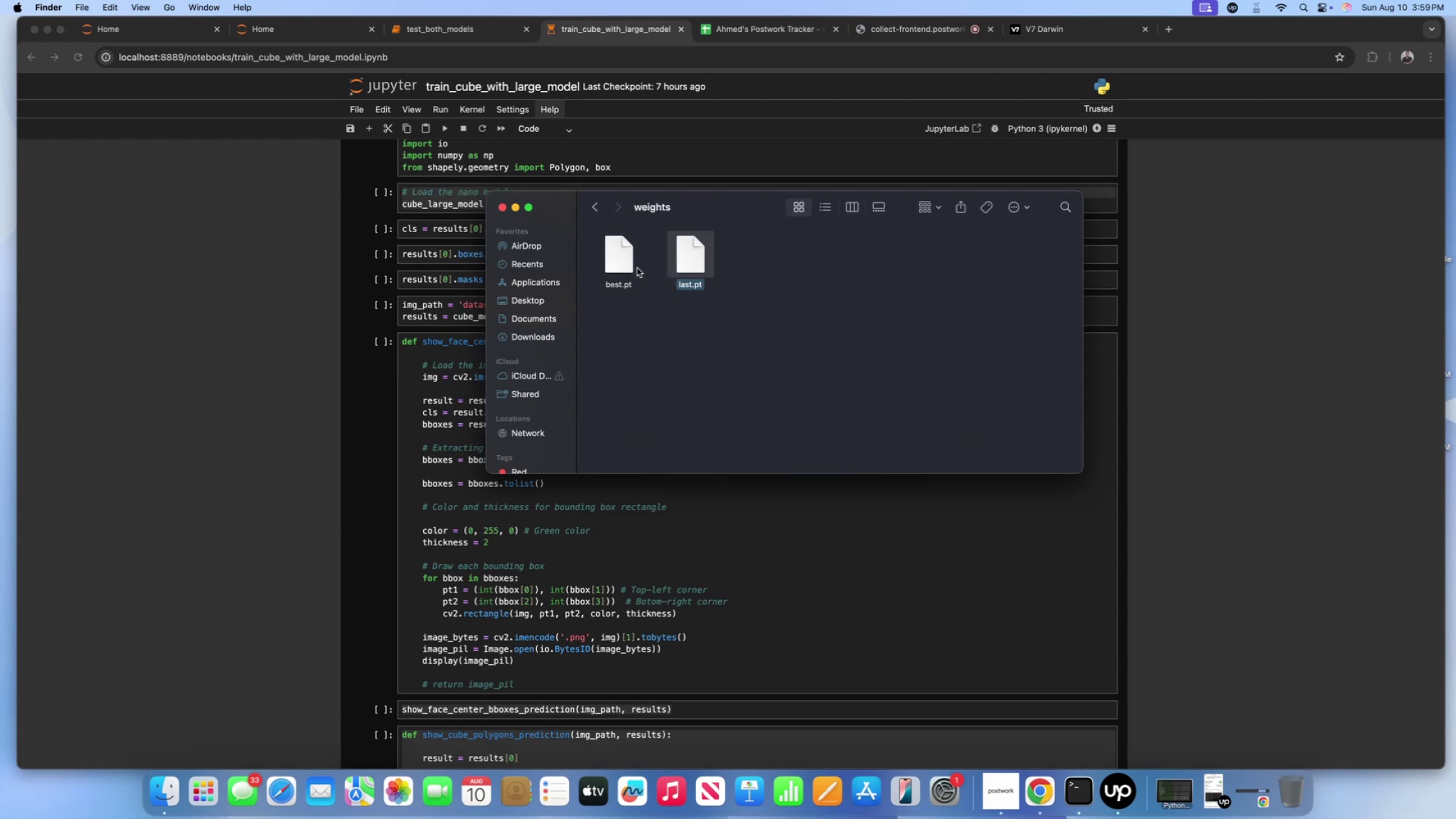 
left_click([629, 265])
 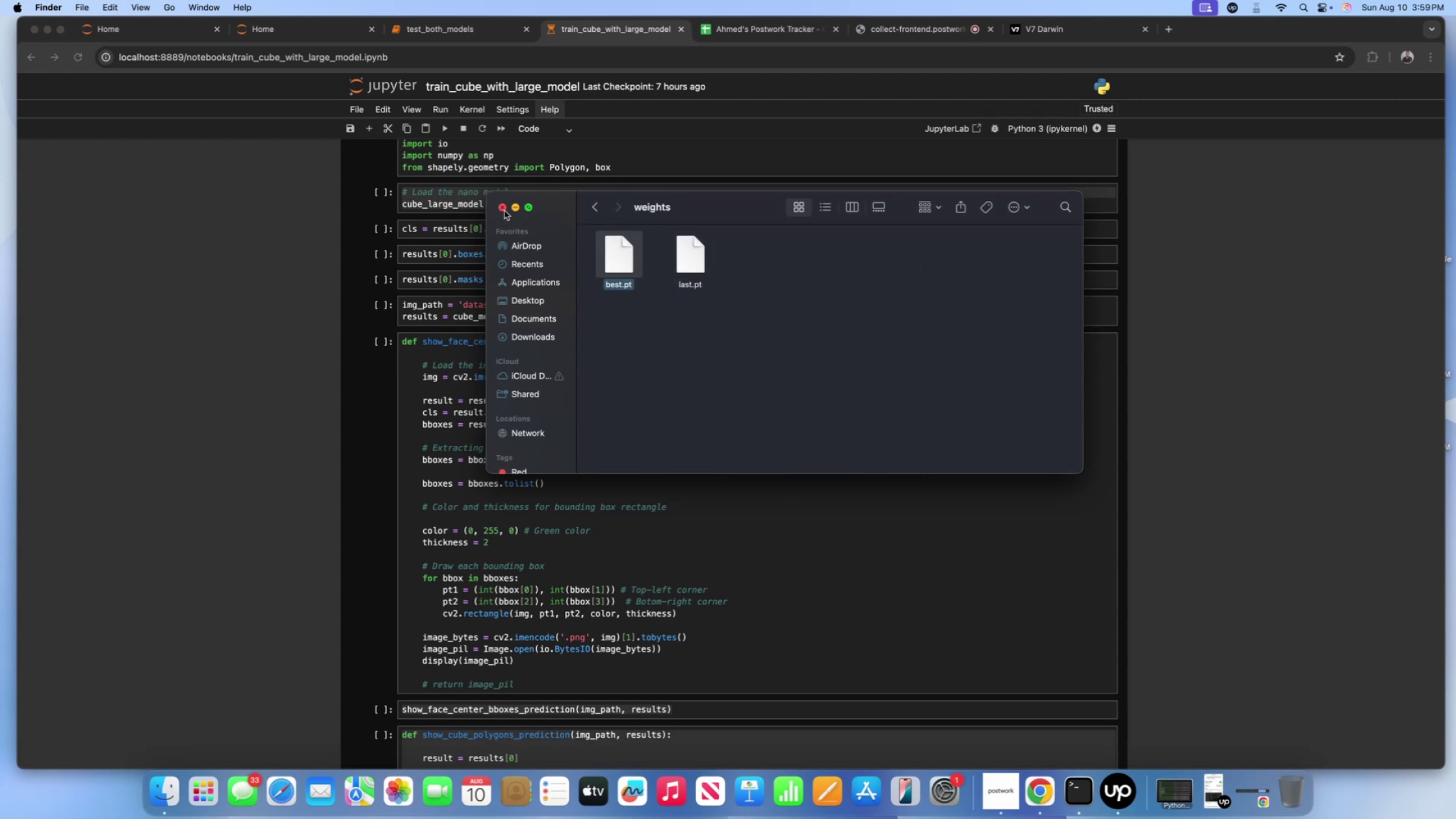 
wait(6.91)
 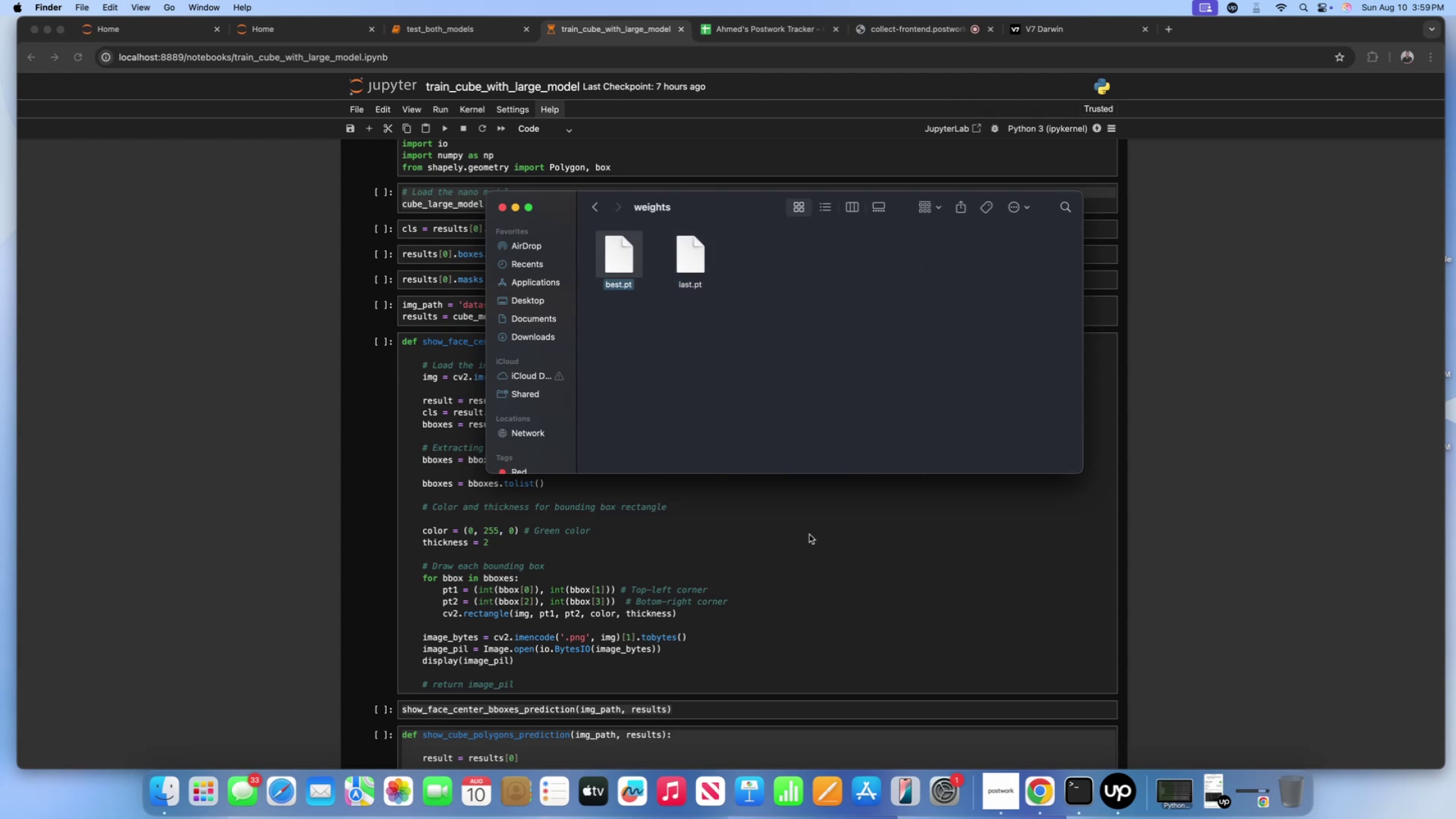 
left_click([504, 211])
 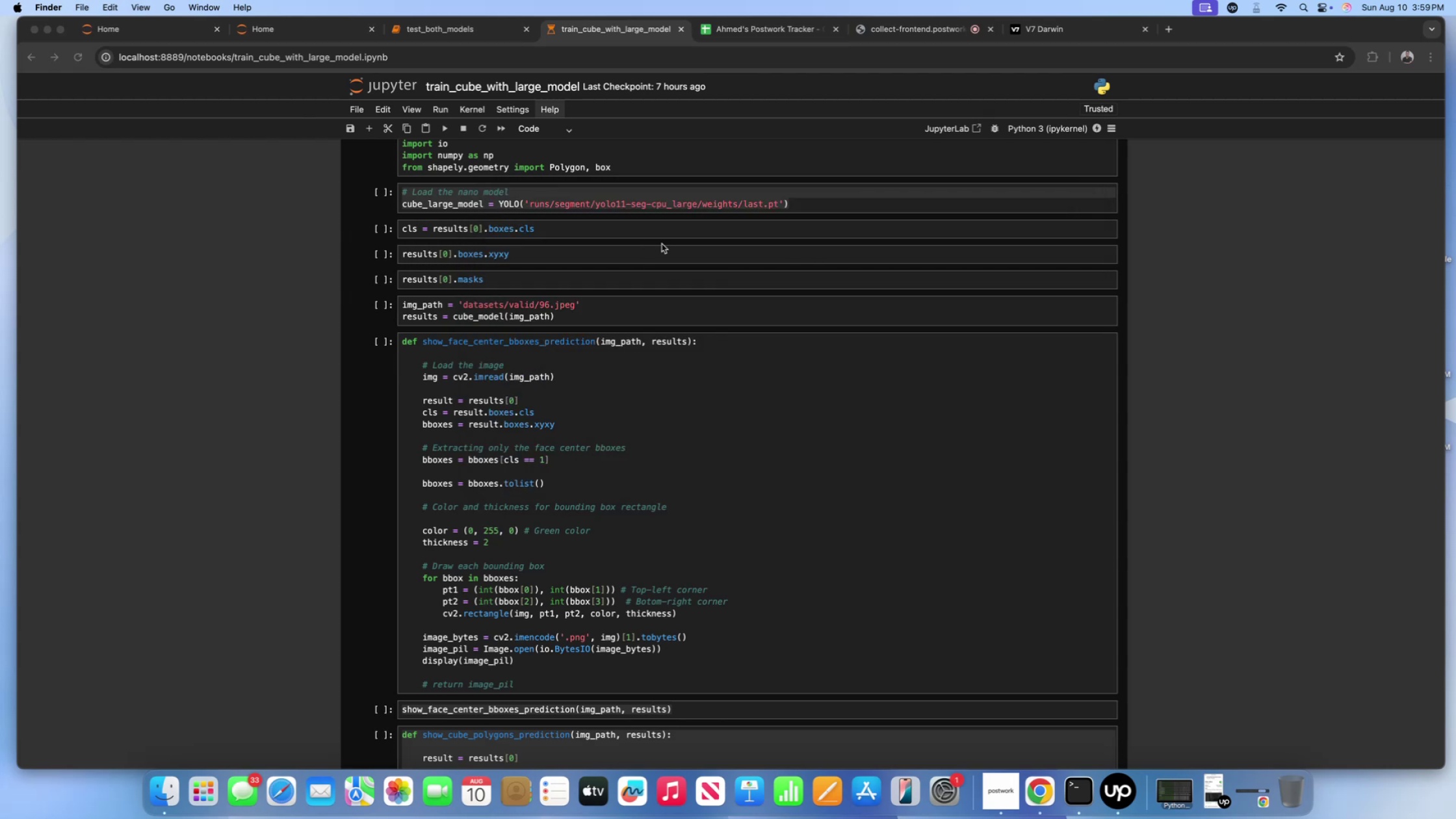 
left_click([692, 241])
 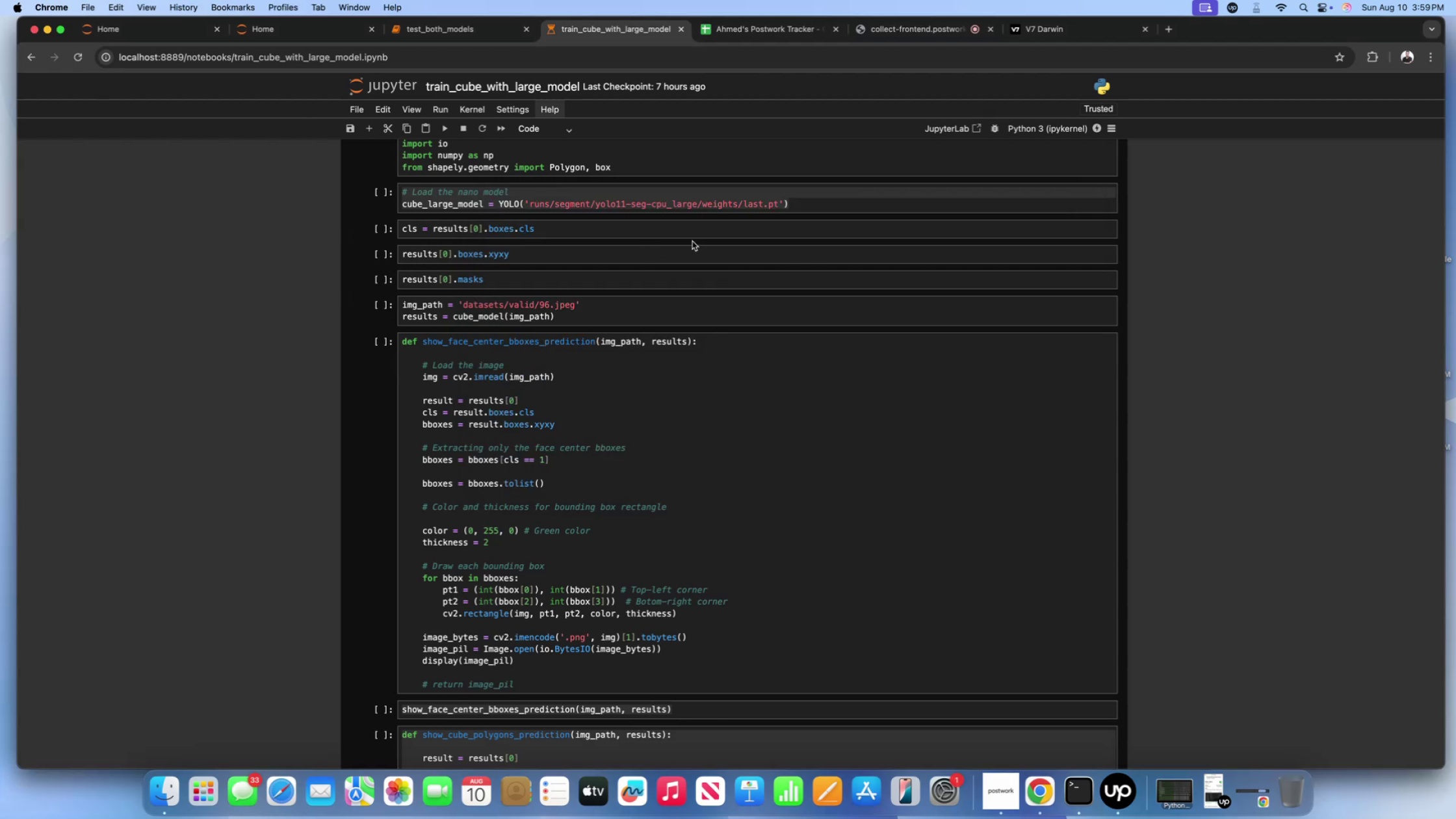 
scroll: coordinate [690, 247], scroll_direction: up, amount: 25.0
 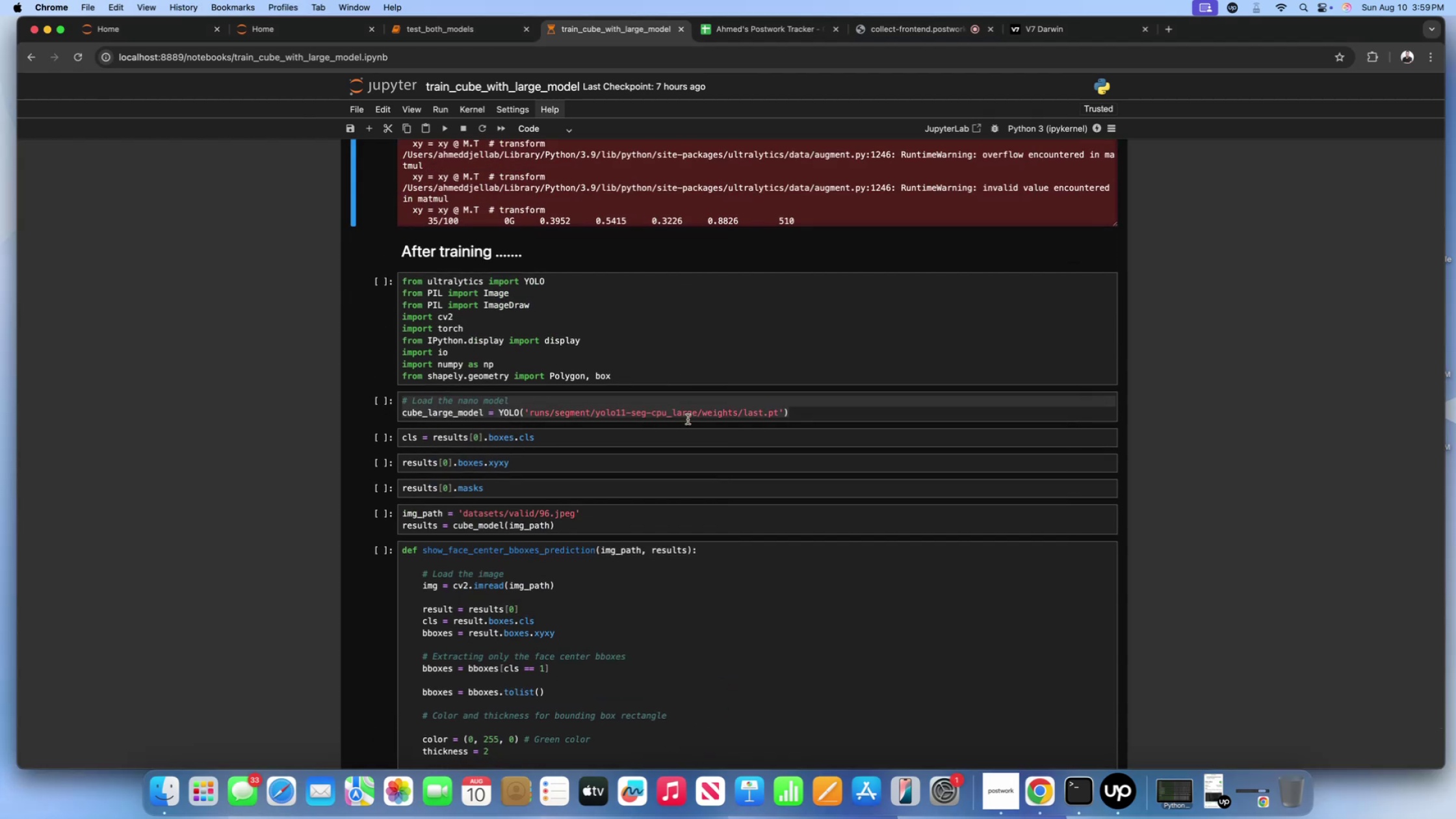 
left_click([723, 410])
 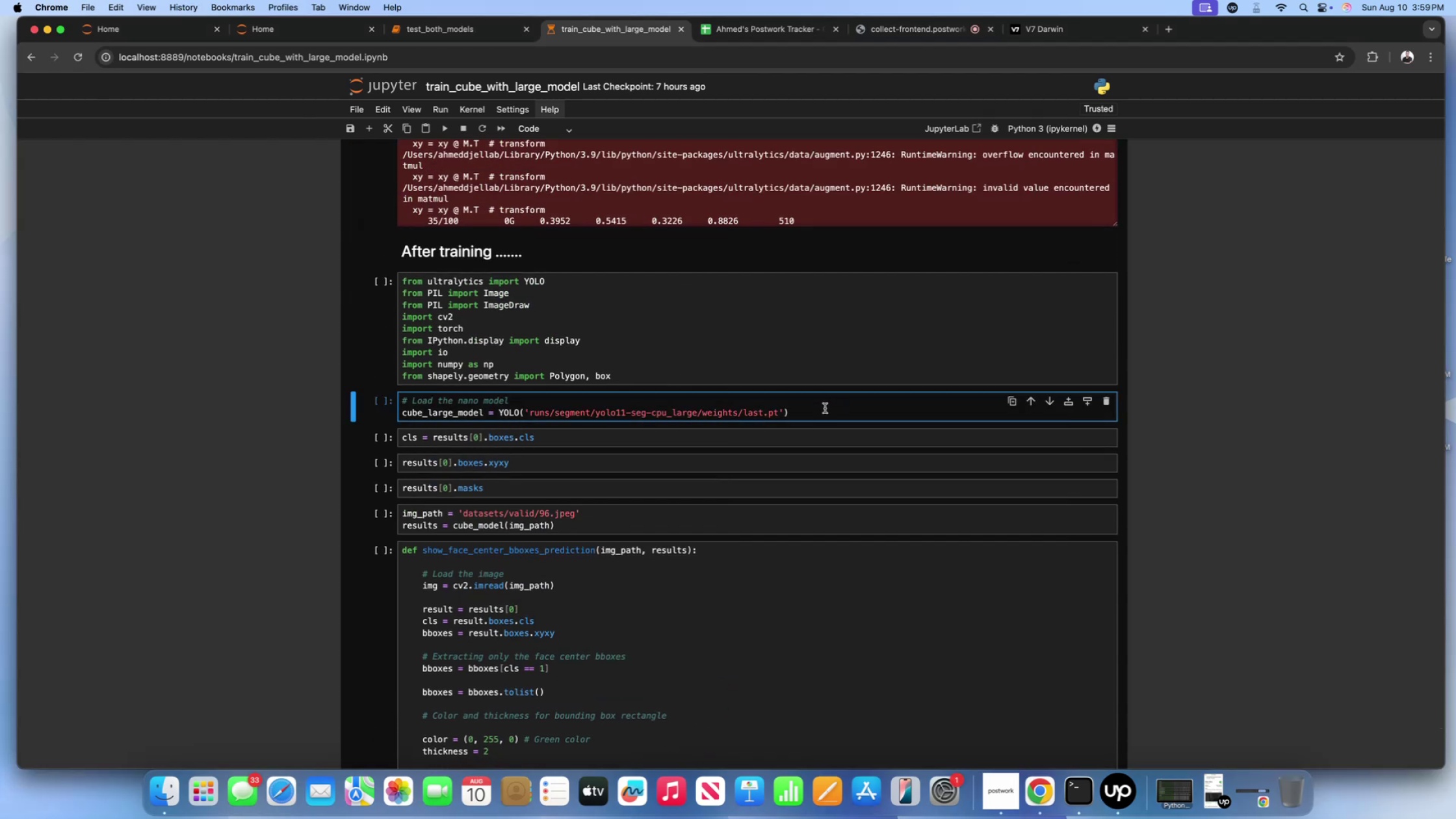 
left_click([814, 411])
 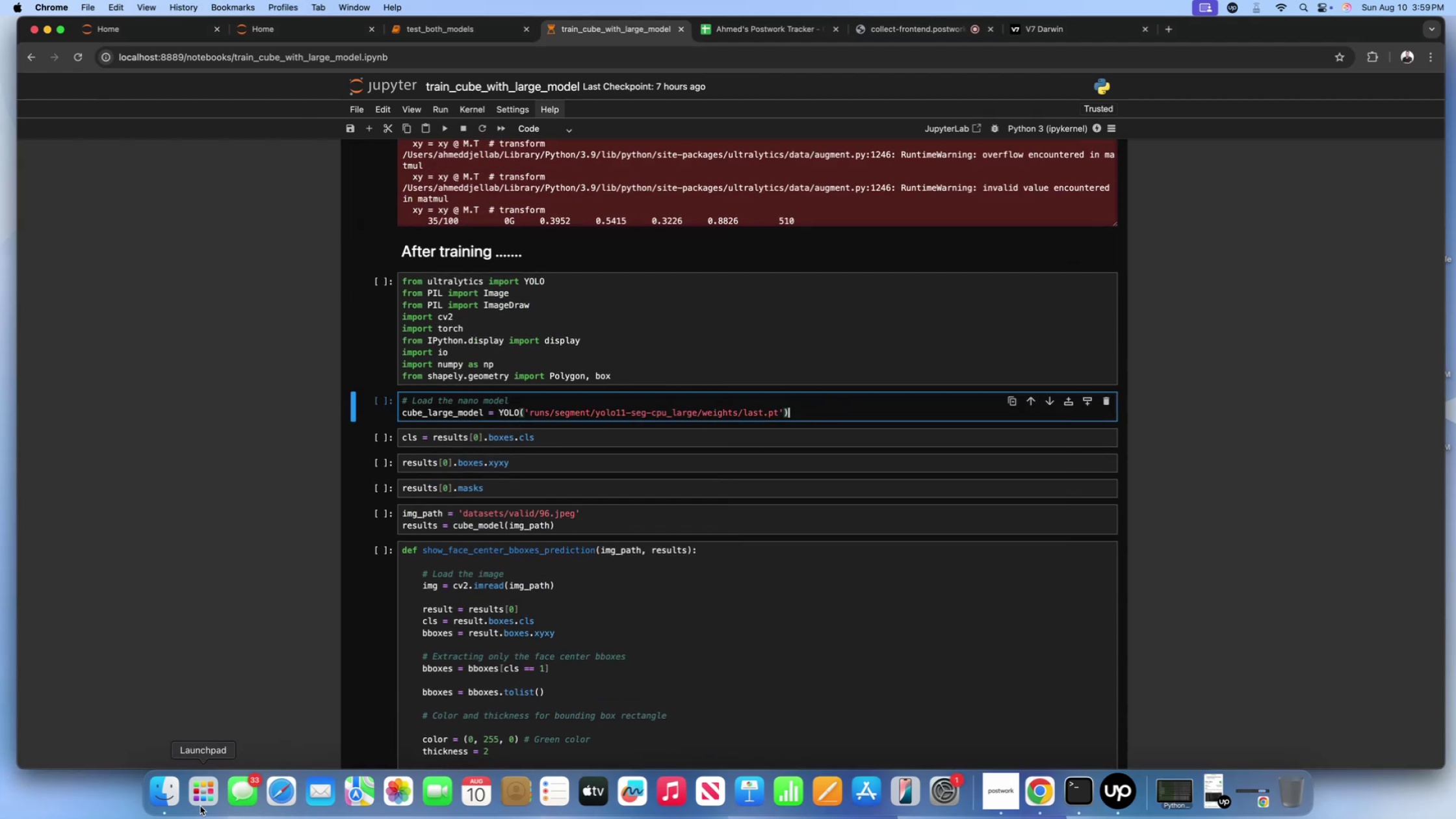 
left_click([168, 801])
 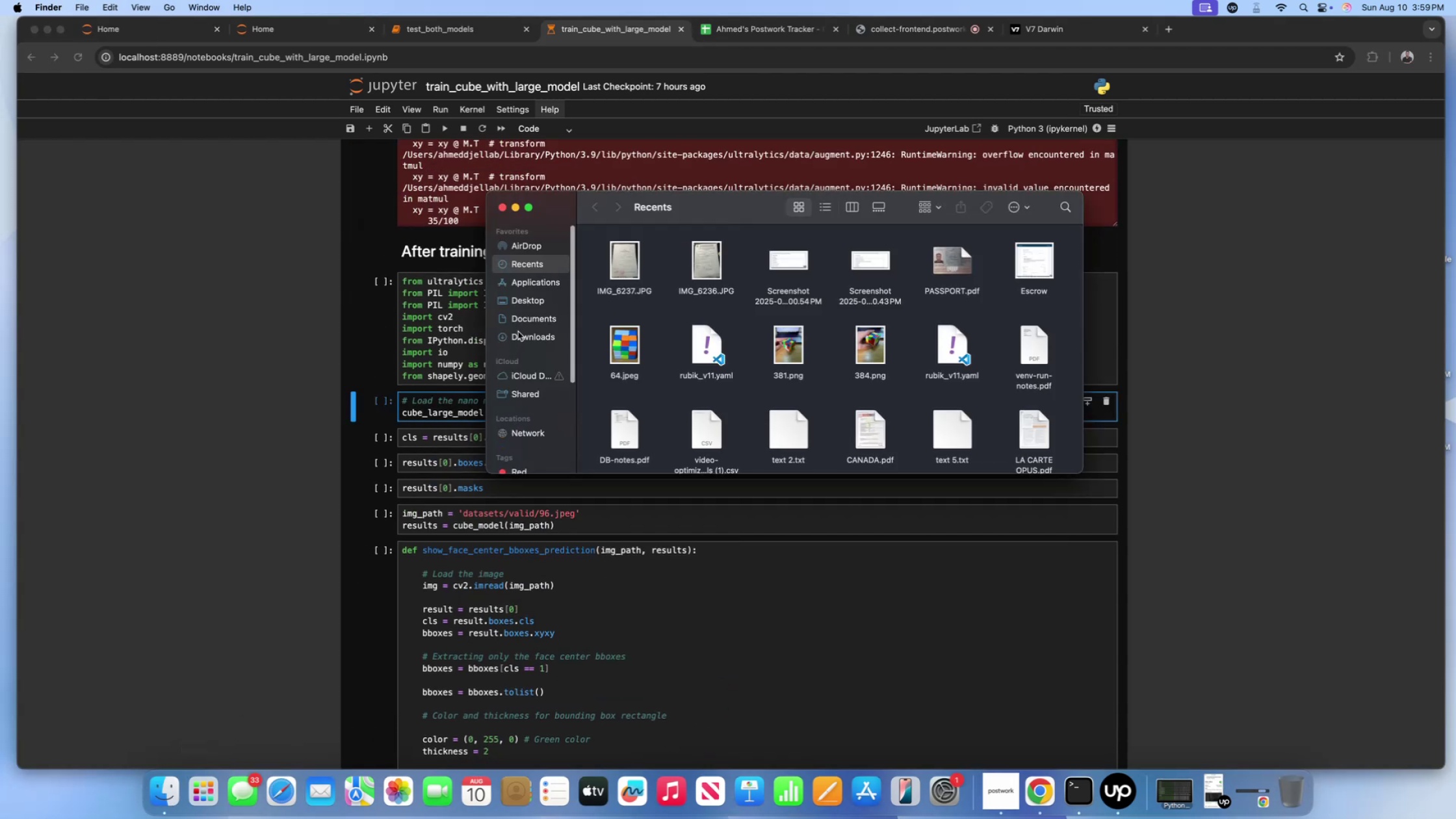 
left_click([526, 306])
 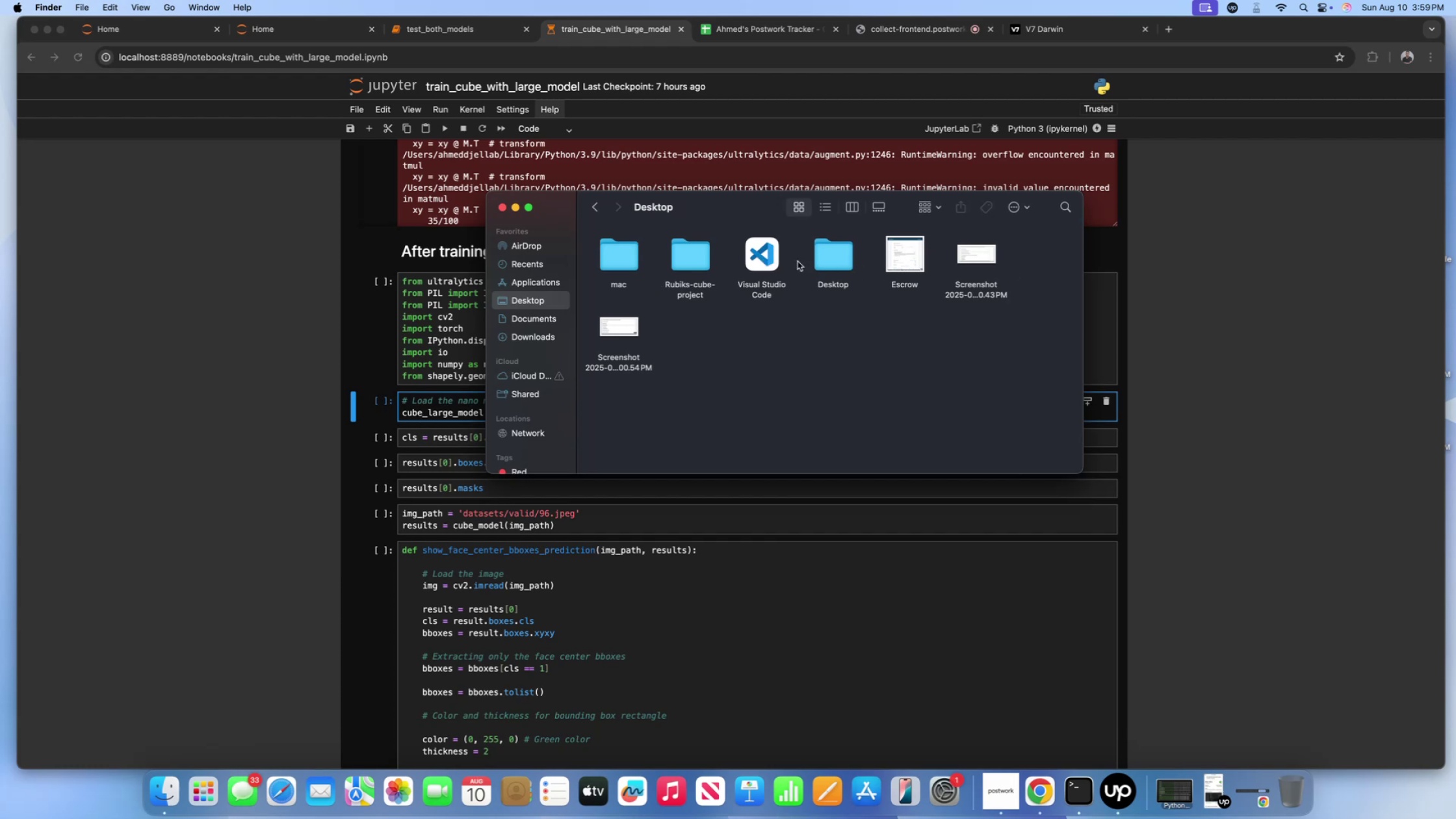 
double_click([688, 254])
 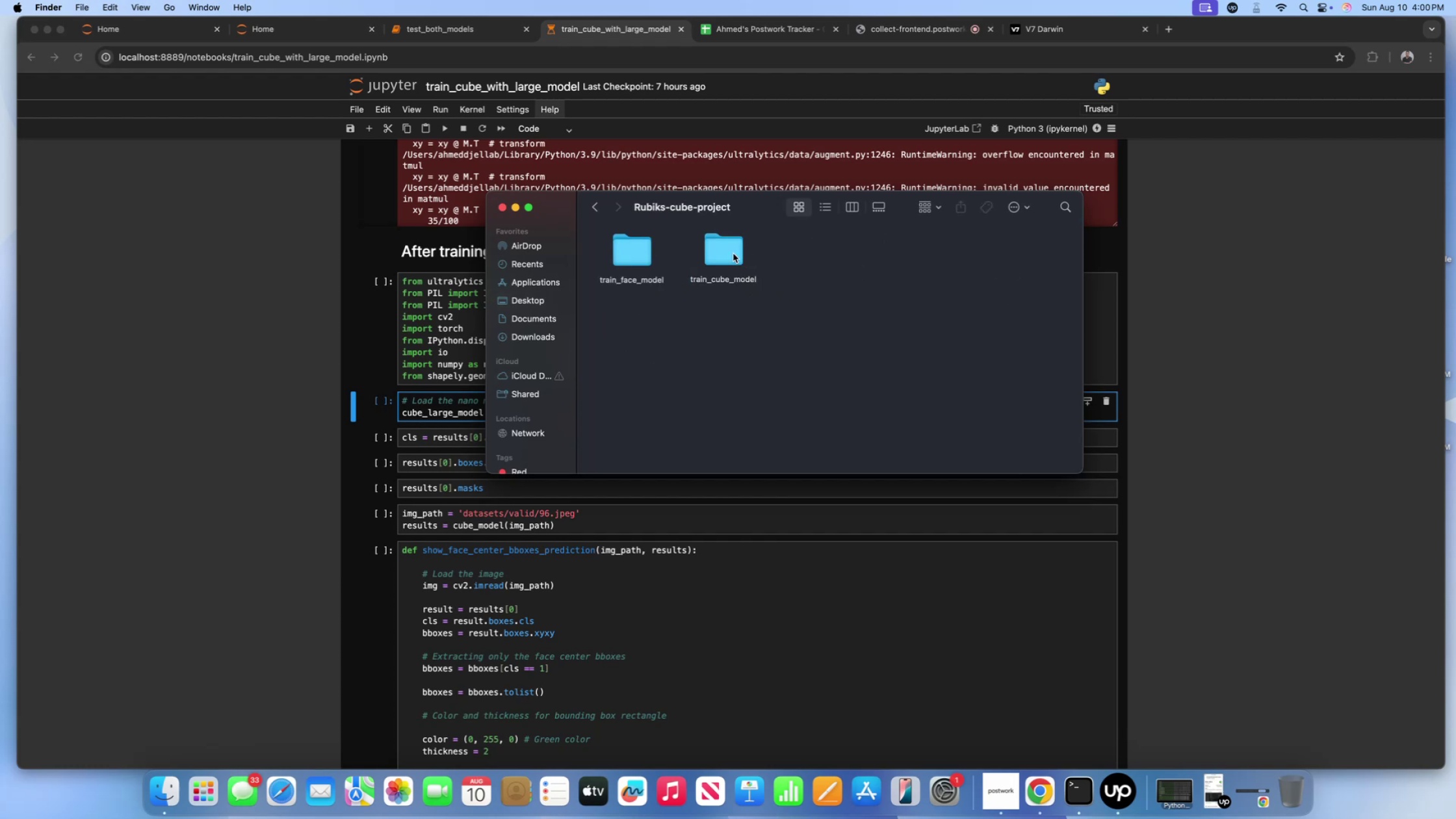 
wait(5.33)
 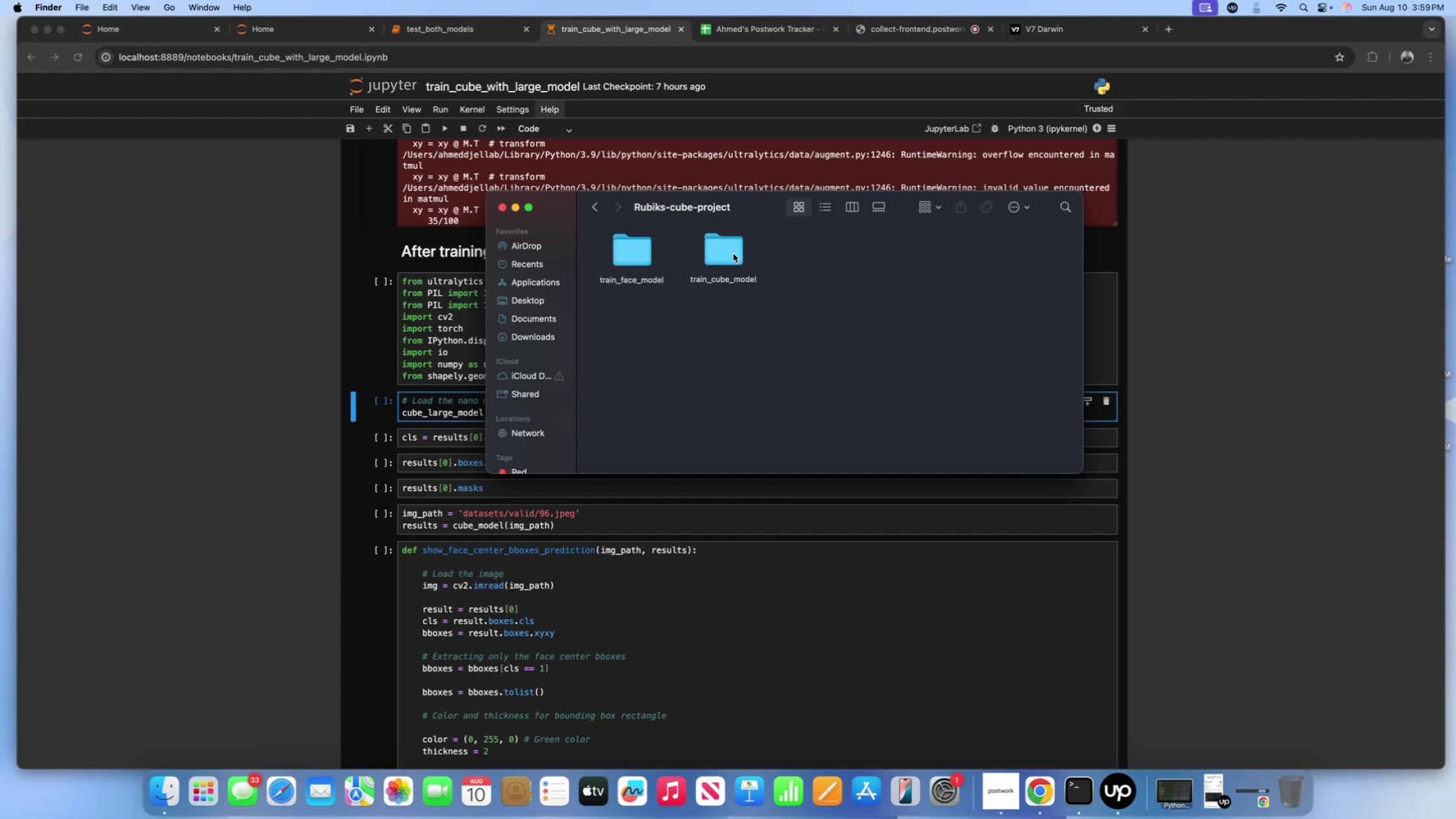 
double_click([641, 257])
 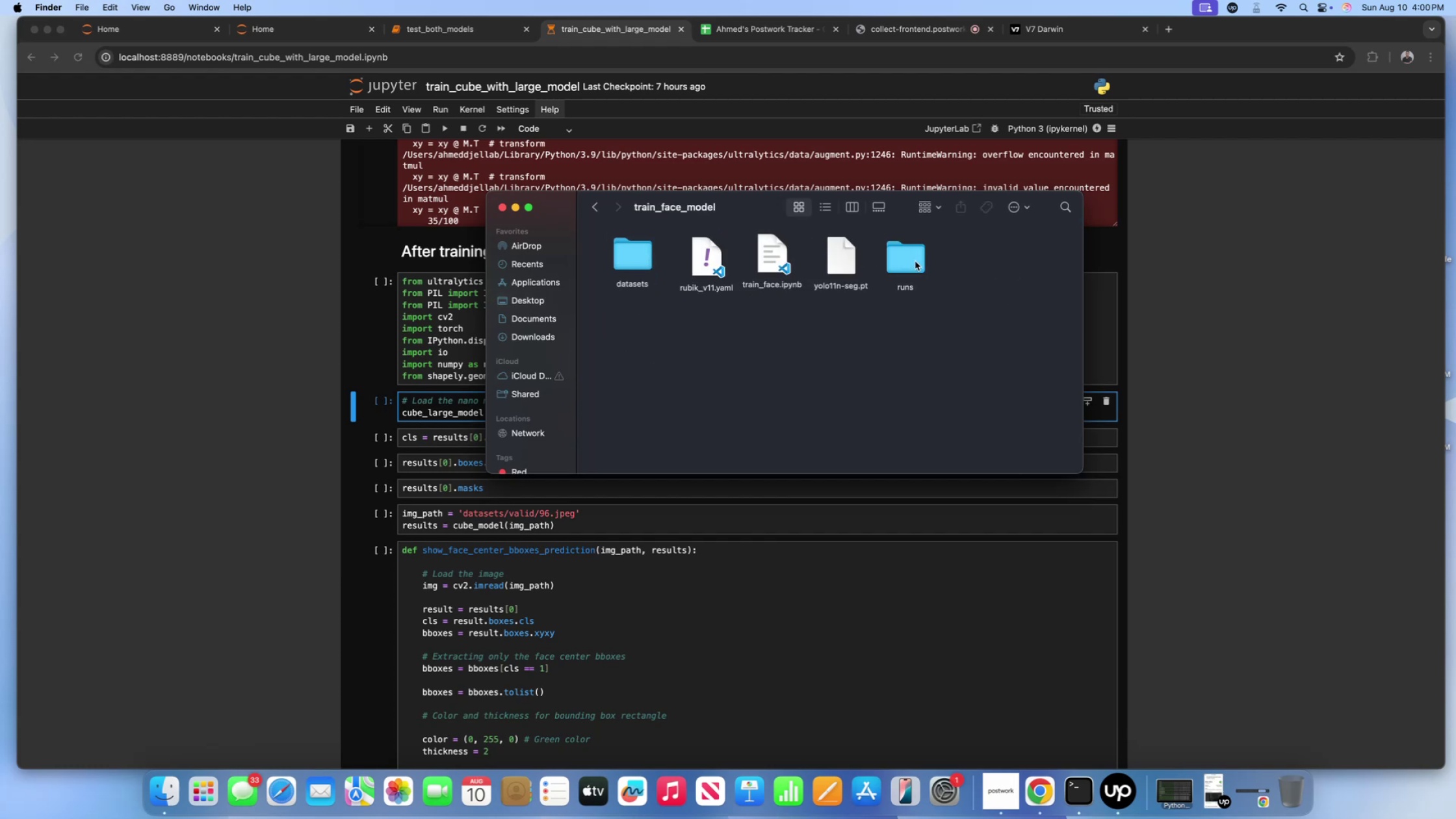 
double_click([915, 261])
 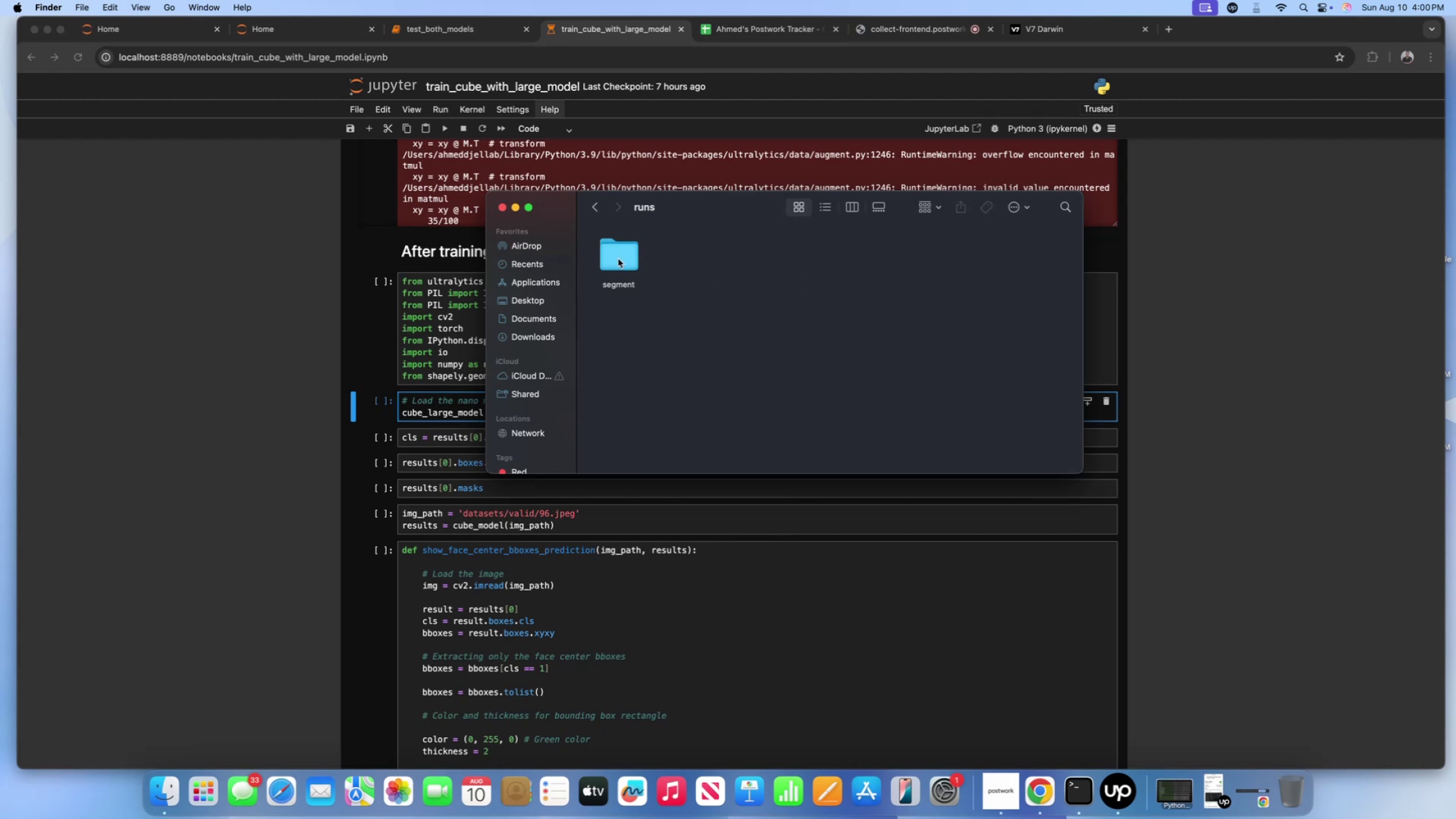 
double_click([618, 259])
 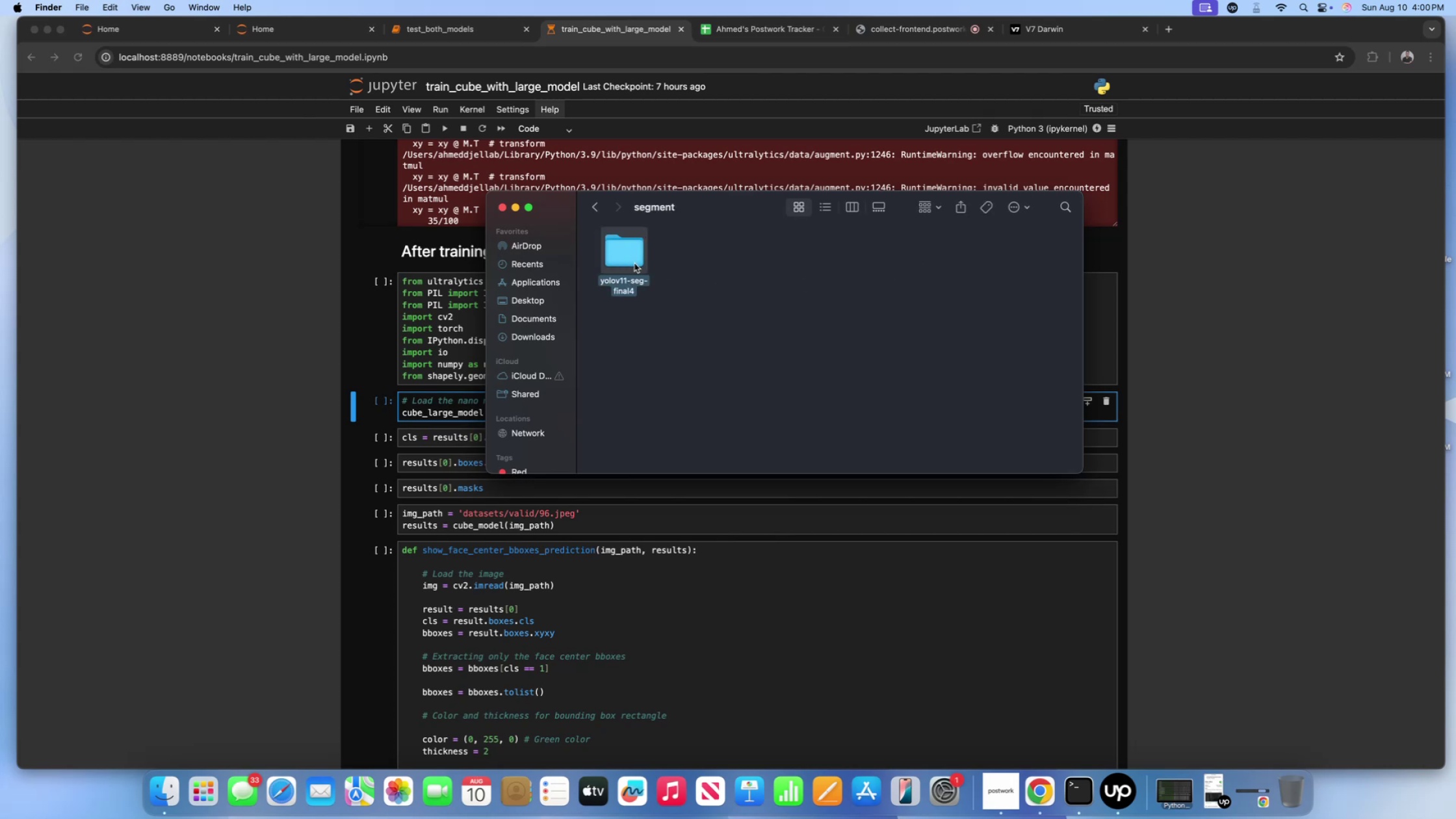 
double_click([634, 263])
 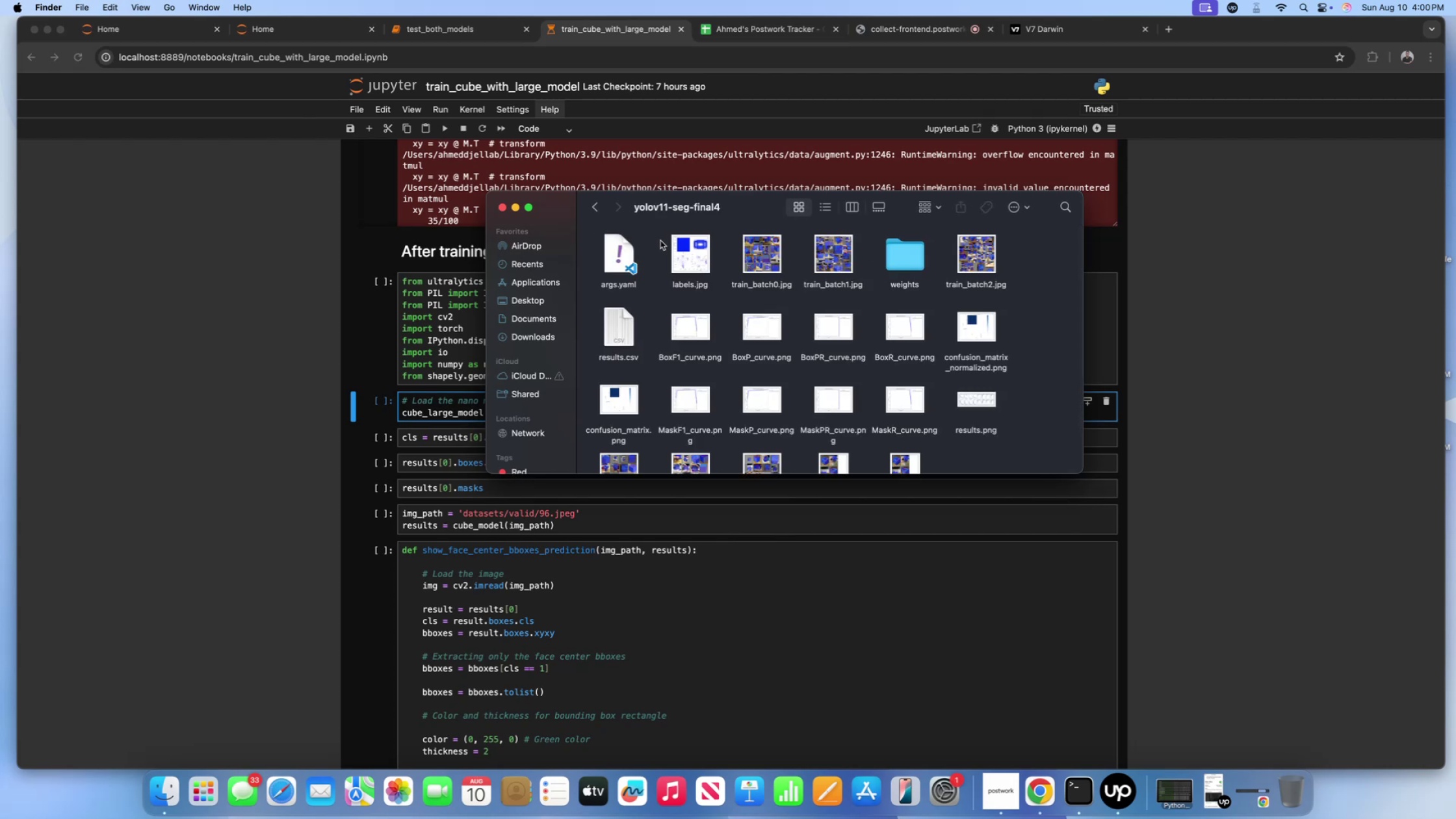 
left_click([587, 209])
 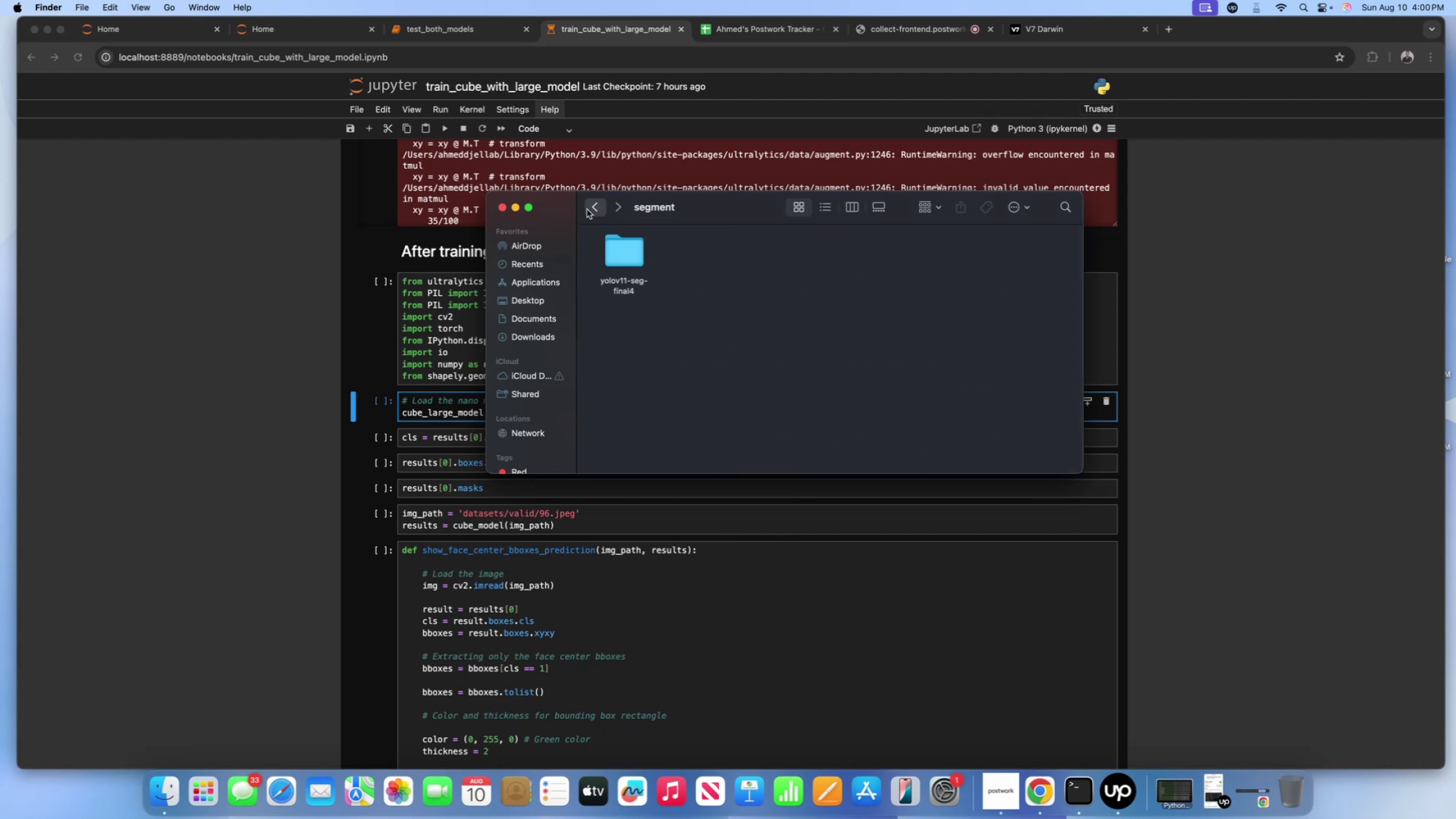 
double_click([587, 209])
 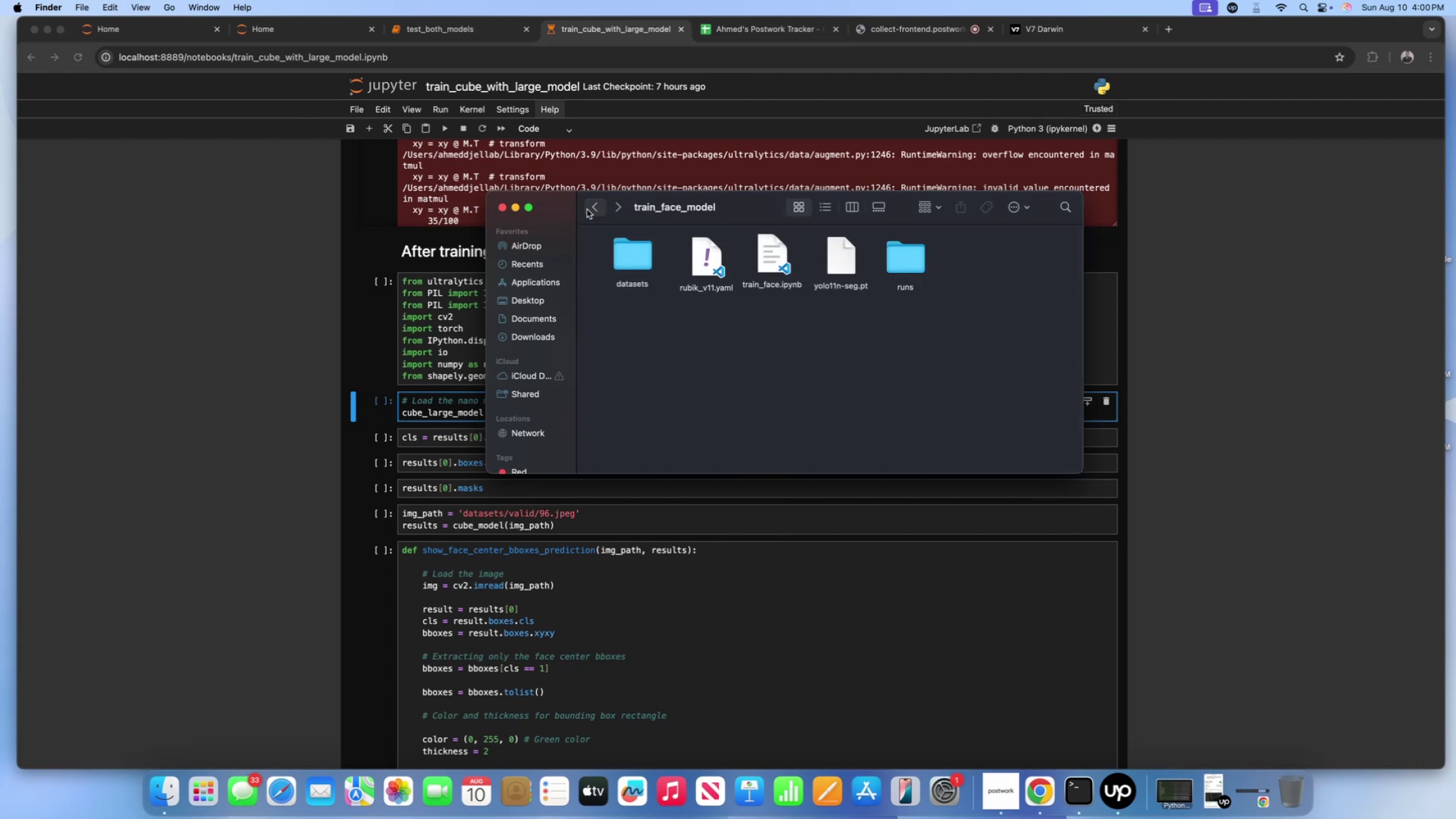 
left_click([587, 209])
 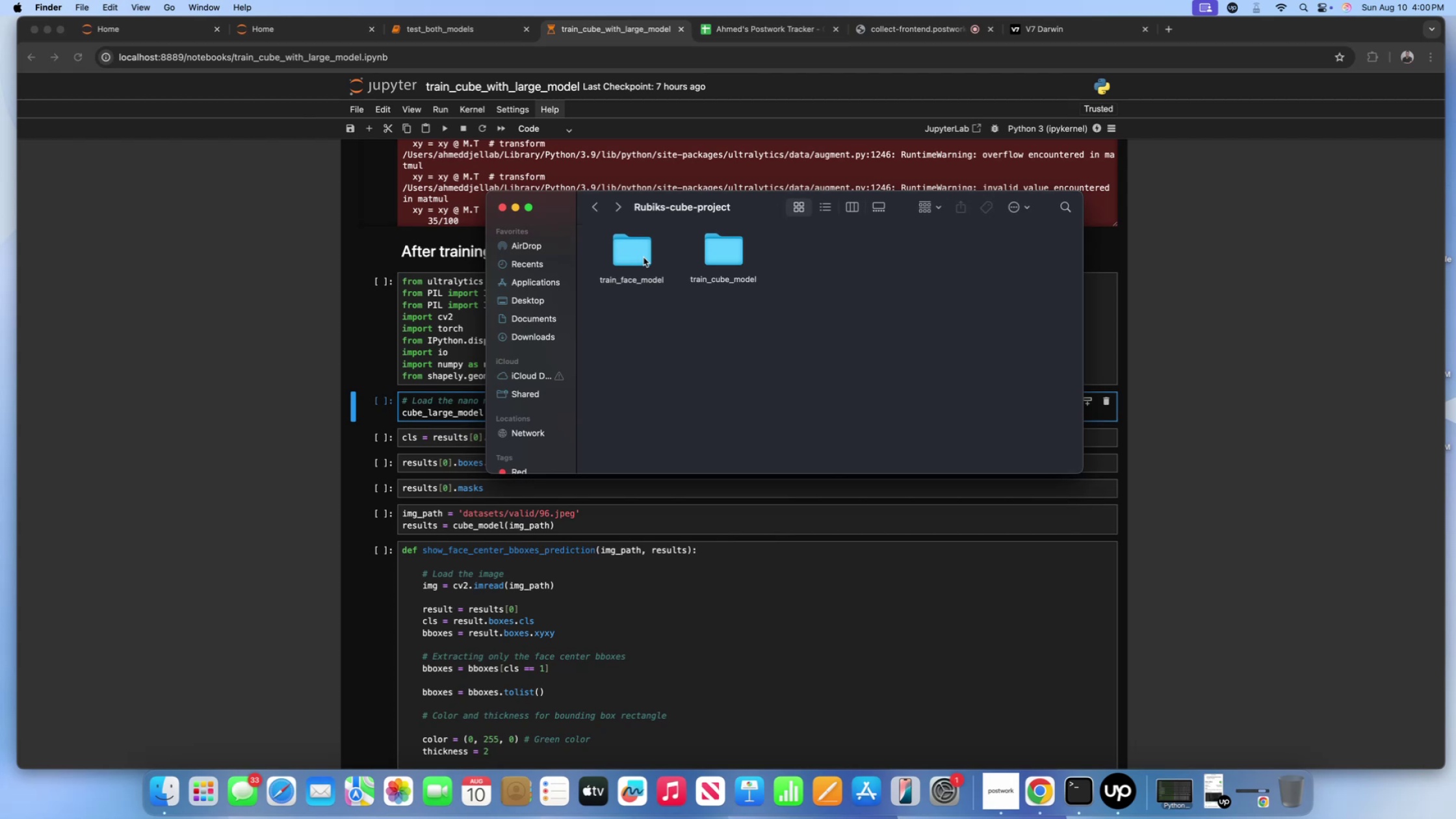 
double_click([644, 257])
 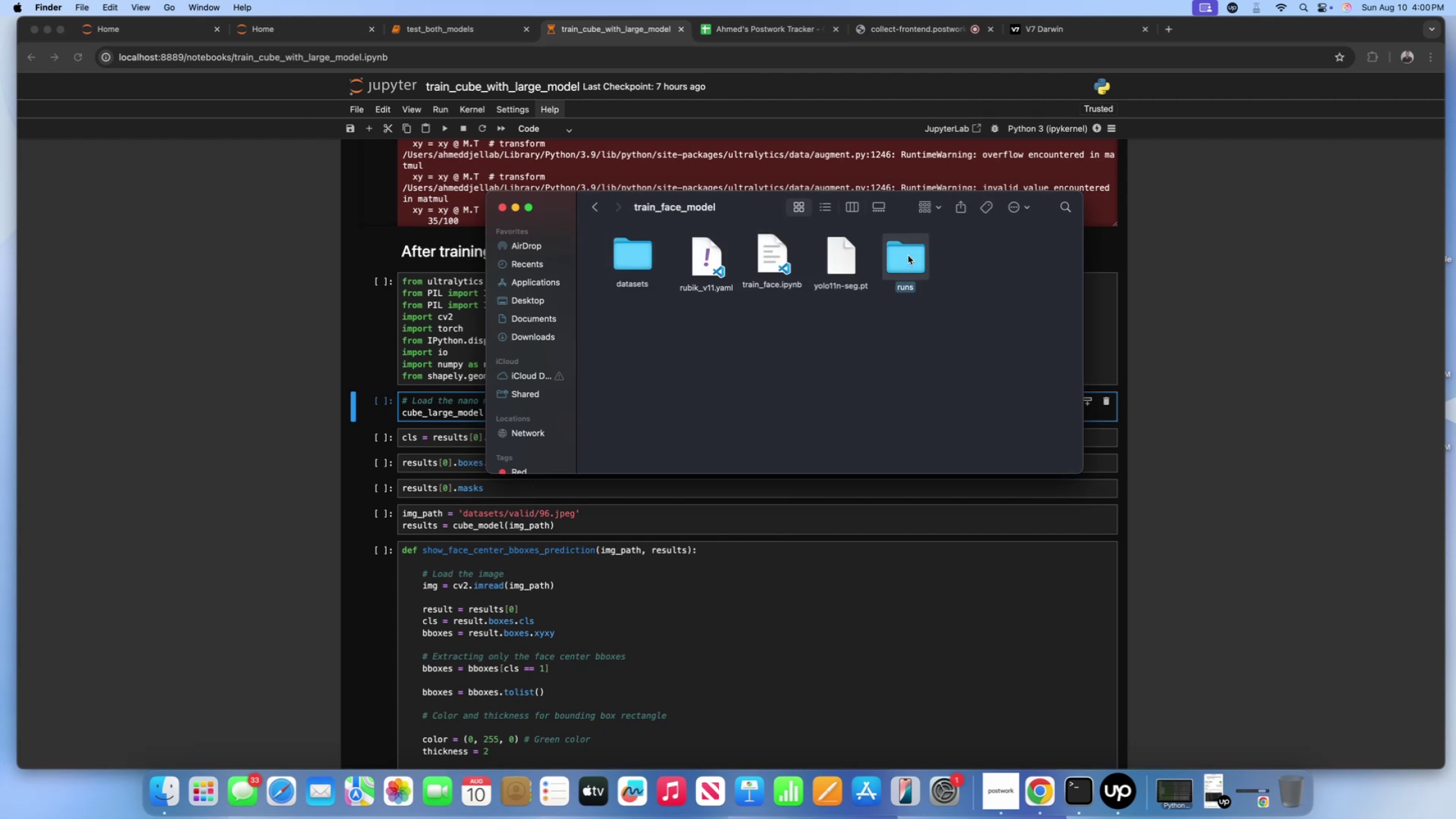 
double_click([610, 261])
 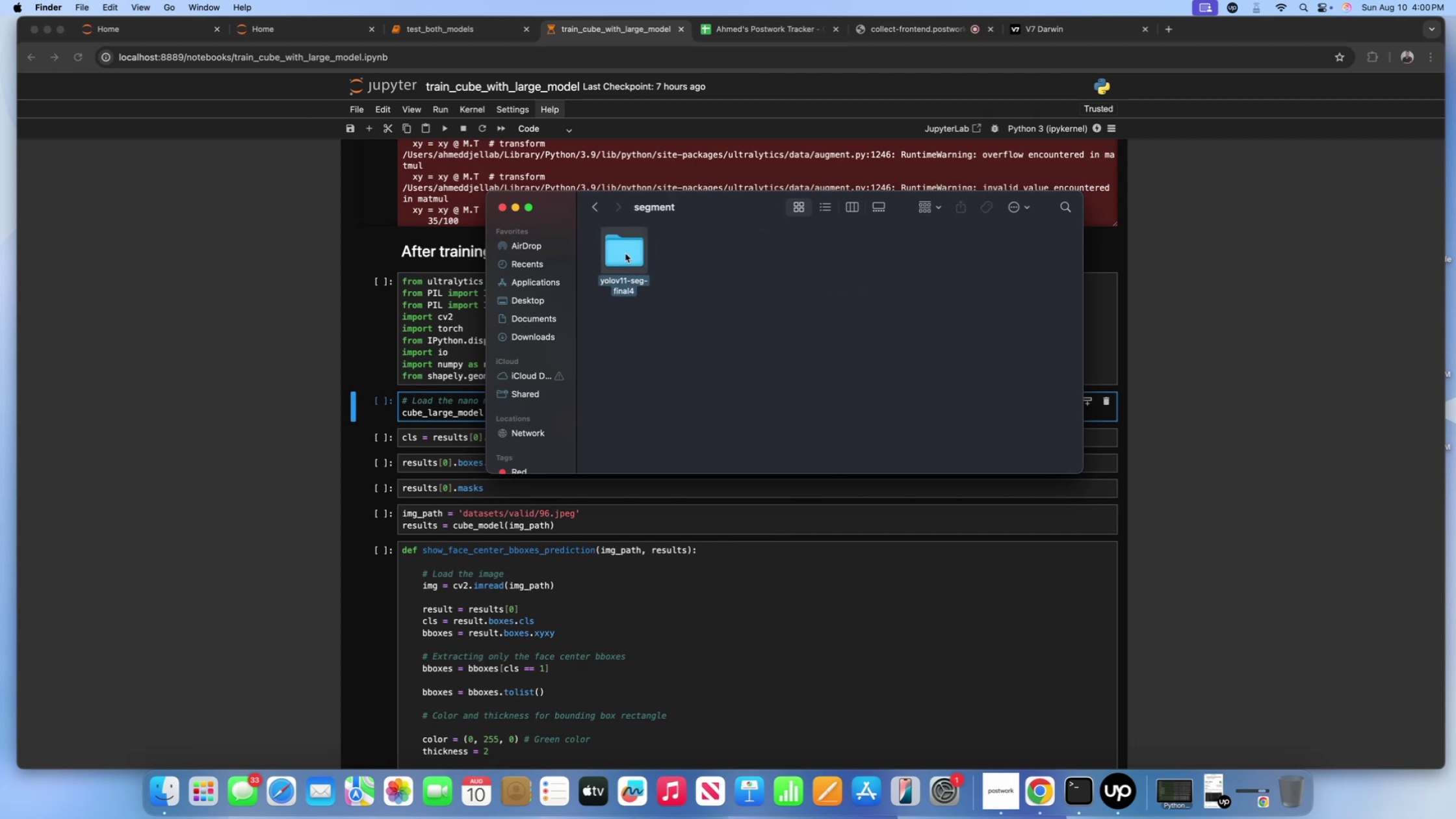 
double_click([625, 254])
 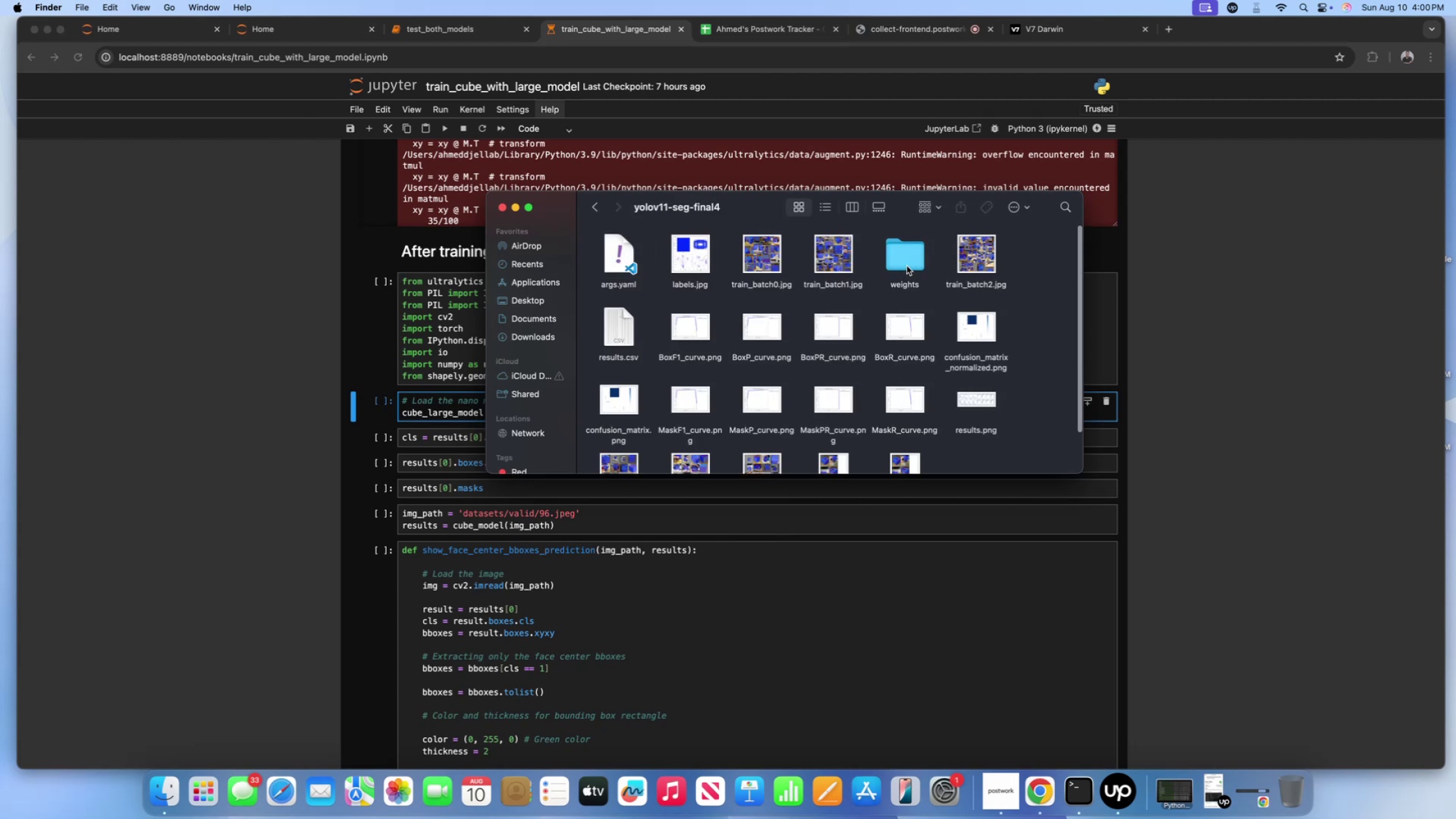 
double_click([907, 266])
 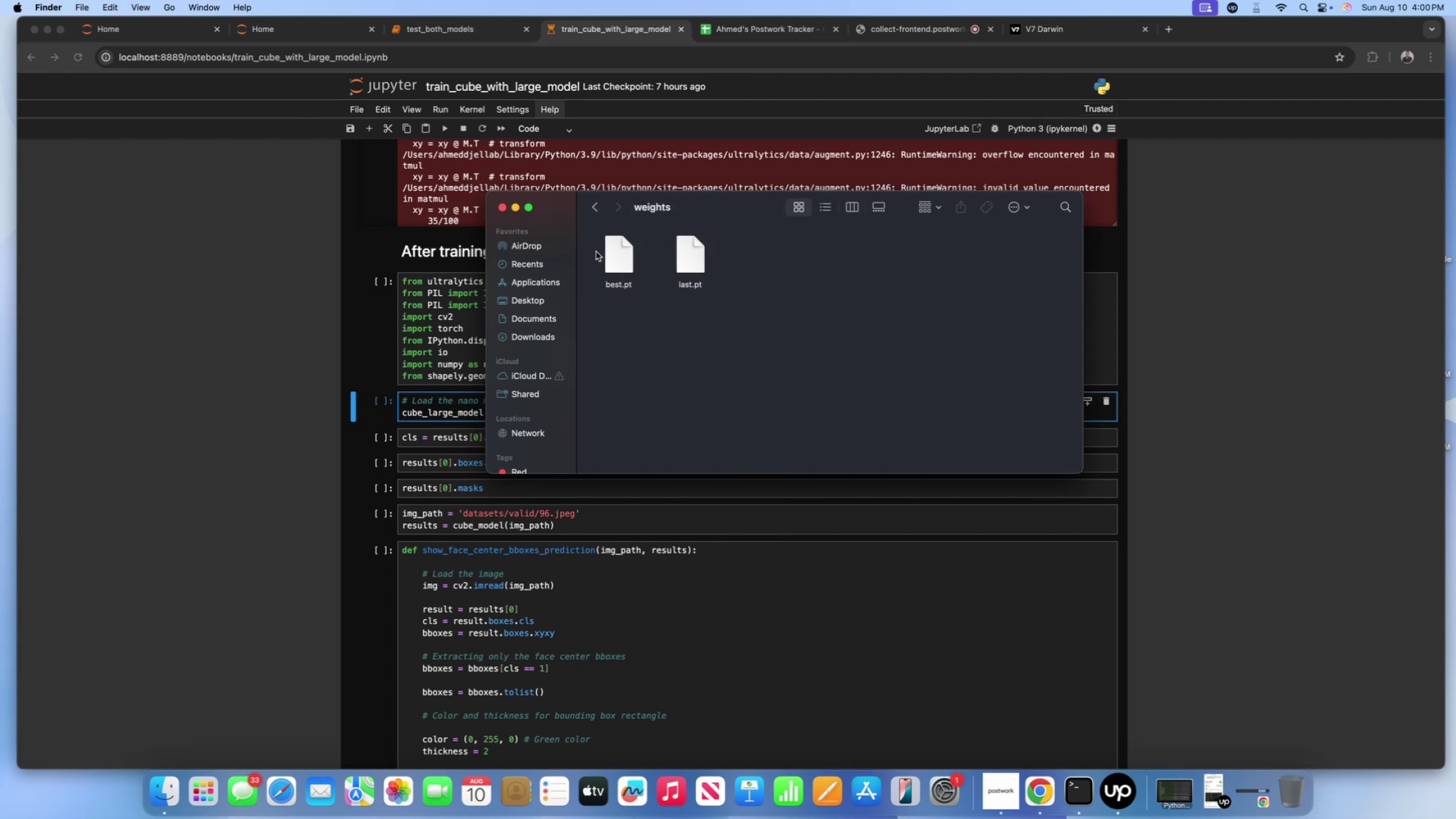 
left_click([617, 252])
 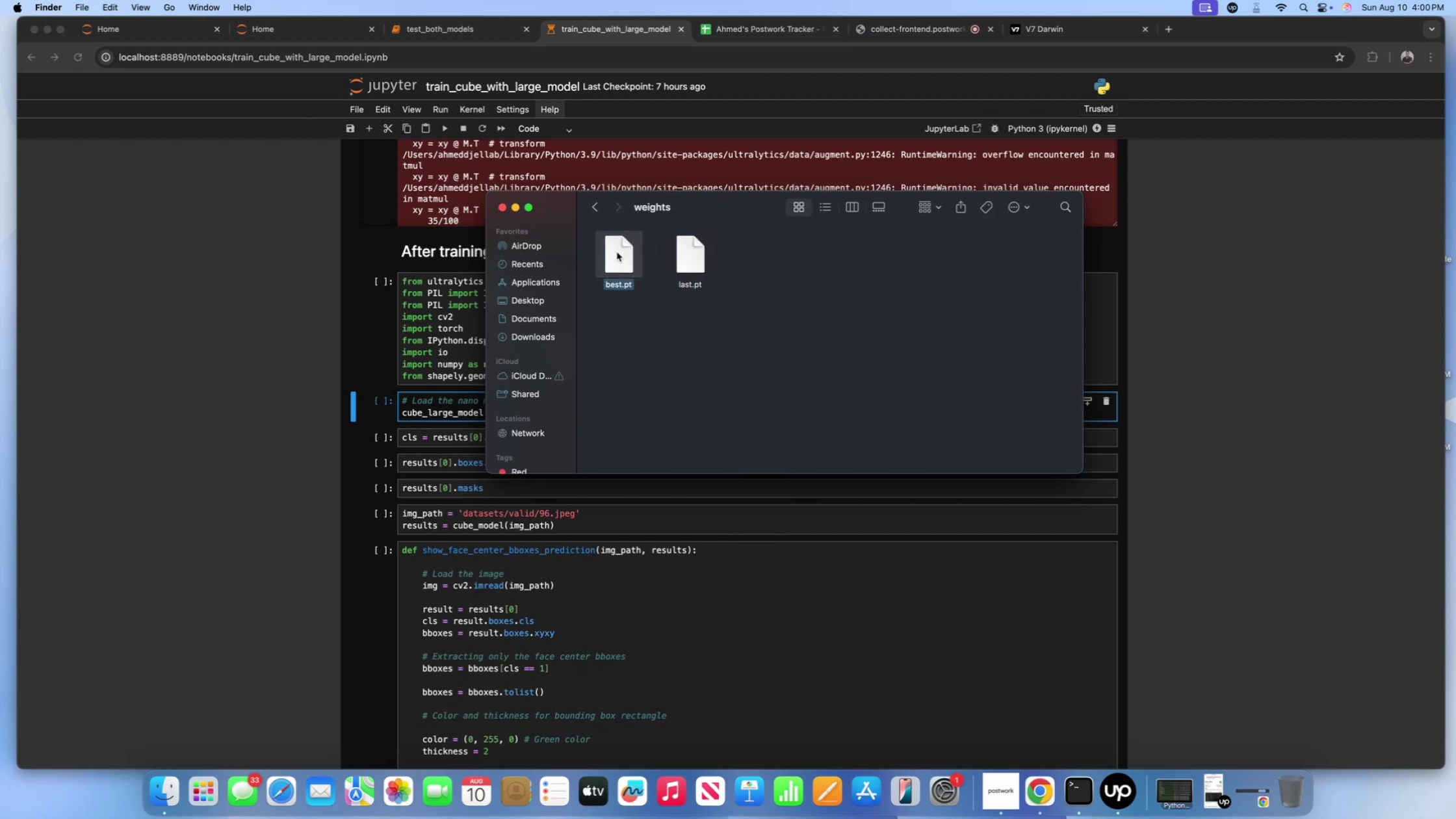 
key(Control+ControlLeft)
 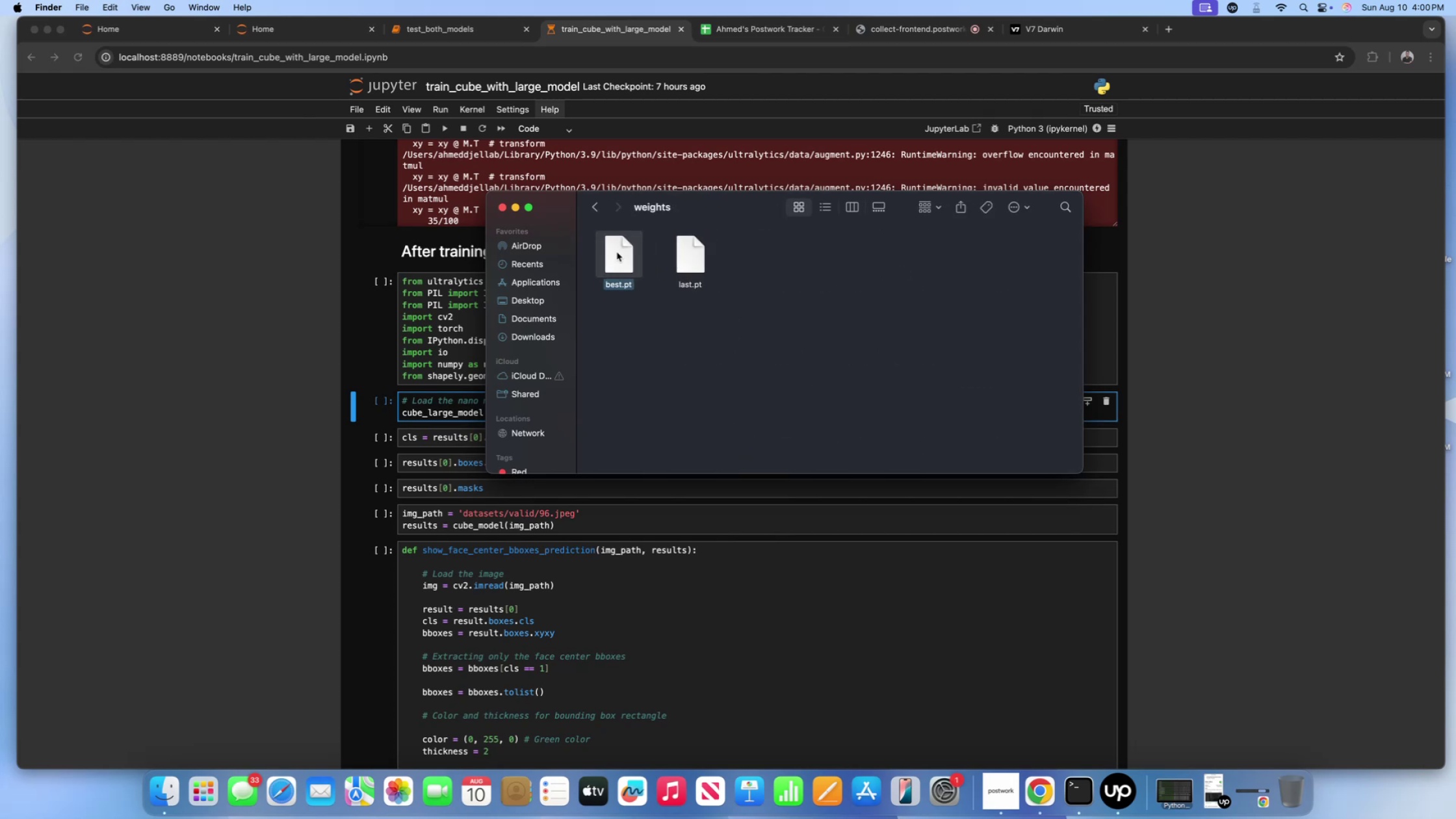 
left_click([617, 252])
 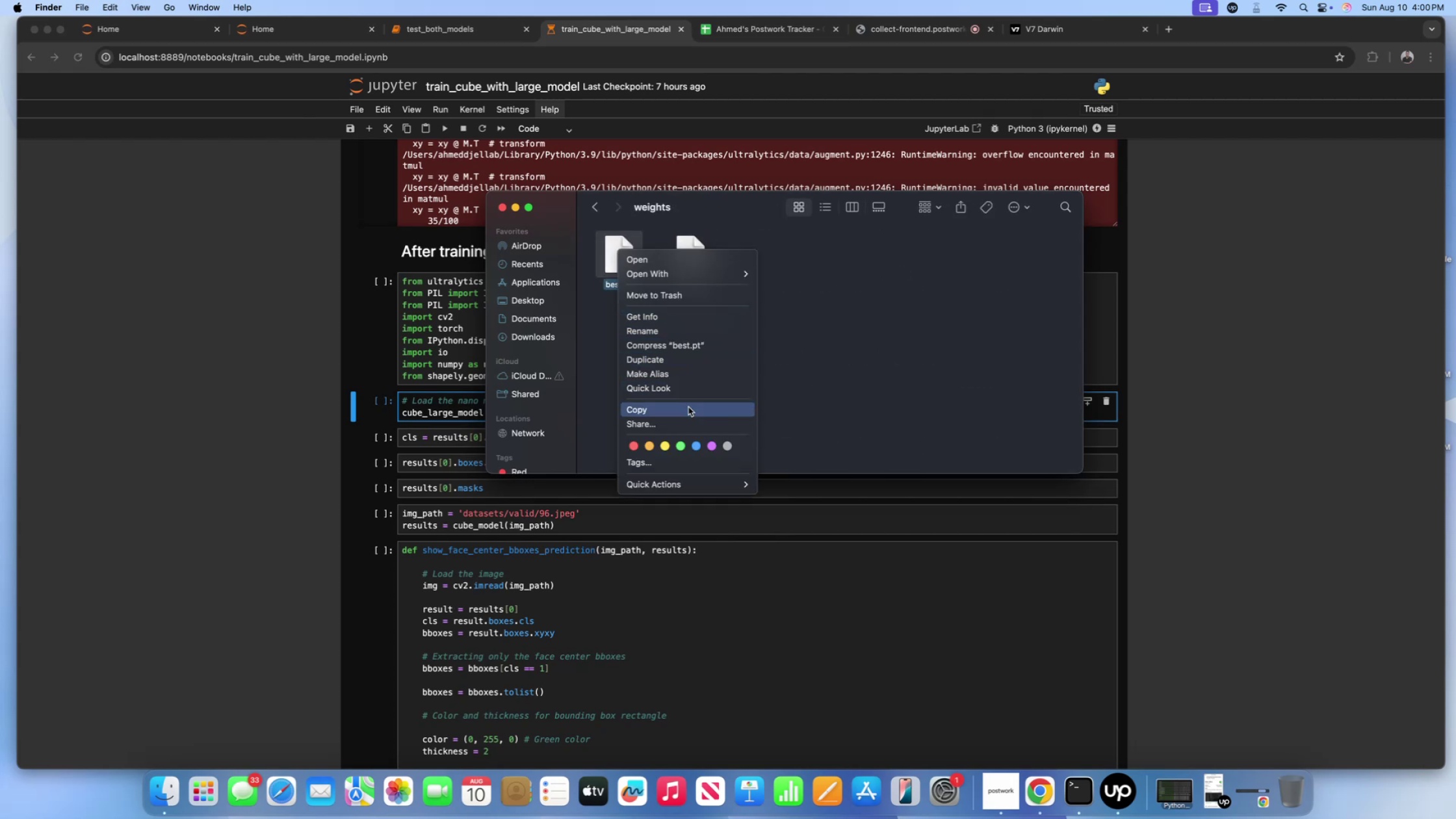 
left_click([687, 413])
 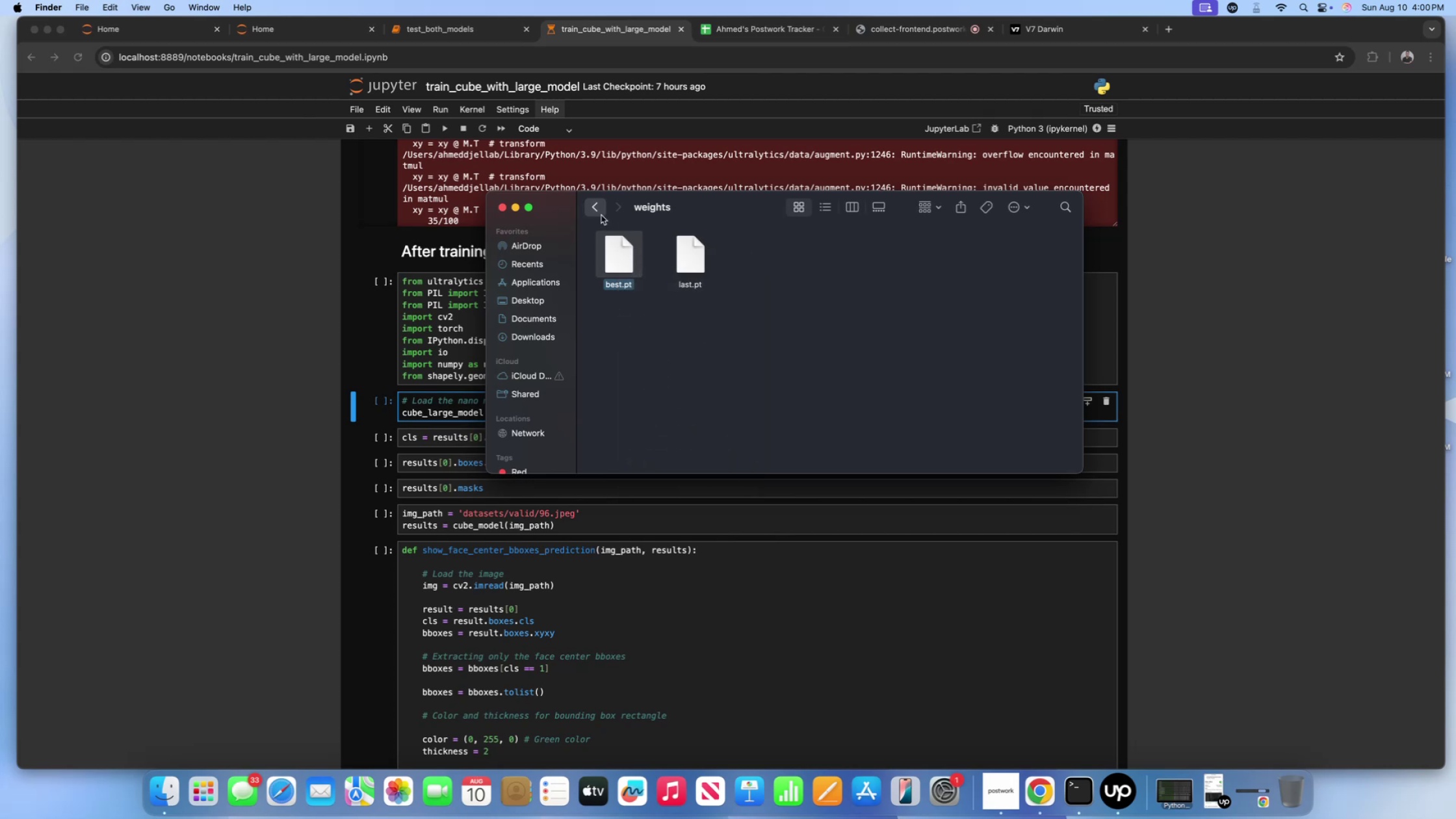 
double_click([601, 215])
 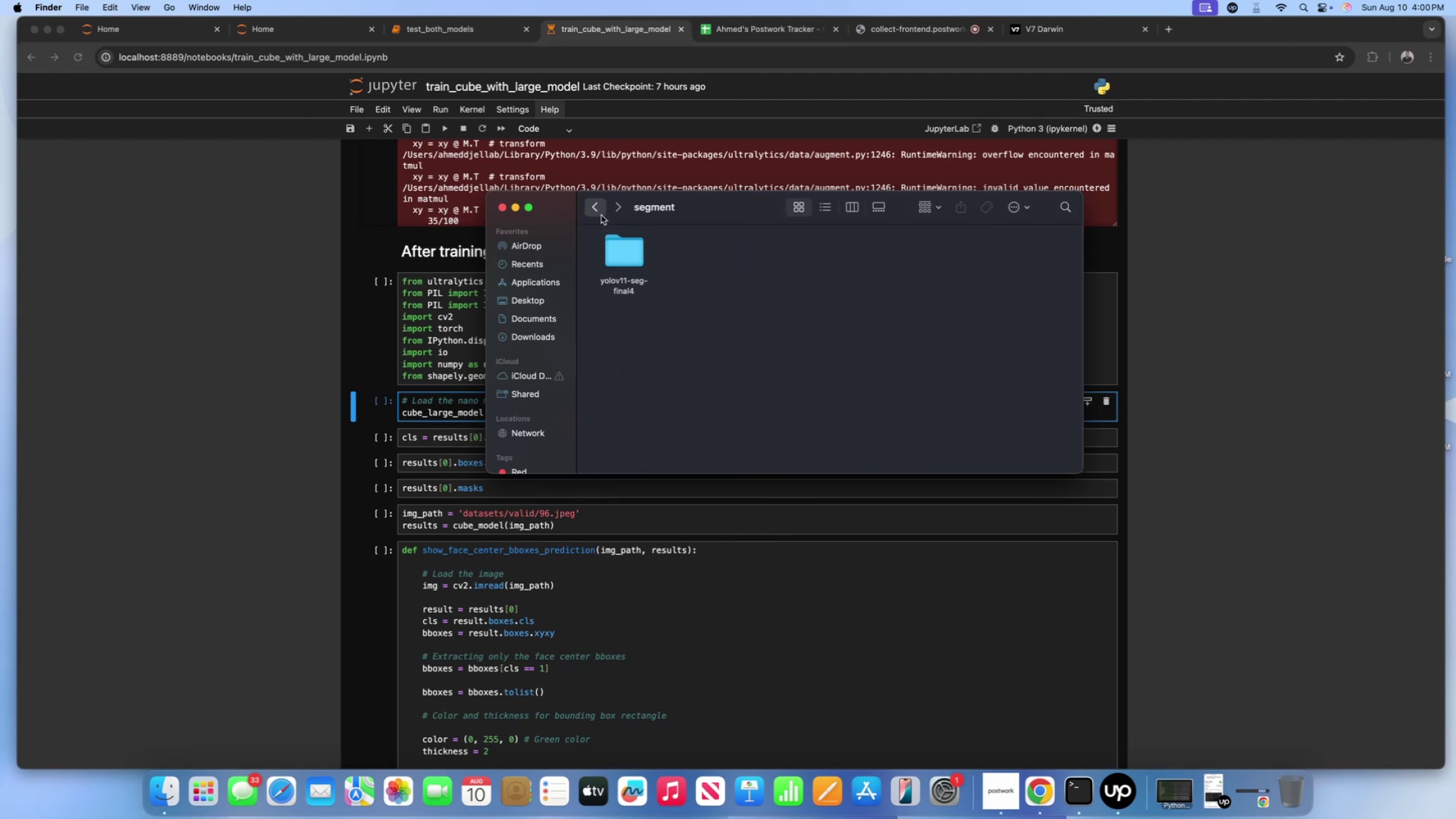 
triple_click([601, 215])
 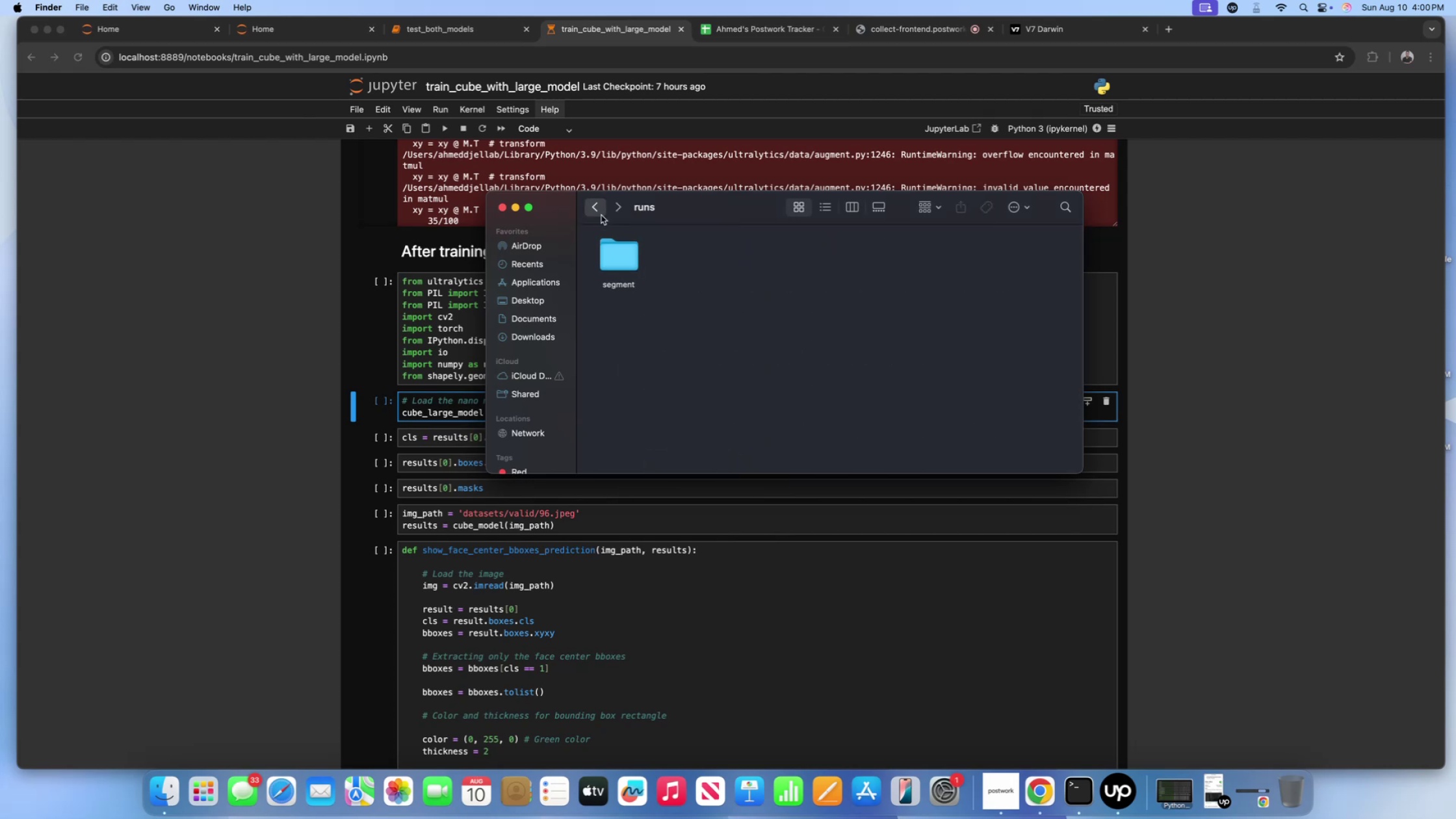 
triple_click([601, 215])
 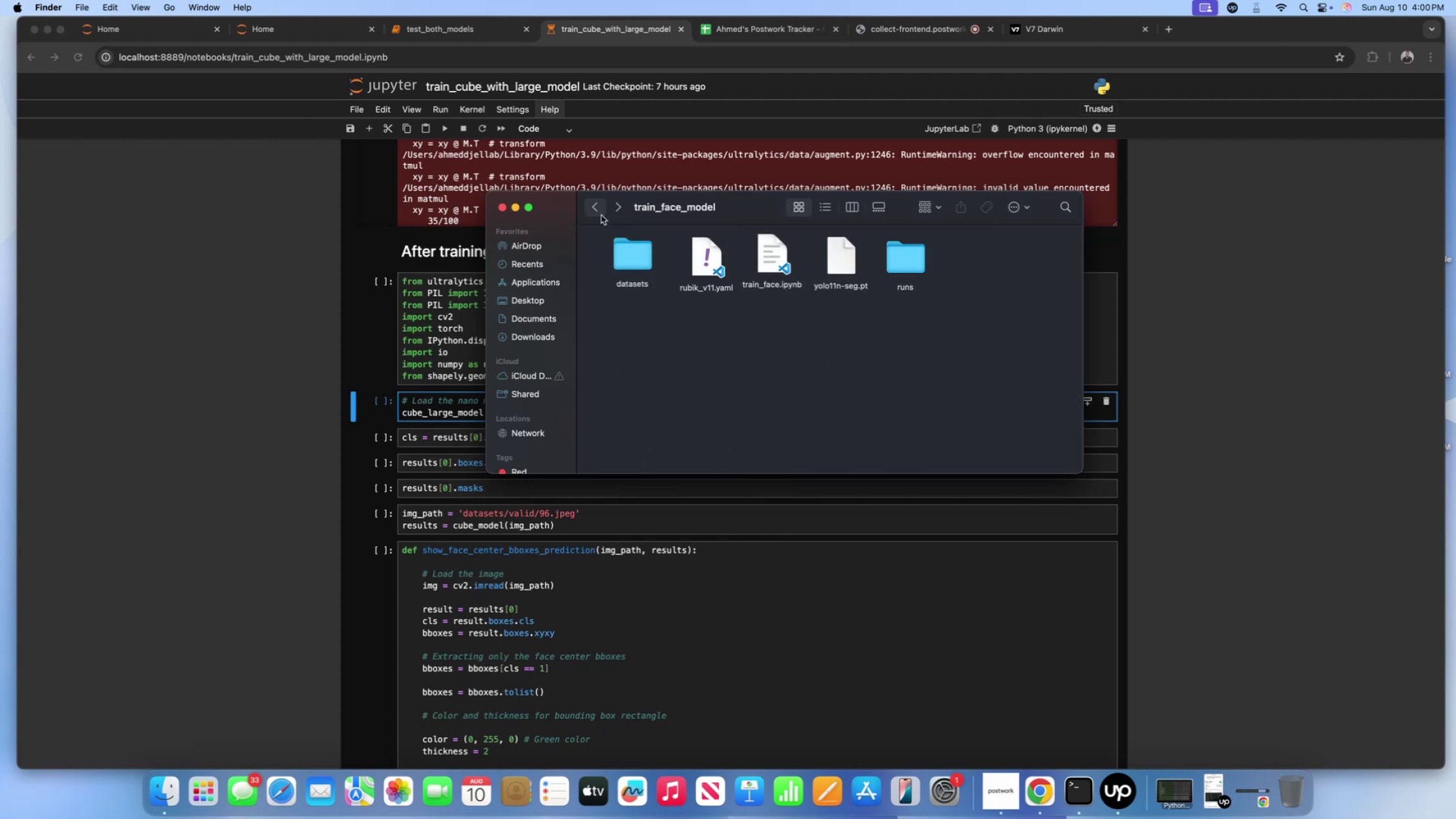 
left_click([601, 215])
 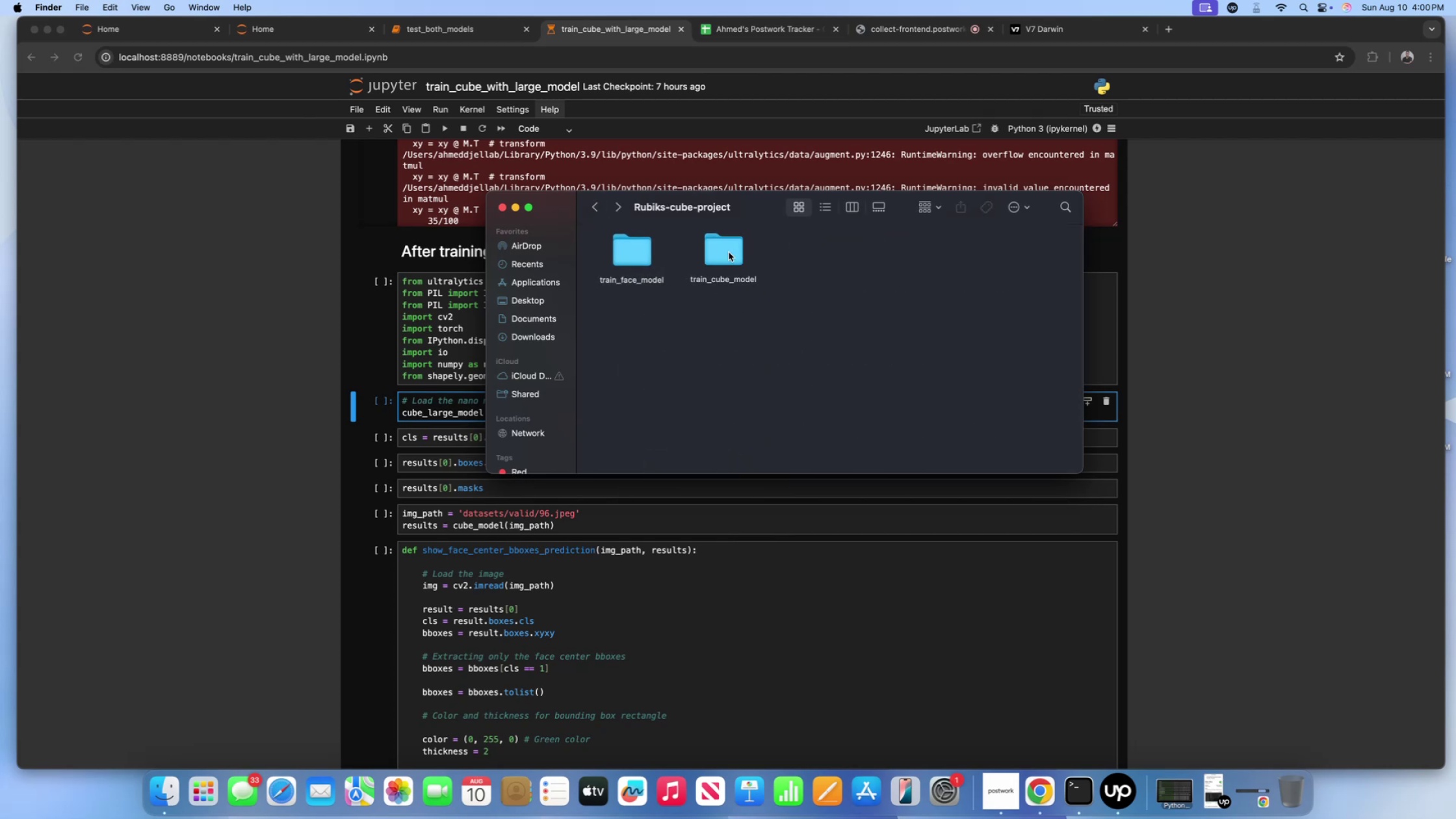 
double_click([729, 252])
 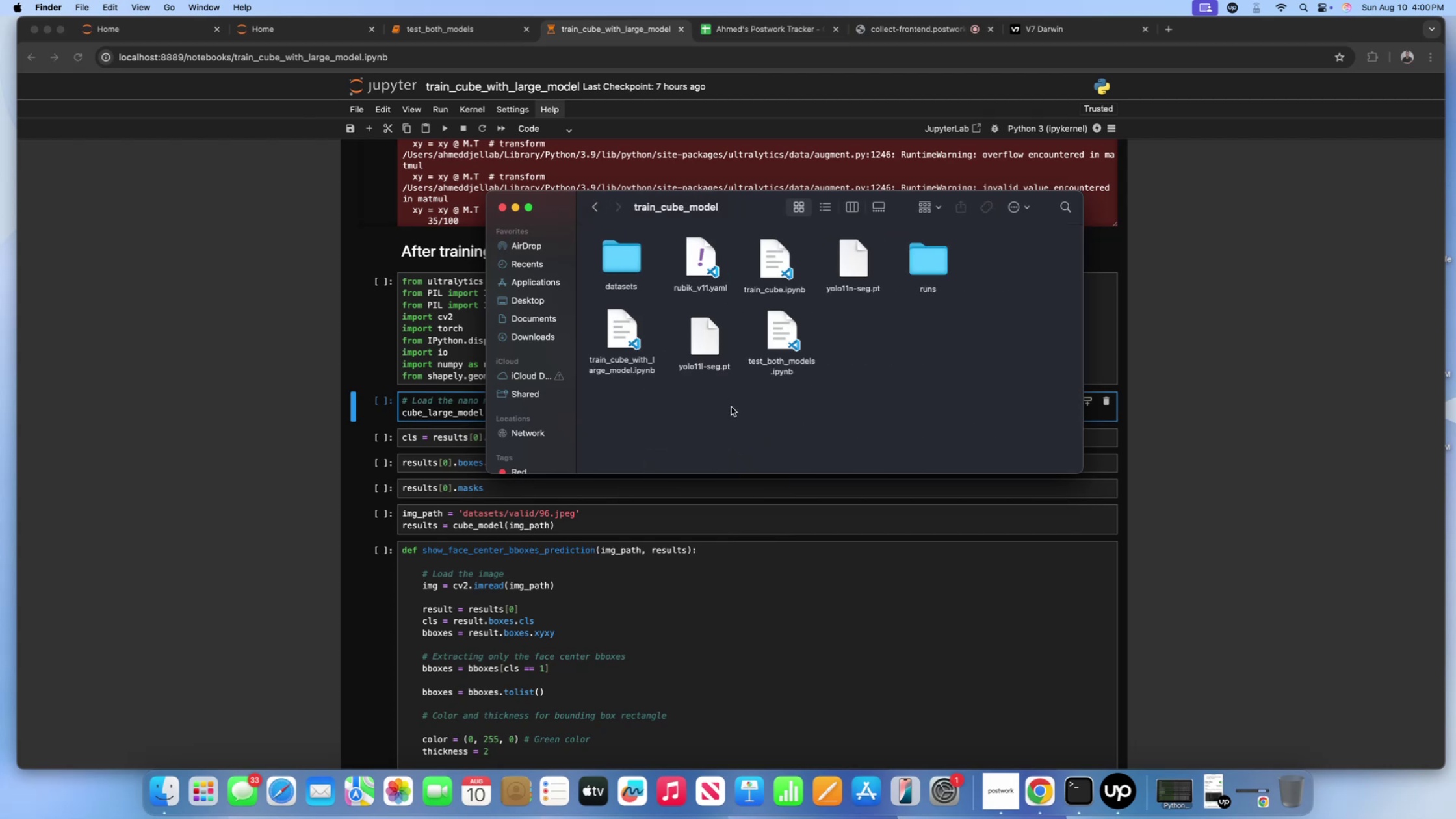 
key(Control+ControlLeft)
 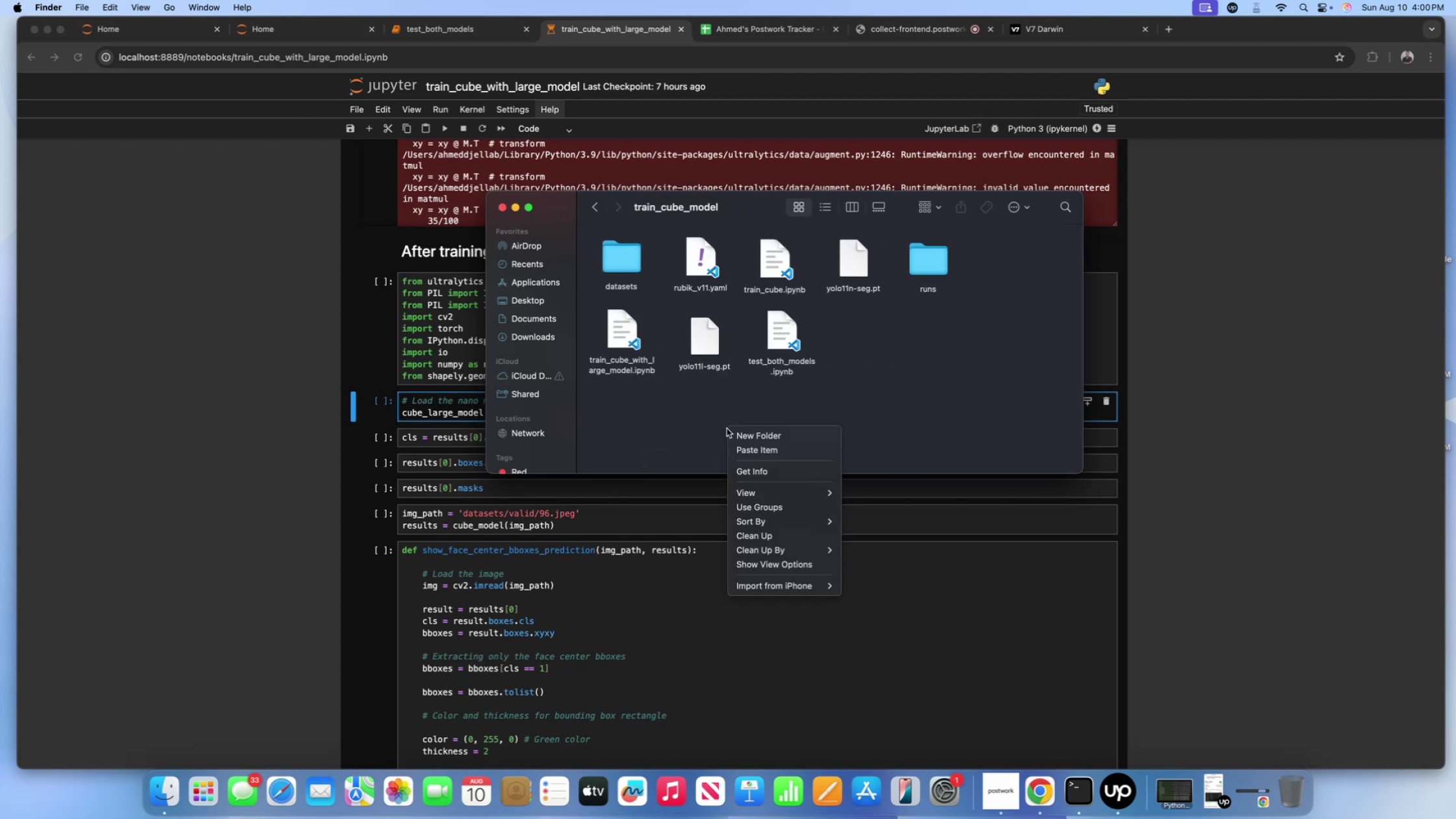 
left_click([727, 428])
 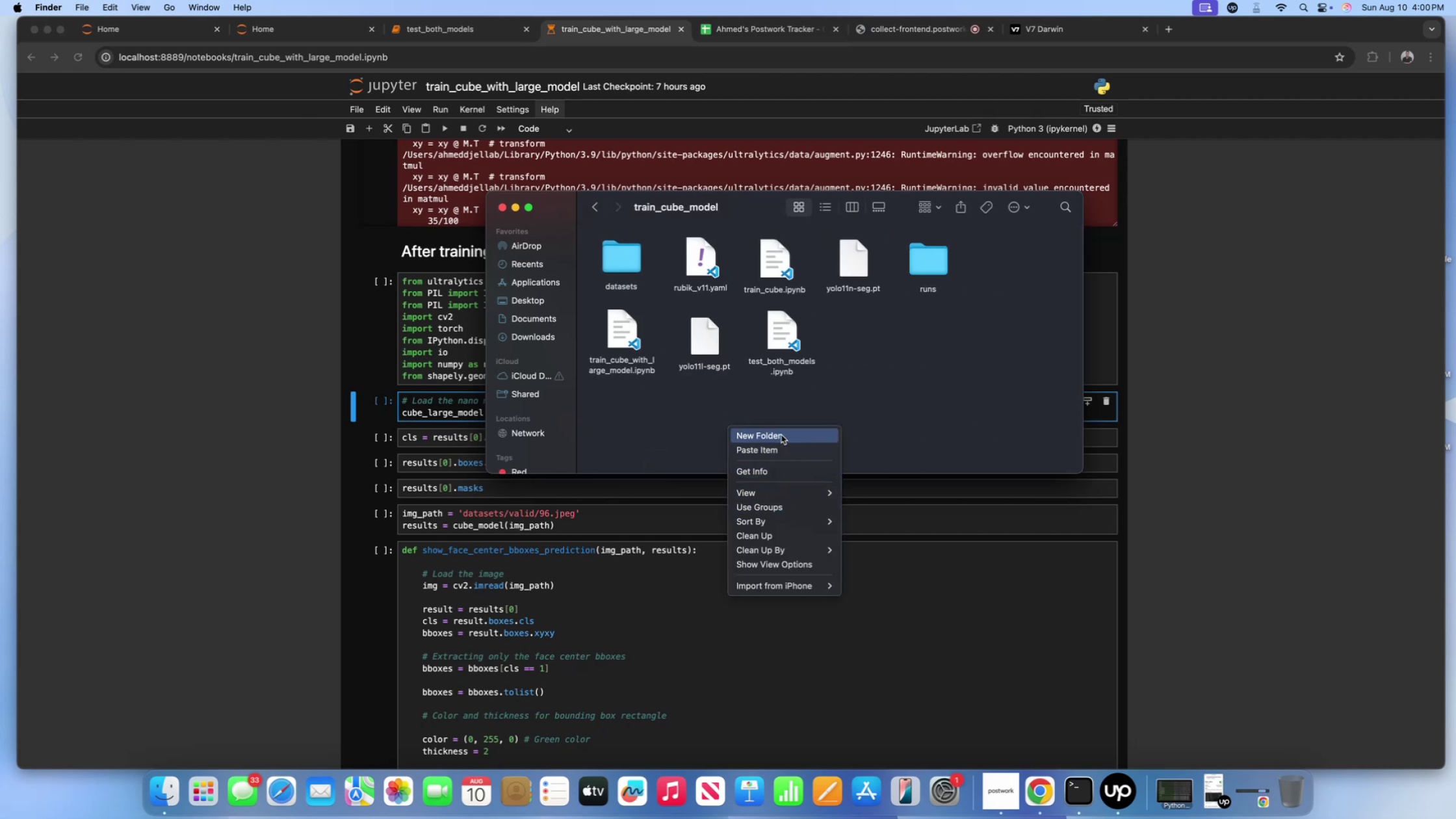 
left_click([905, 354])
 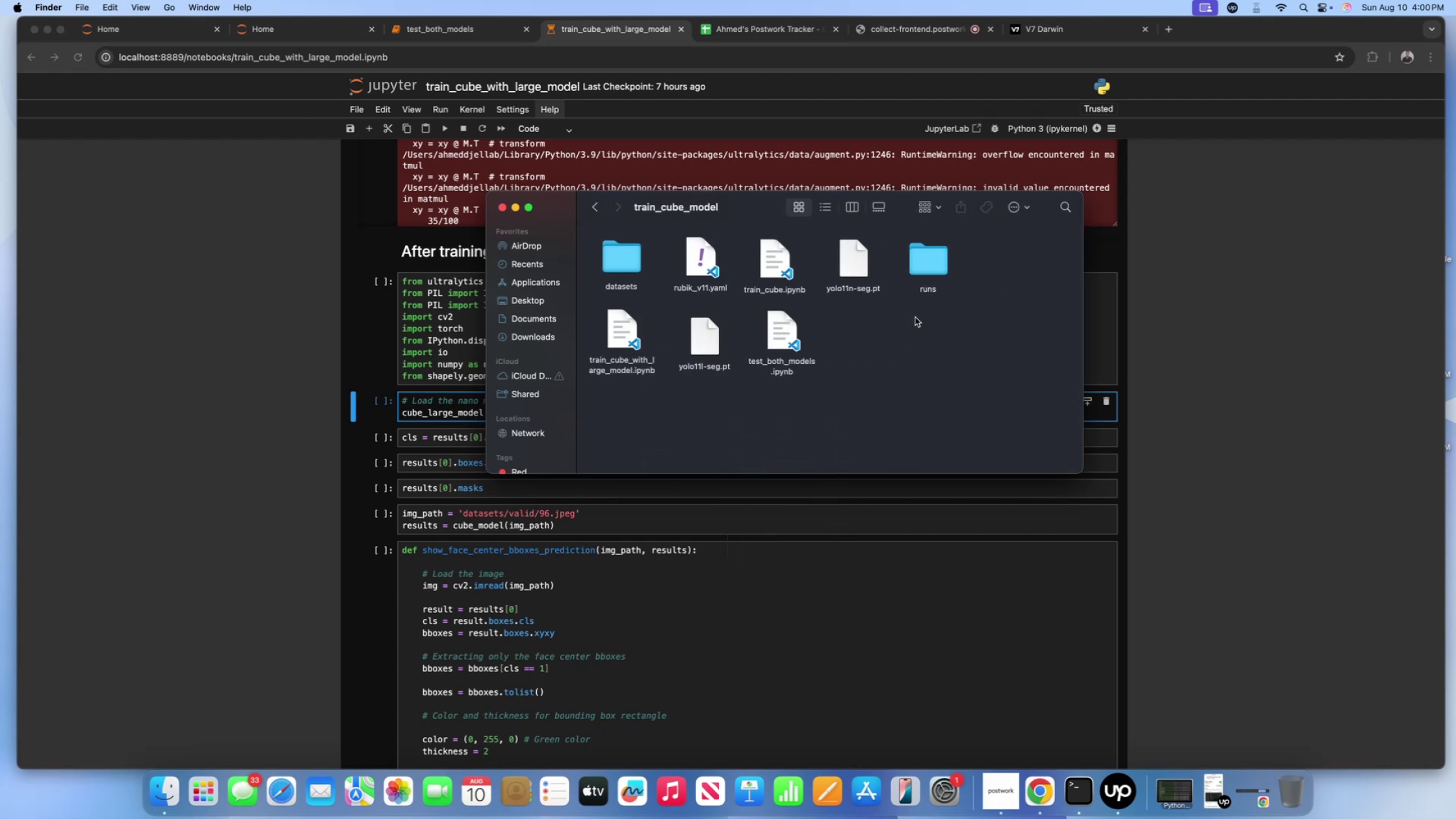 
key(Control+ControlLeft)
 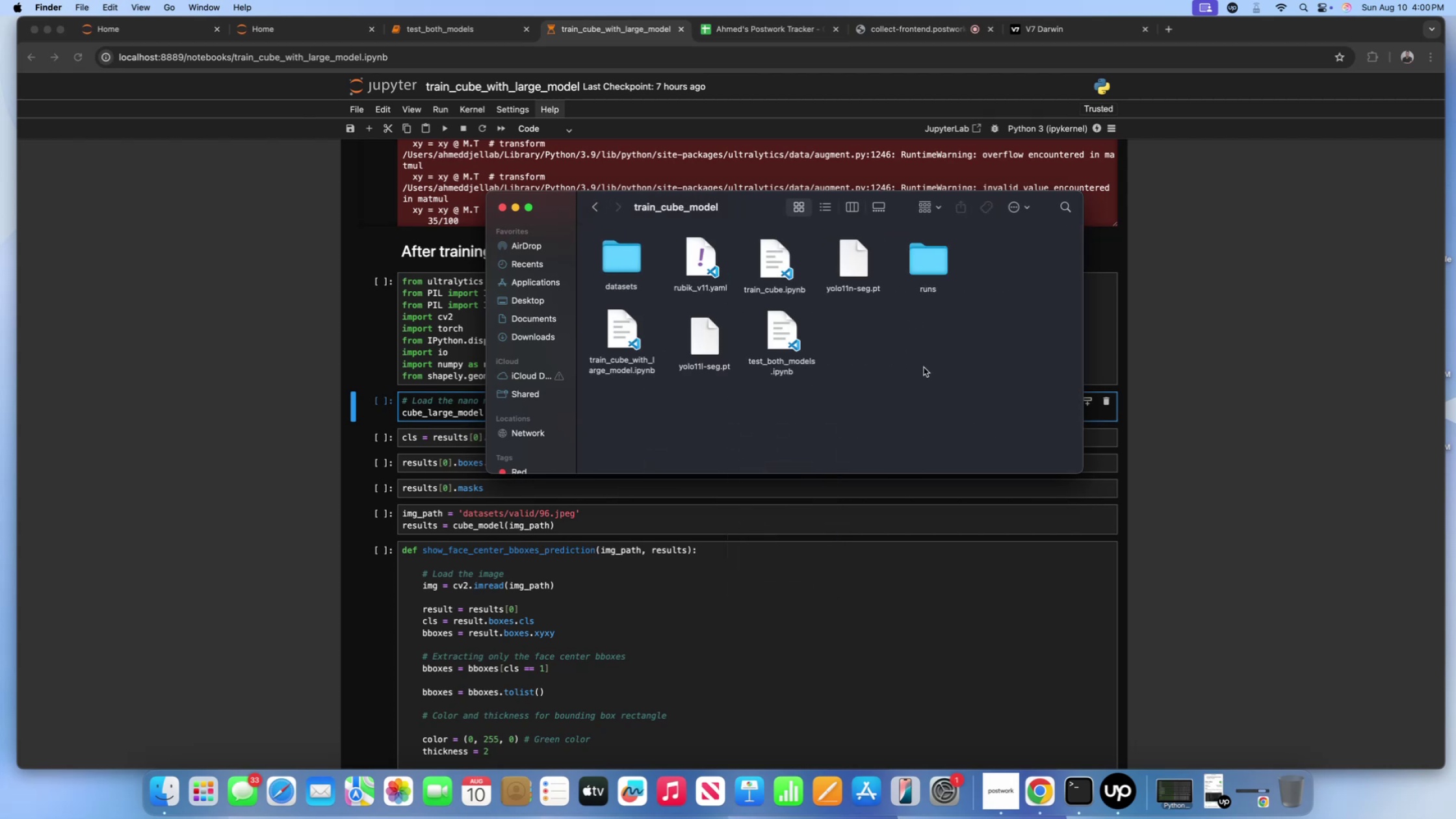 
left_click([924, 367])
 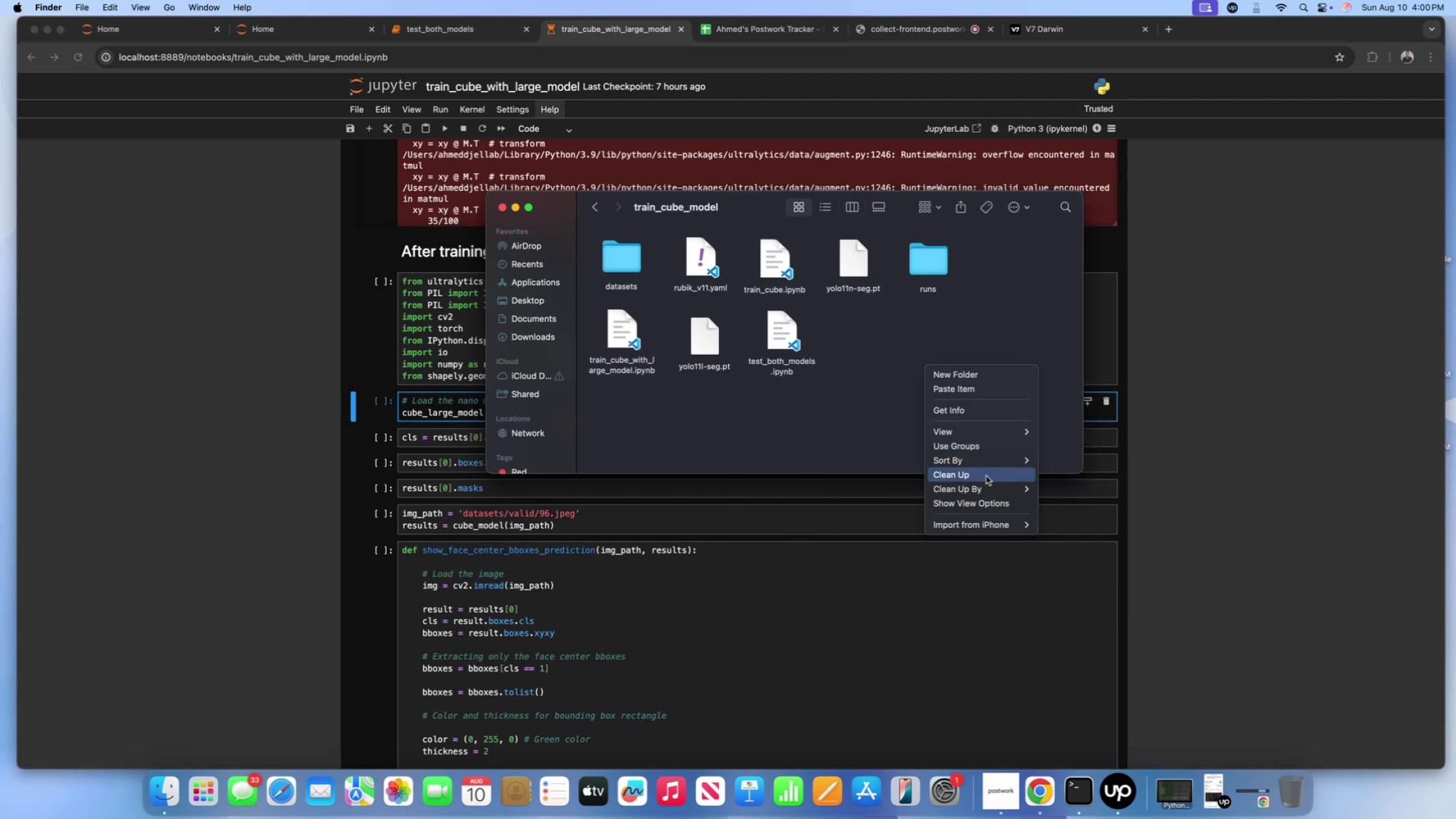 
left_click([978, 393])
 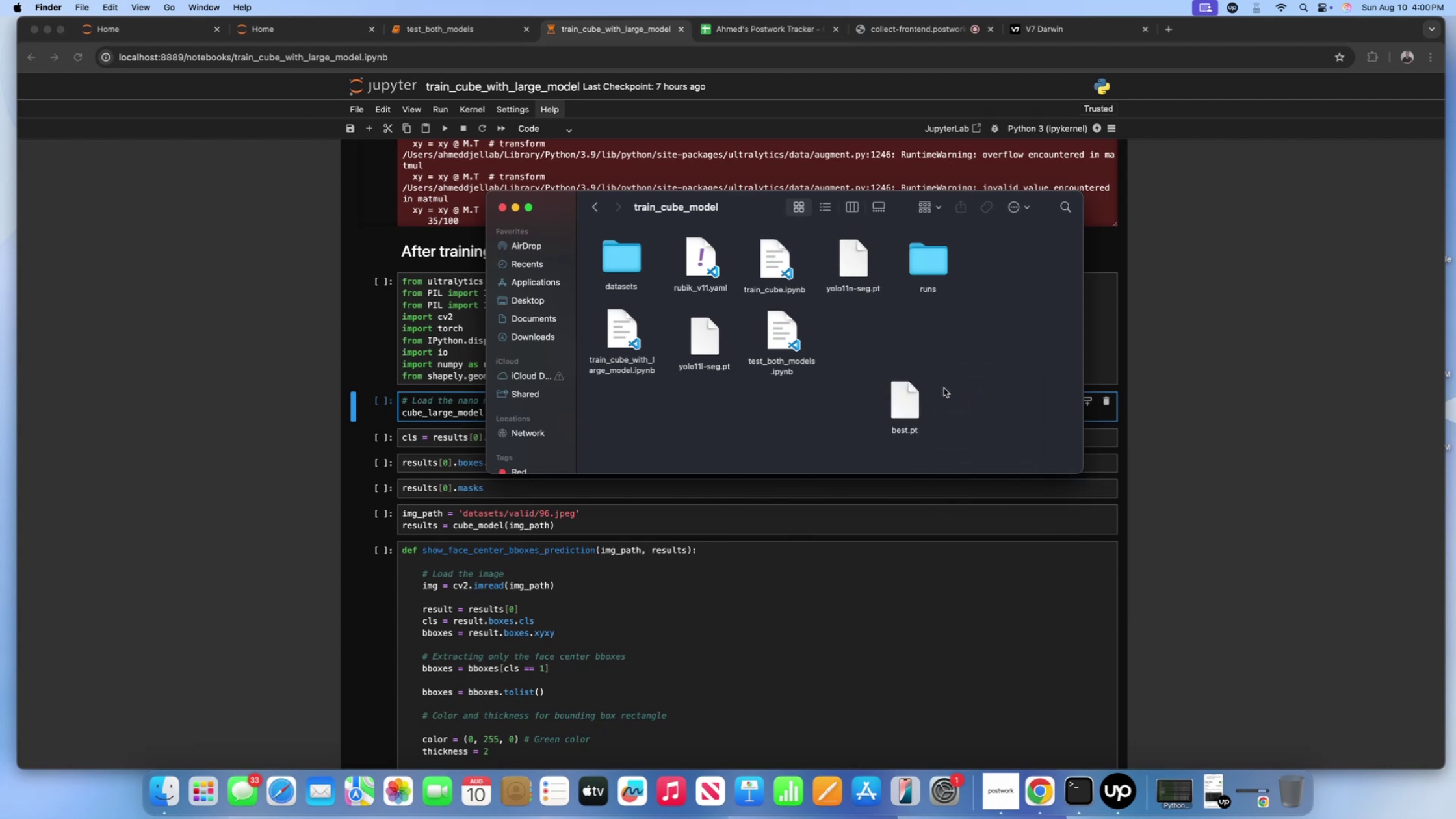 
hold_key(key=ControlLeft, duration=0.46)
left_click([897, 409])
 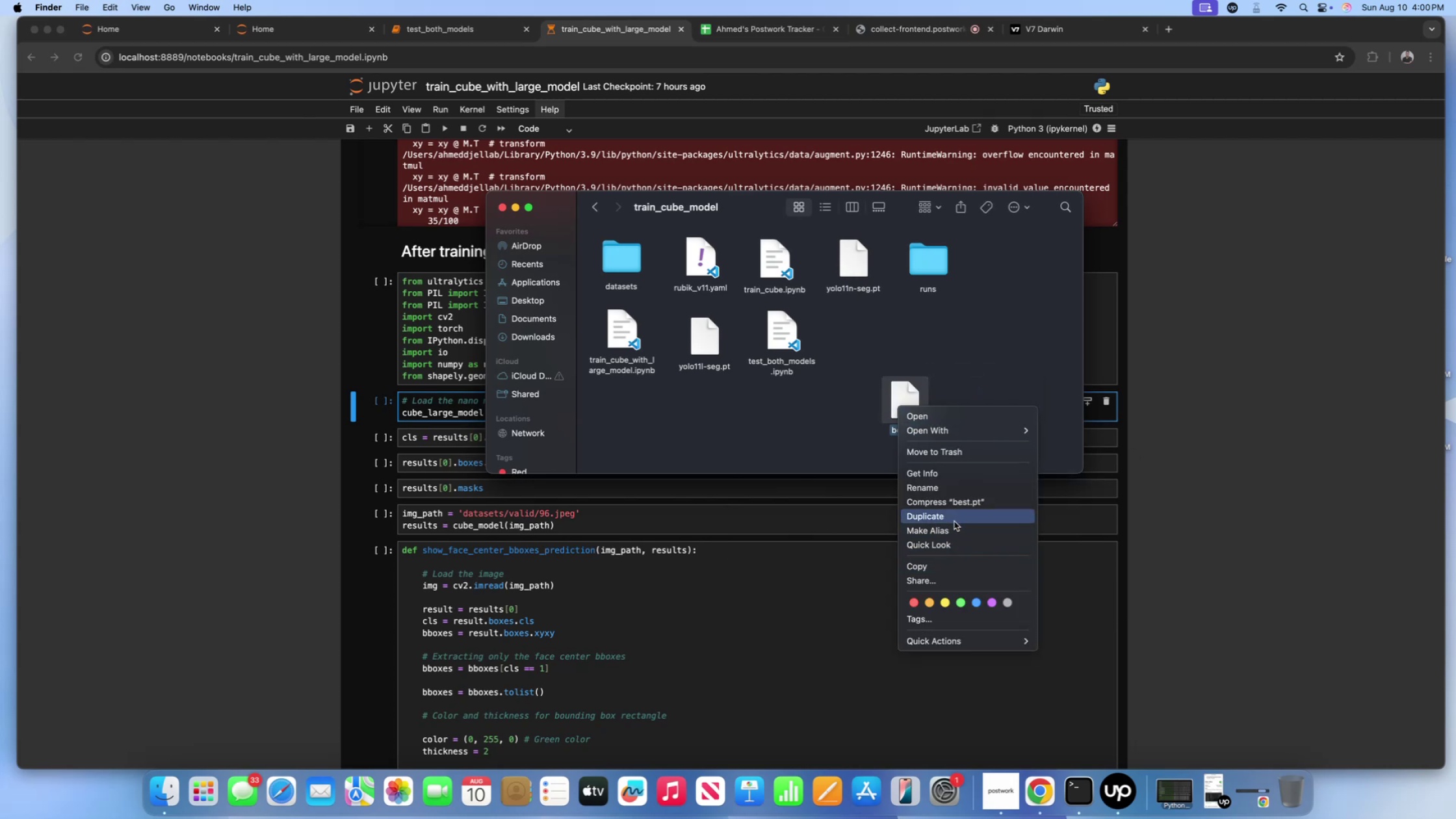 
left_click([952, 491])
 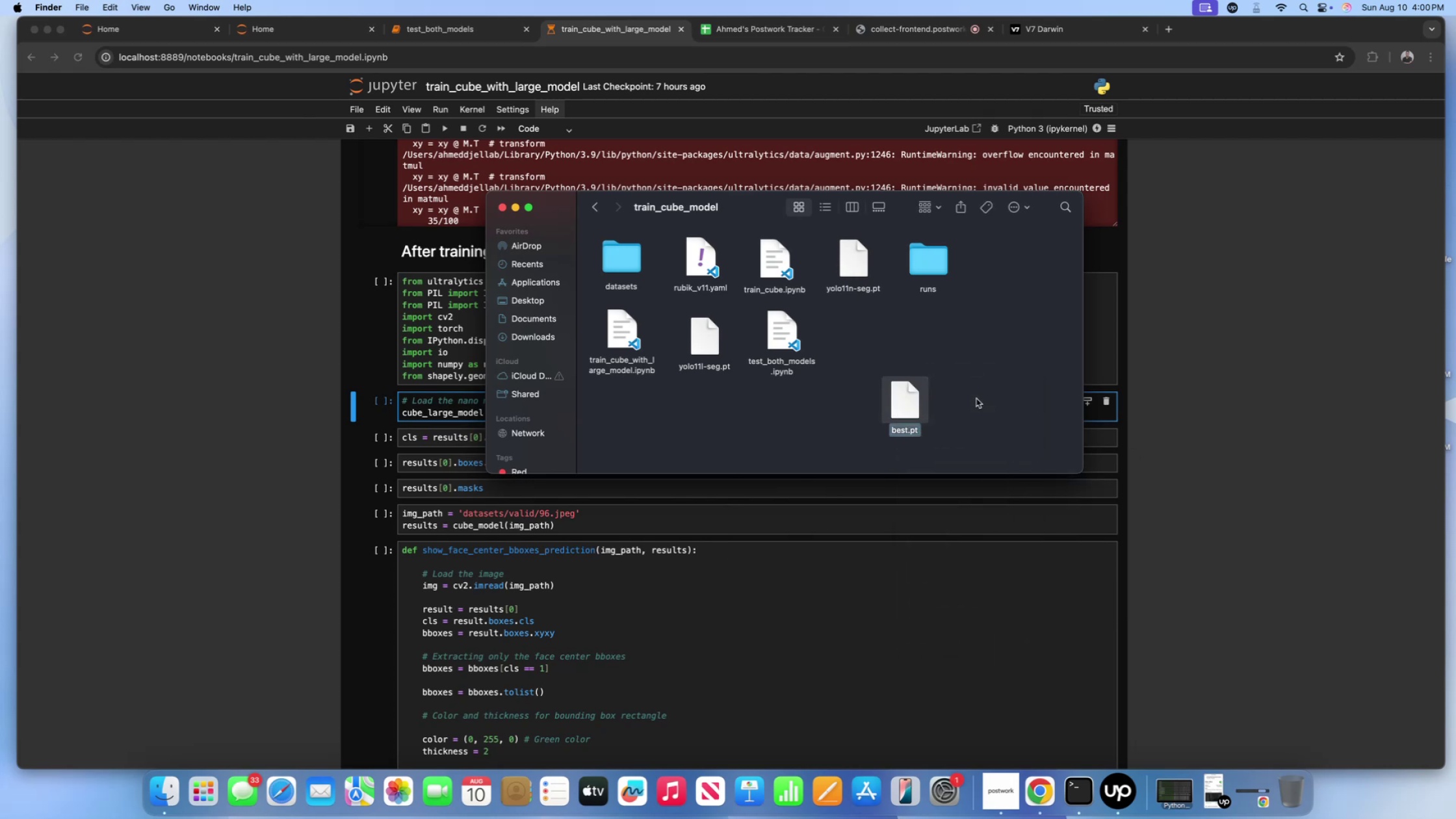 
type(face_model.pt)
 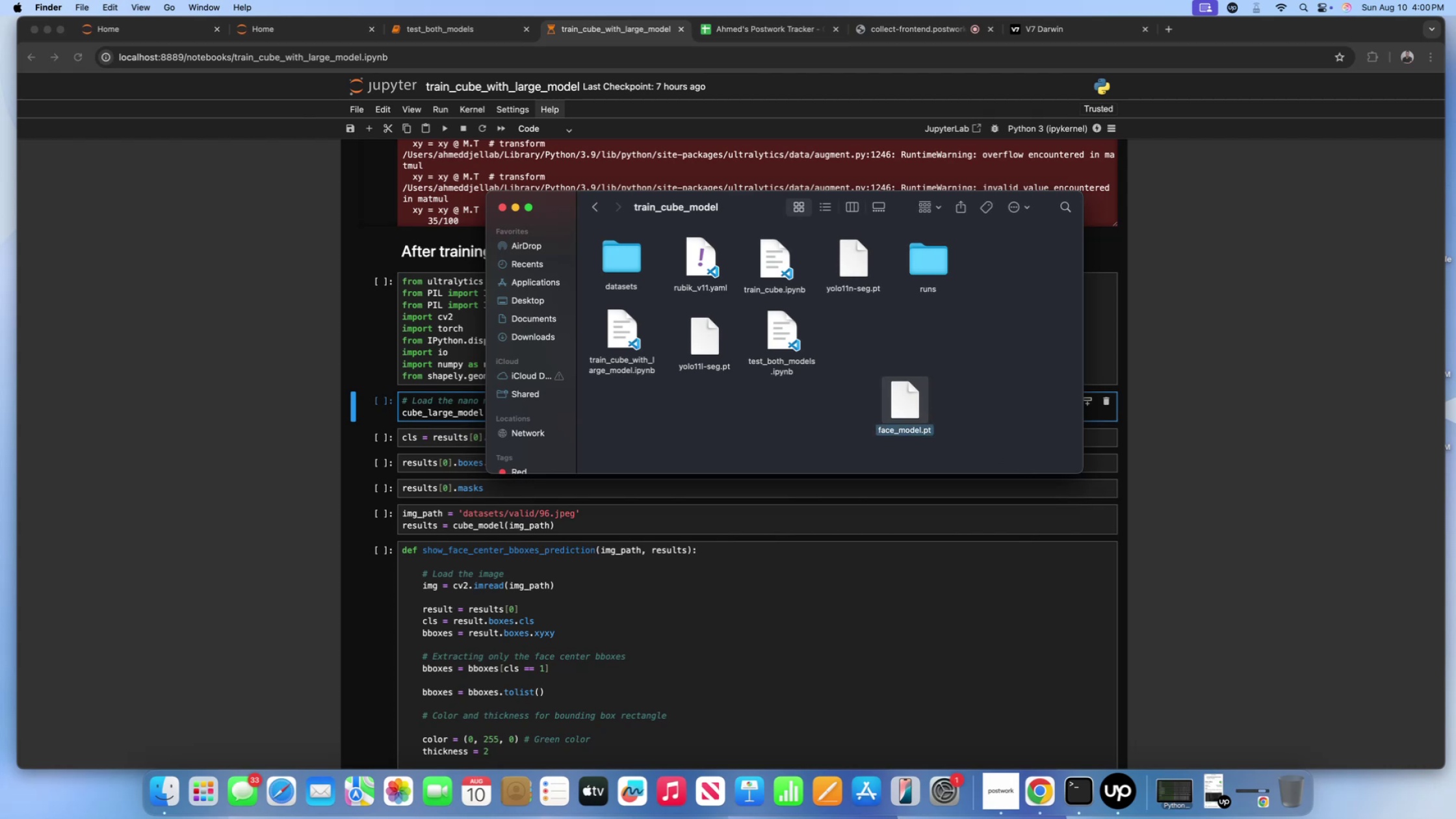 
 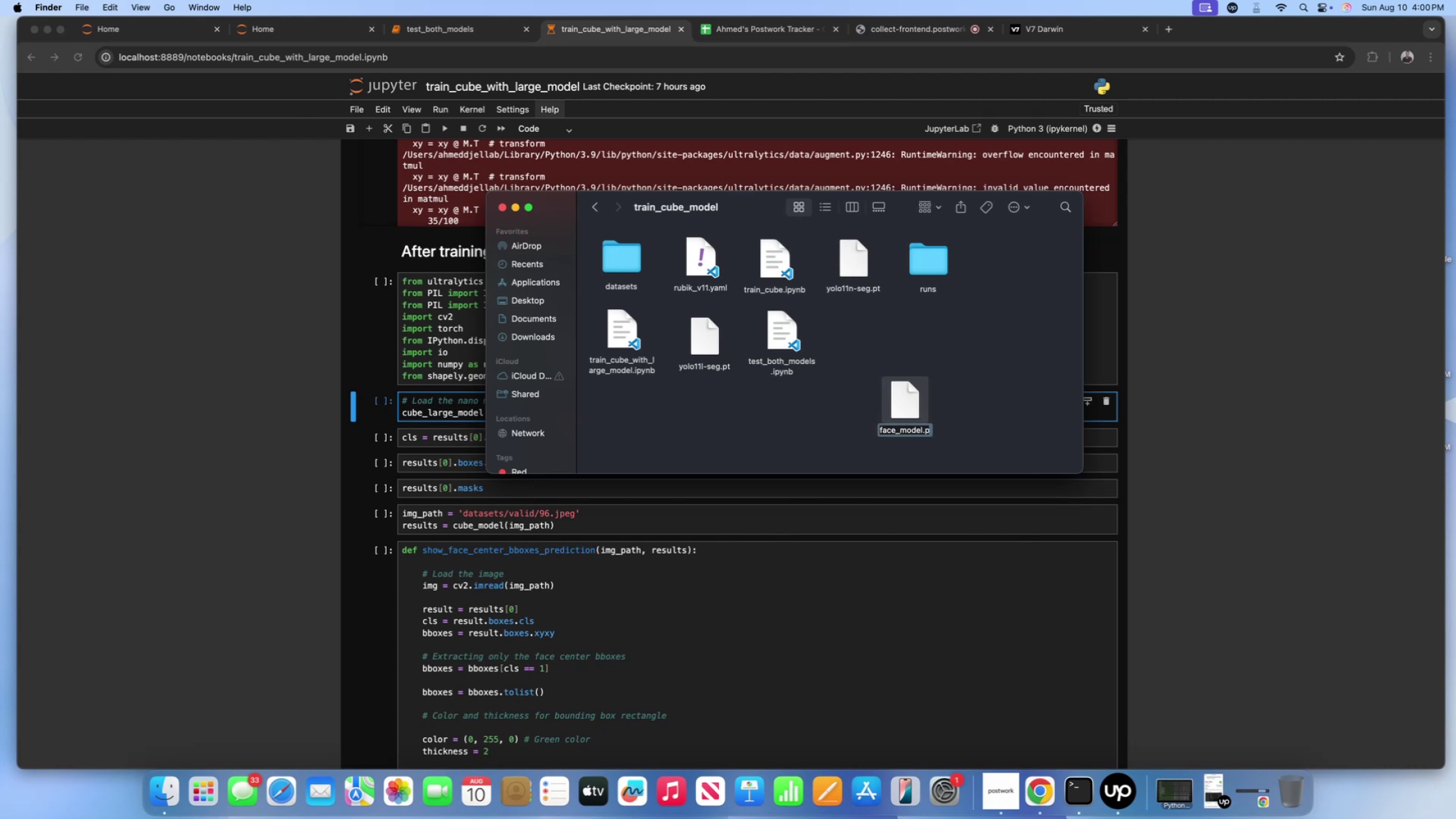 
key(Enter)
 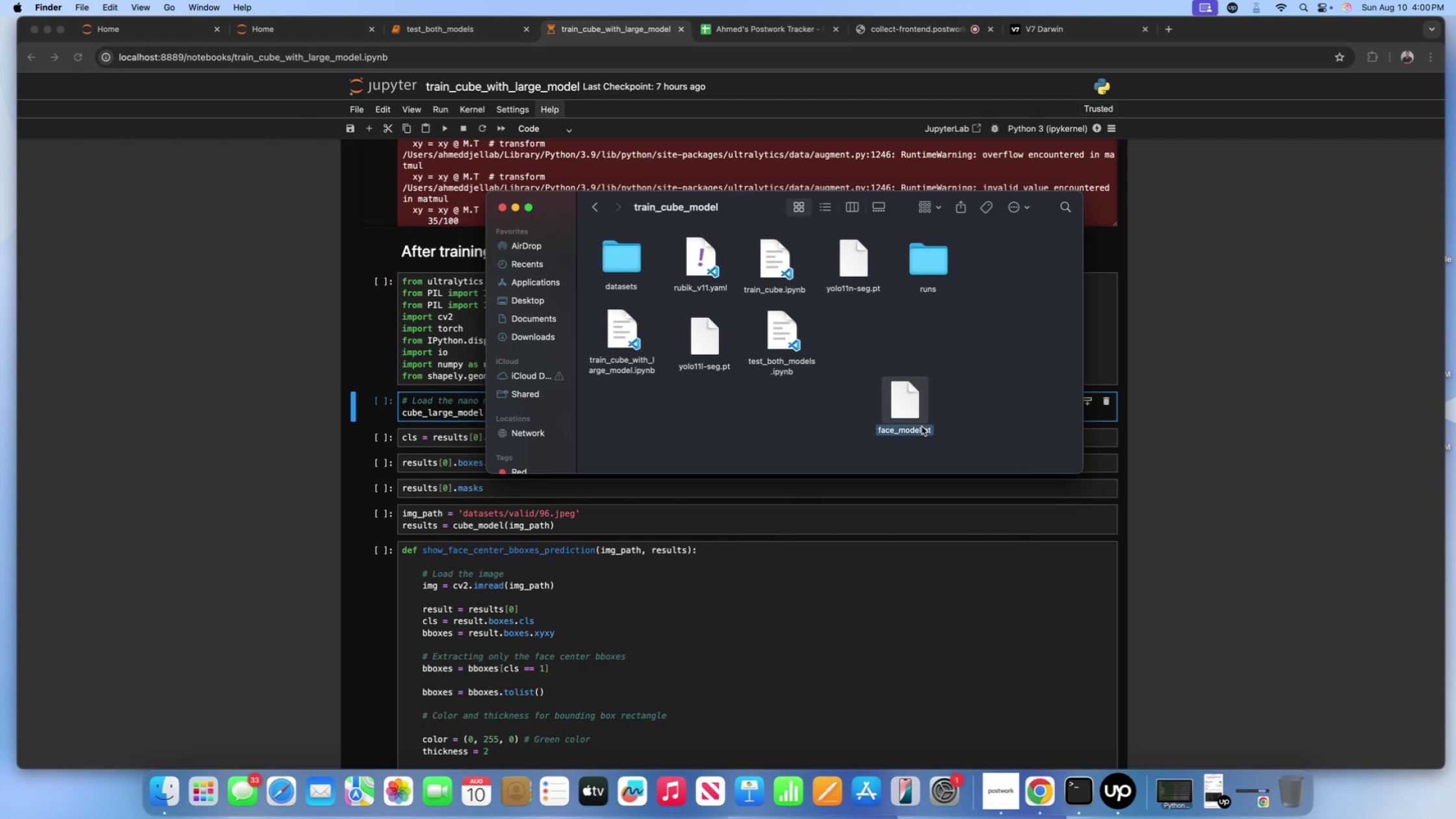 
left_click_drag(start_coordinate=[907, 413], to_coordinate=[864, 346])
 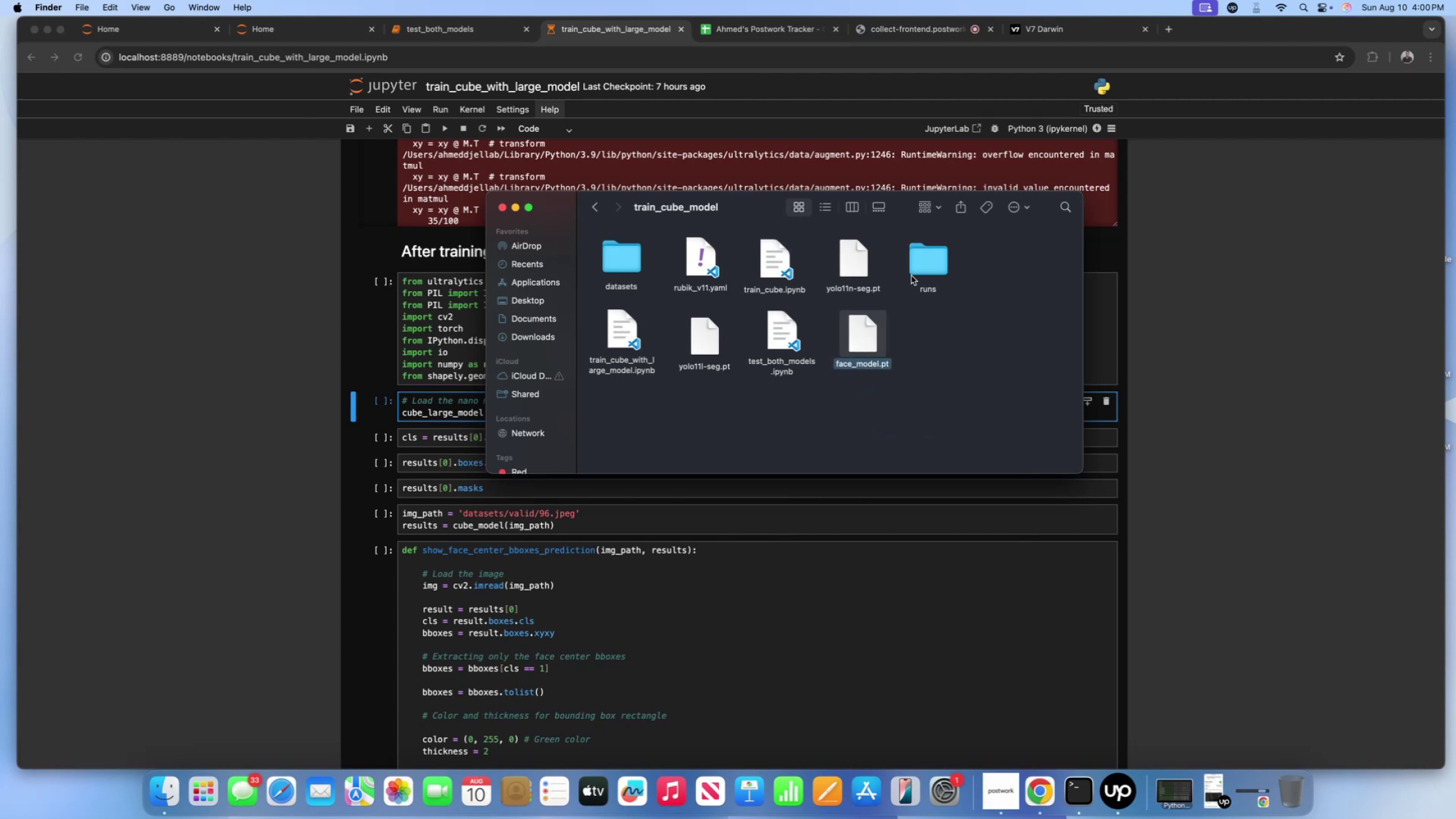 
double_click([930, 265])
 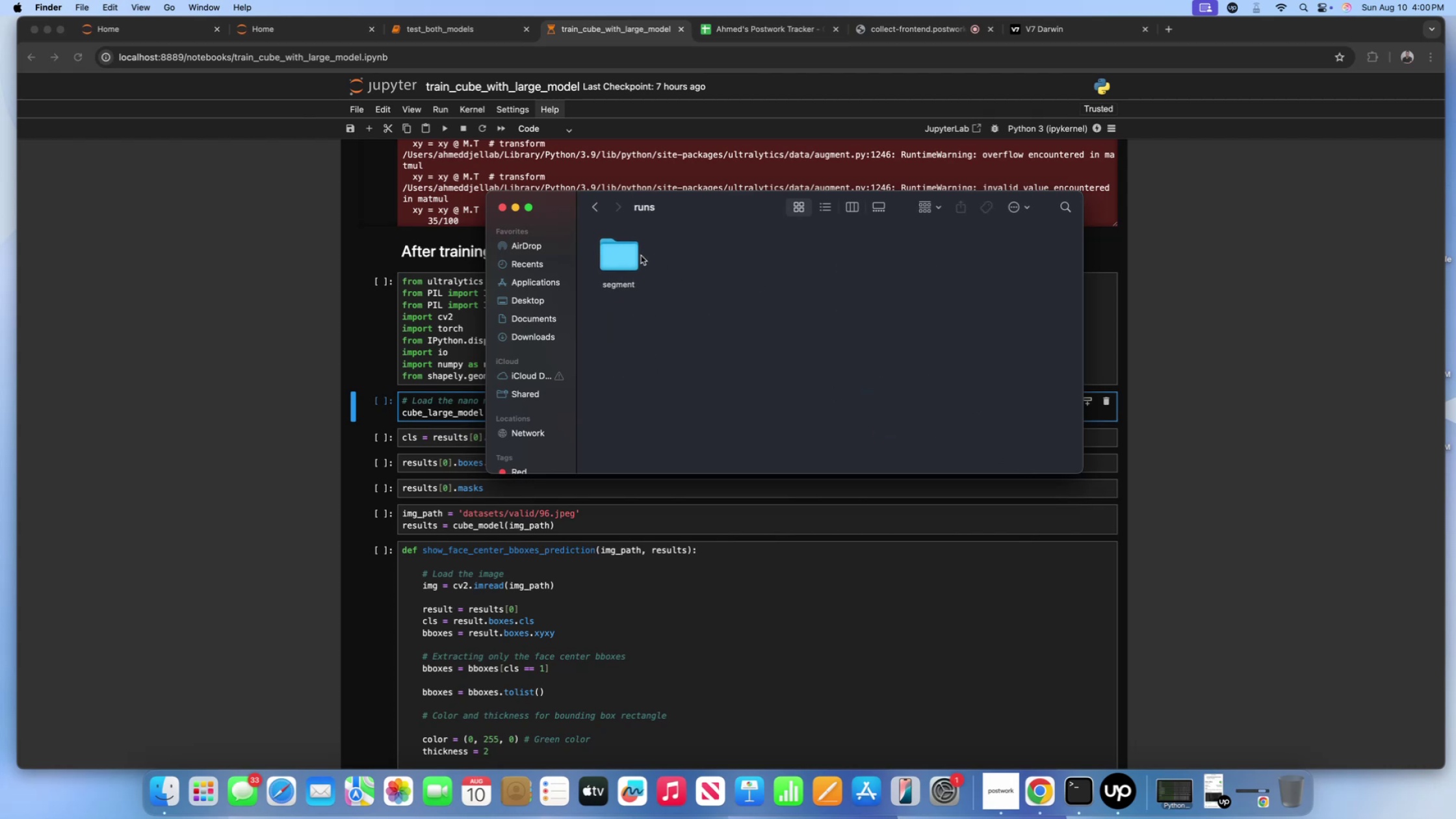 
double_click([641, 255])
 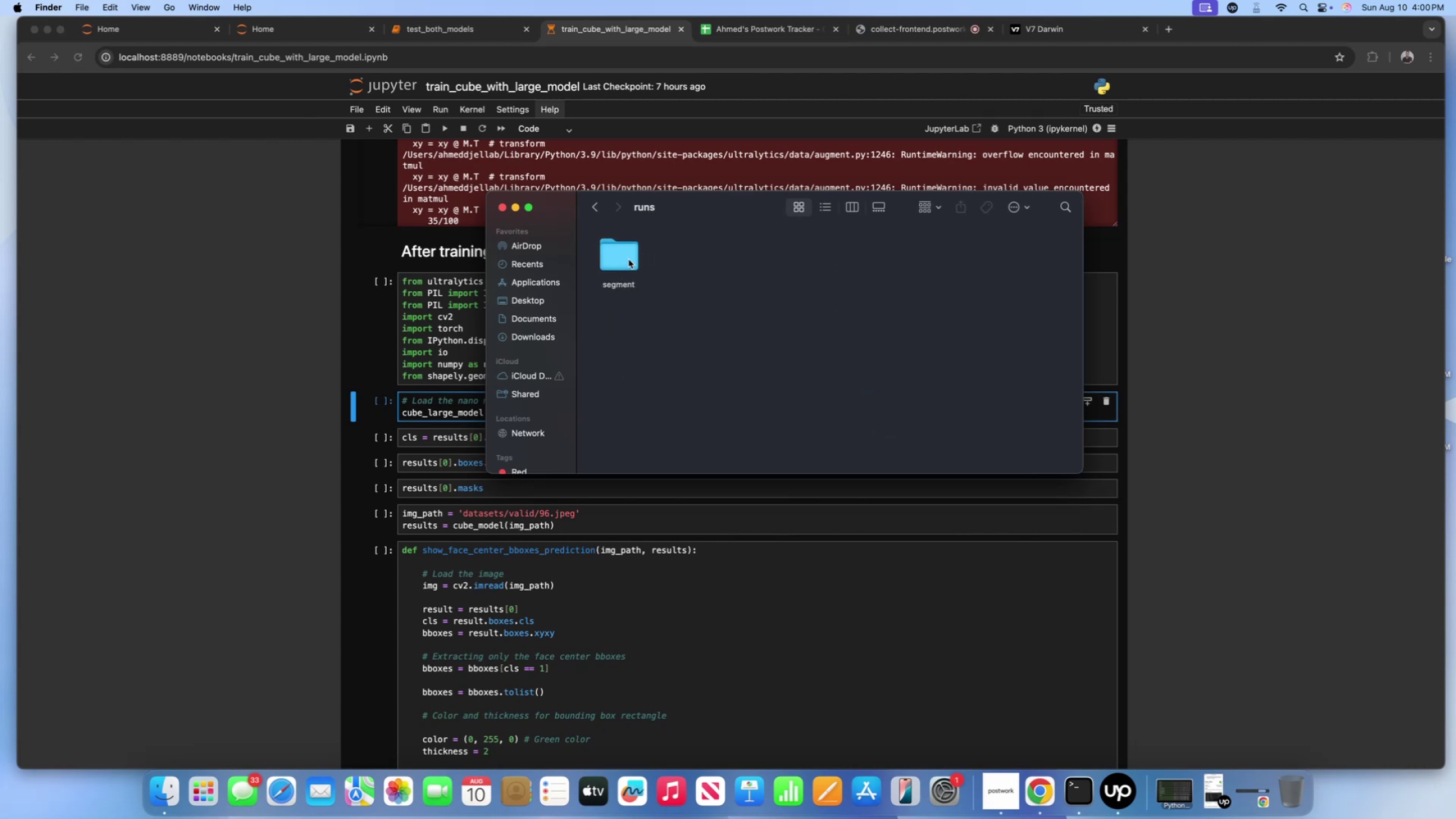 
triple_click([629, 259])
 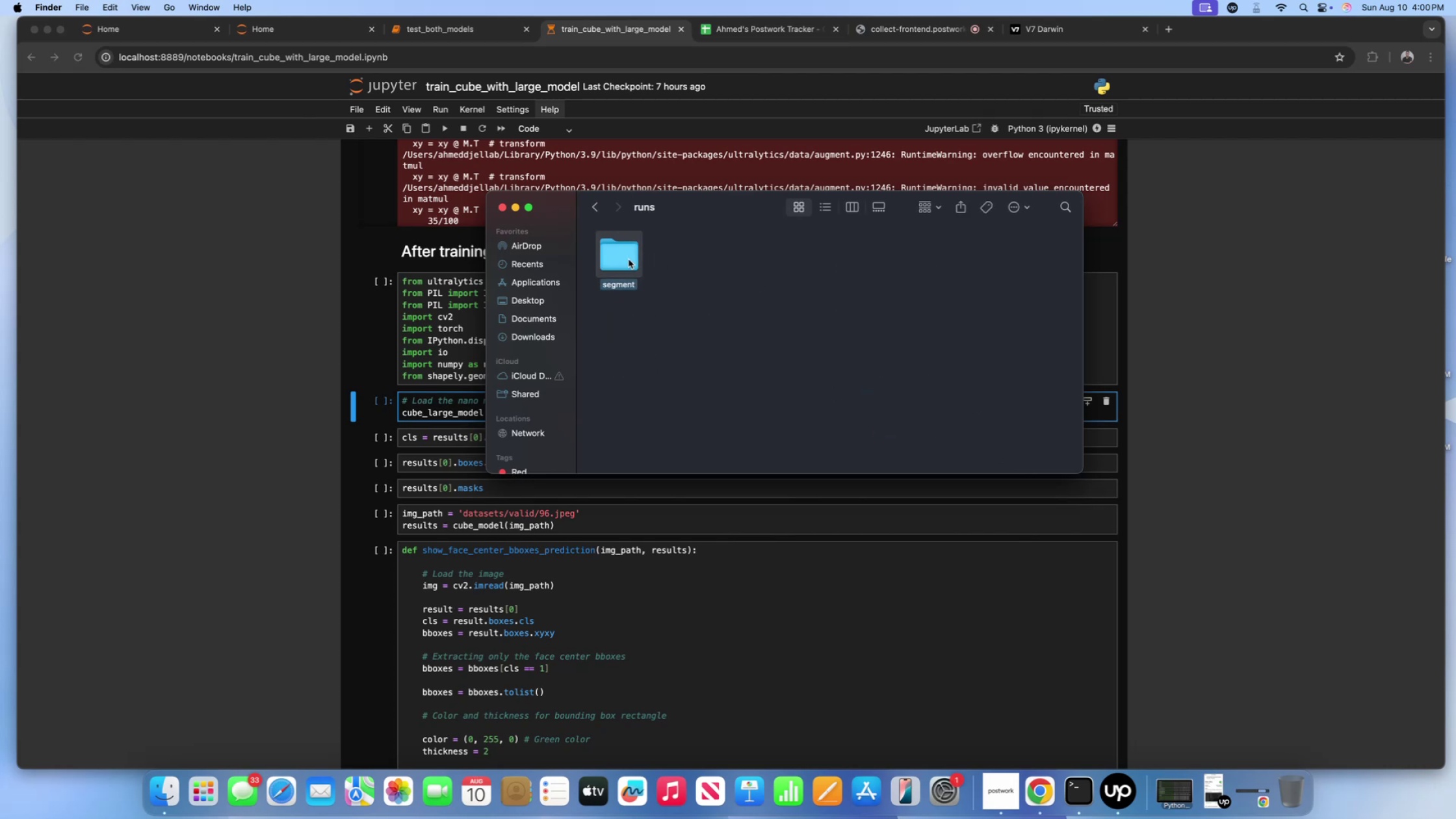 
triple_click([629, 259])
 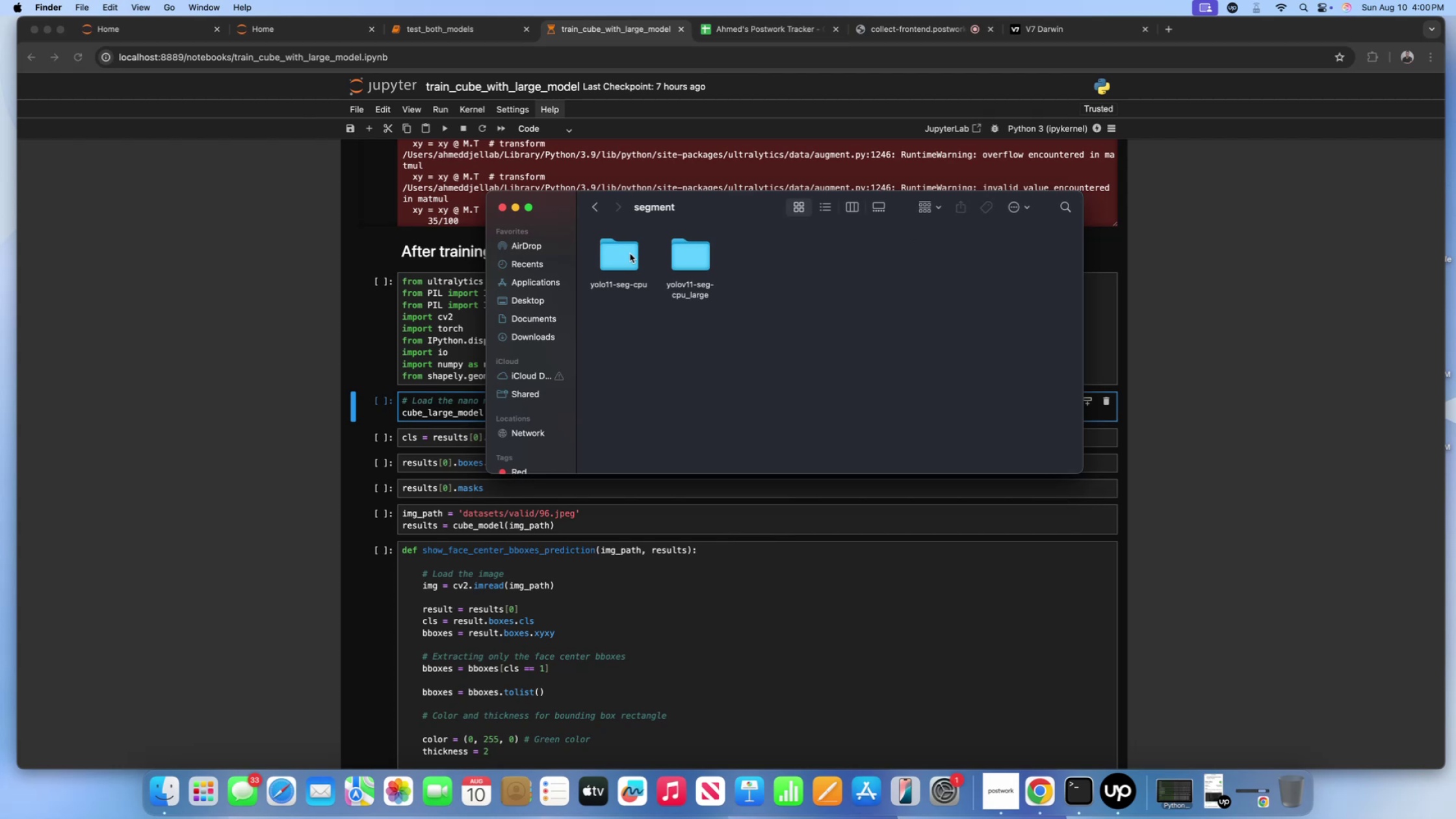 
double_click([630, 254])
 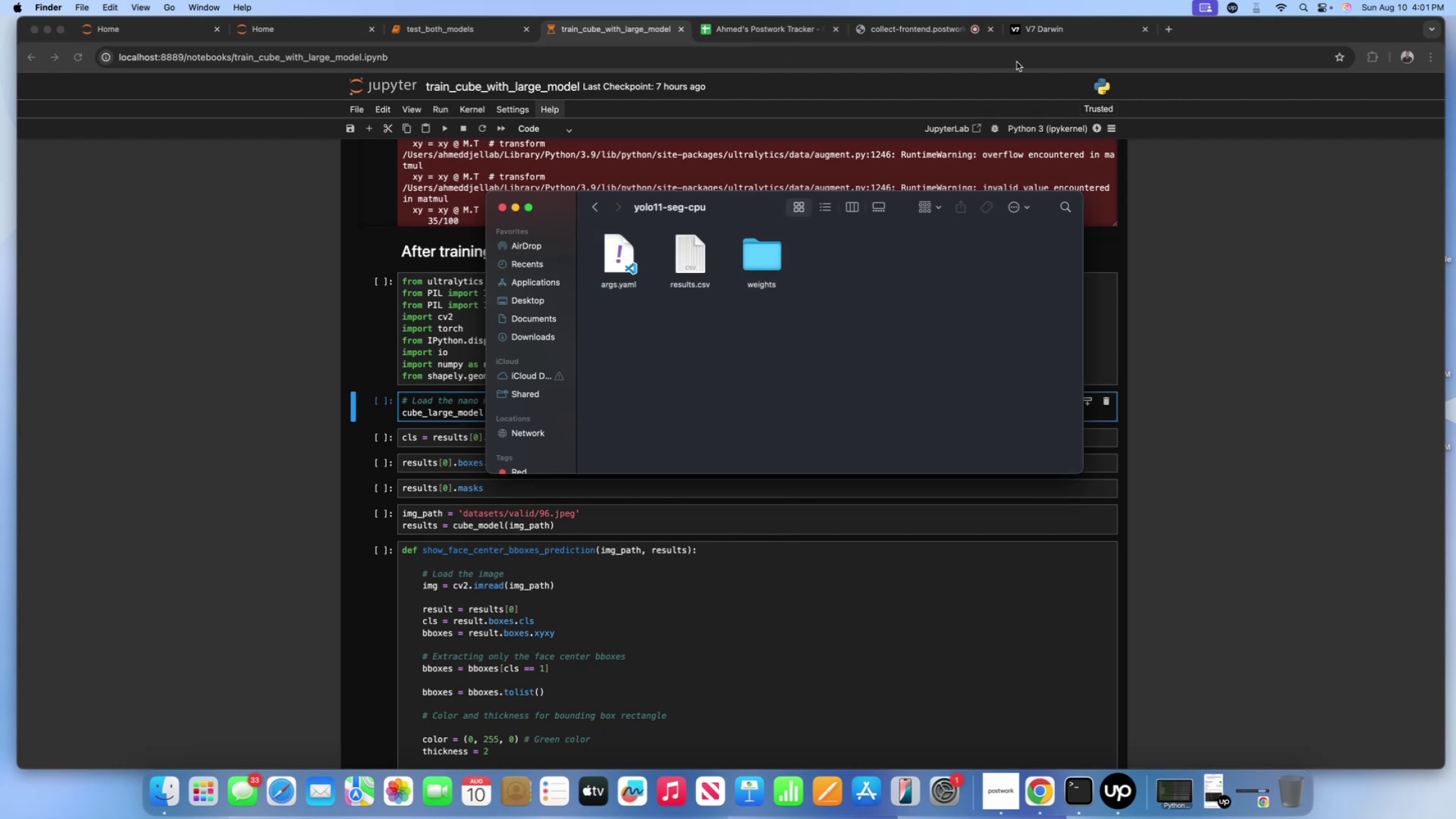 
left_click([461, 130])
 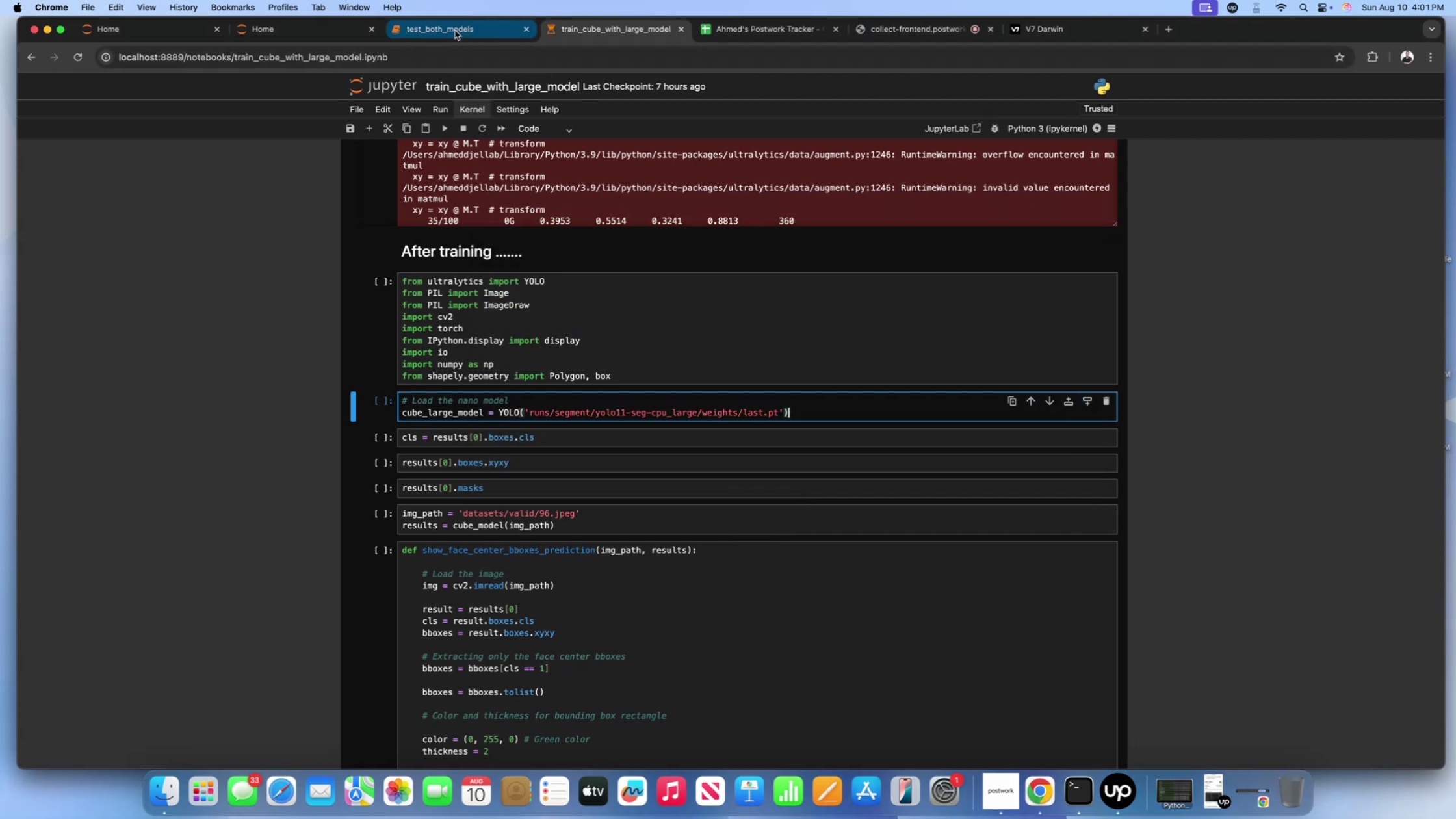 
left_click([455, 31])
 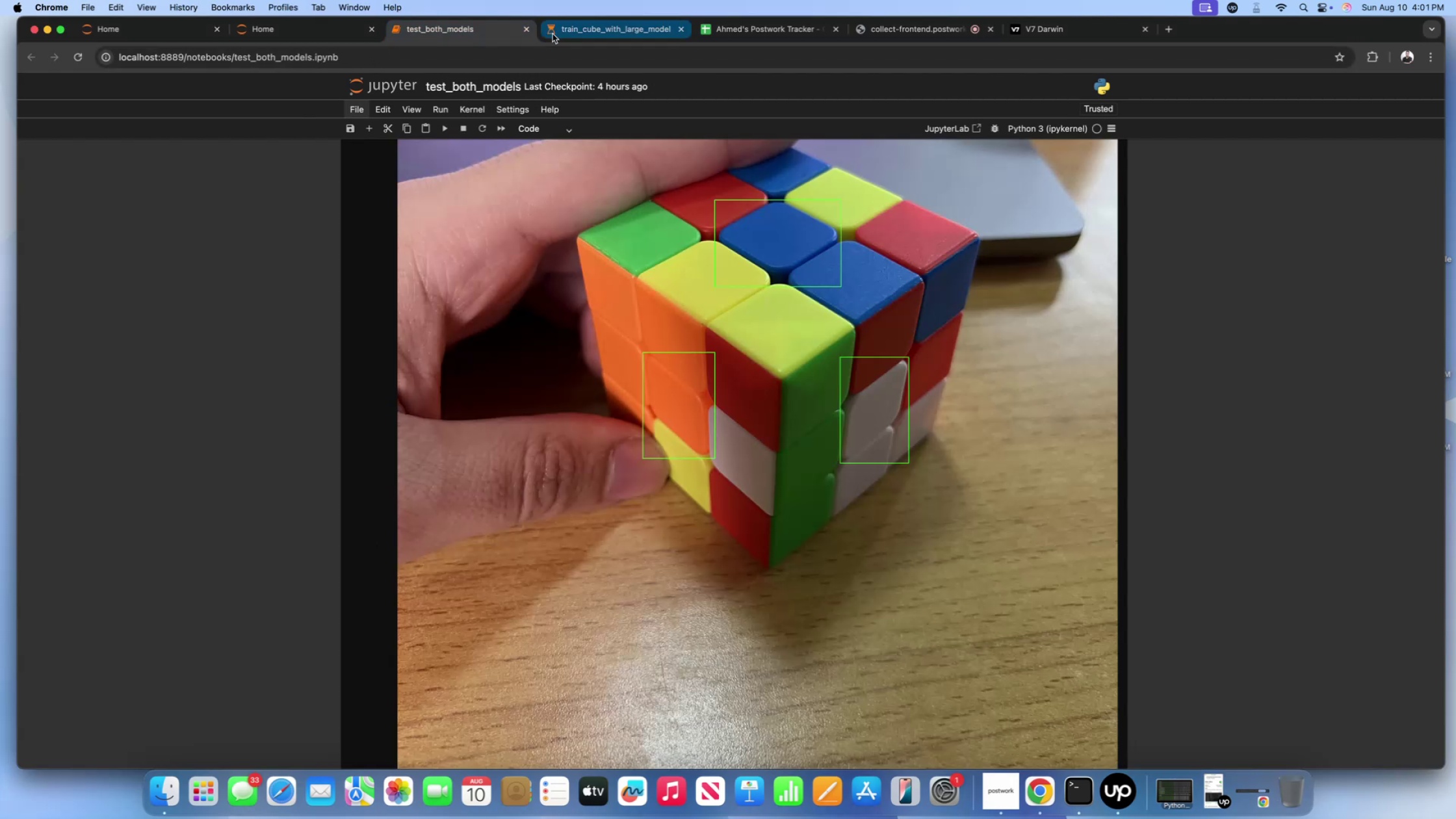 
left_click([573, 33])
 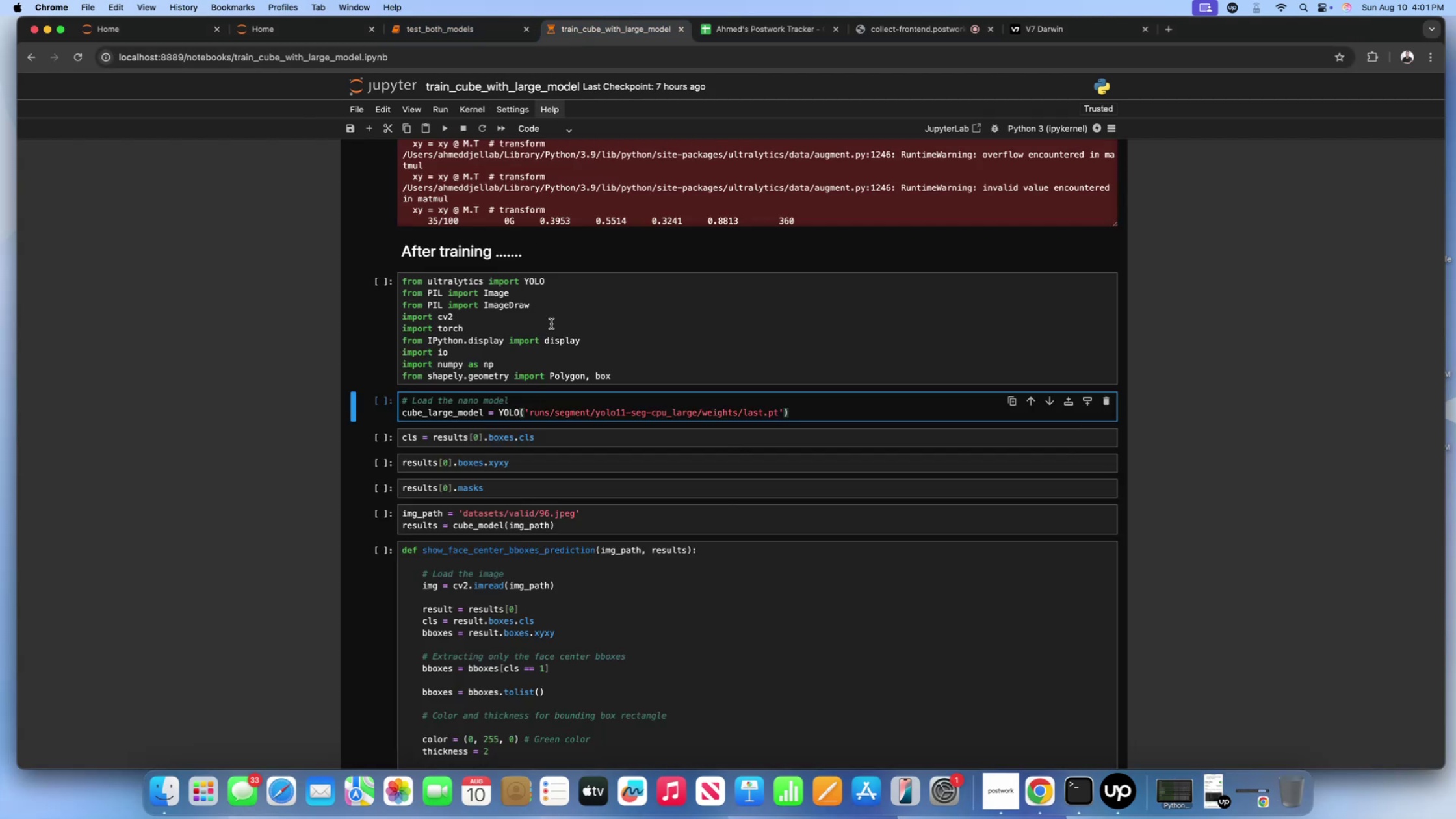 
scroll: coordinate [571, 332], scroll_direction: up, amount: 53.0
 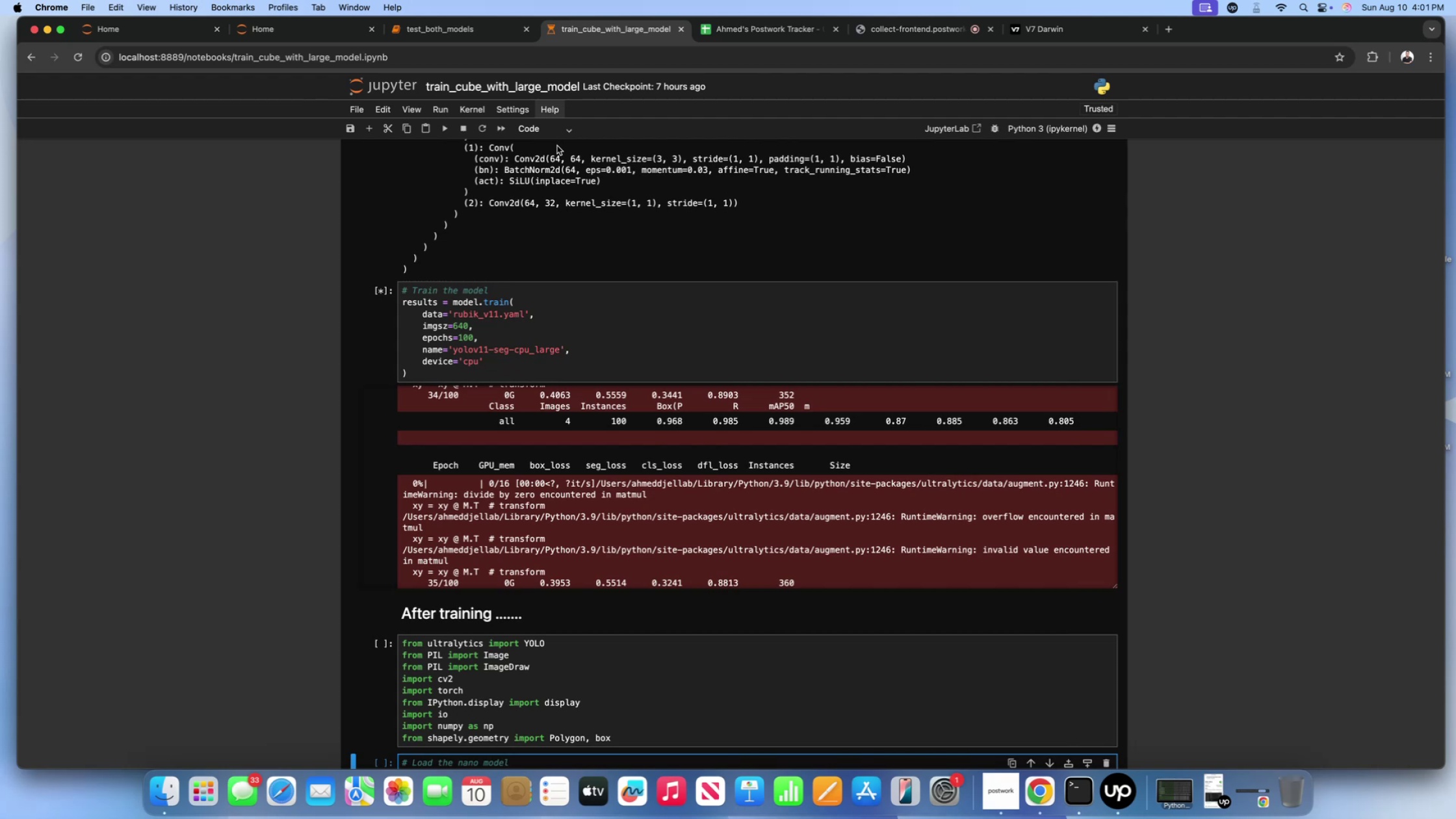 
mouse_move([606, 50])
 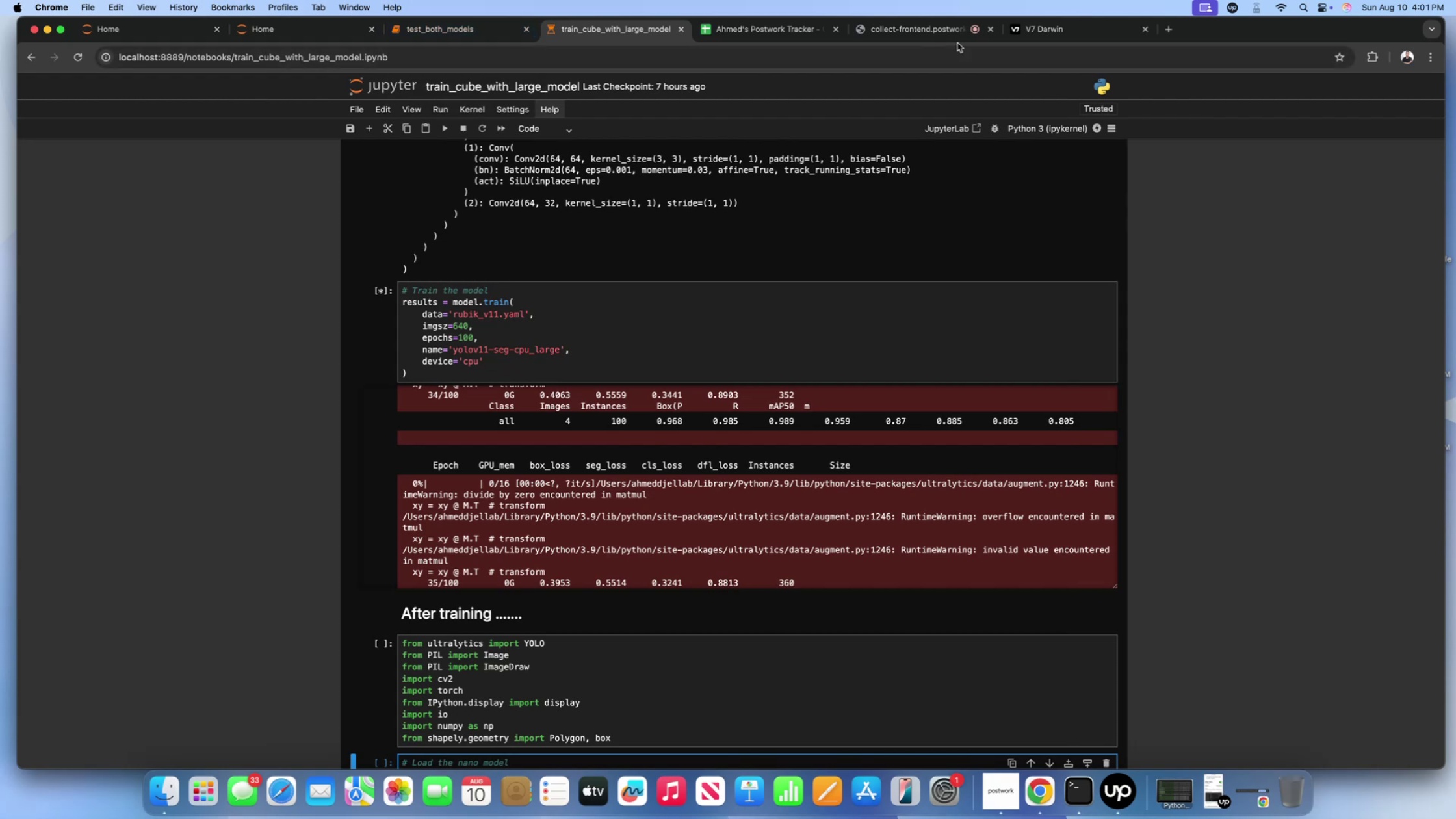 
left_click([943, 41])
 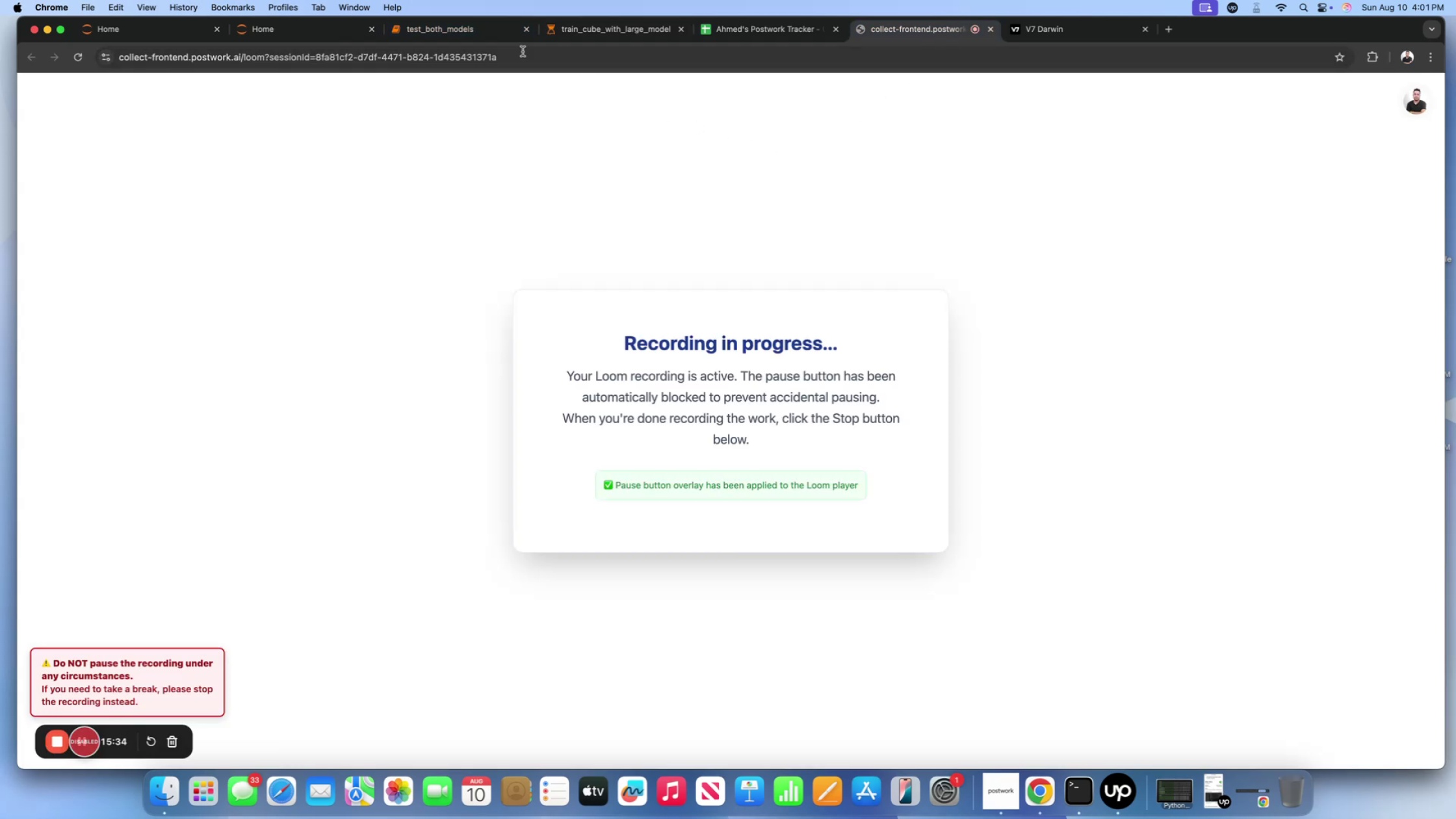 
left_click([467, 40])
 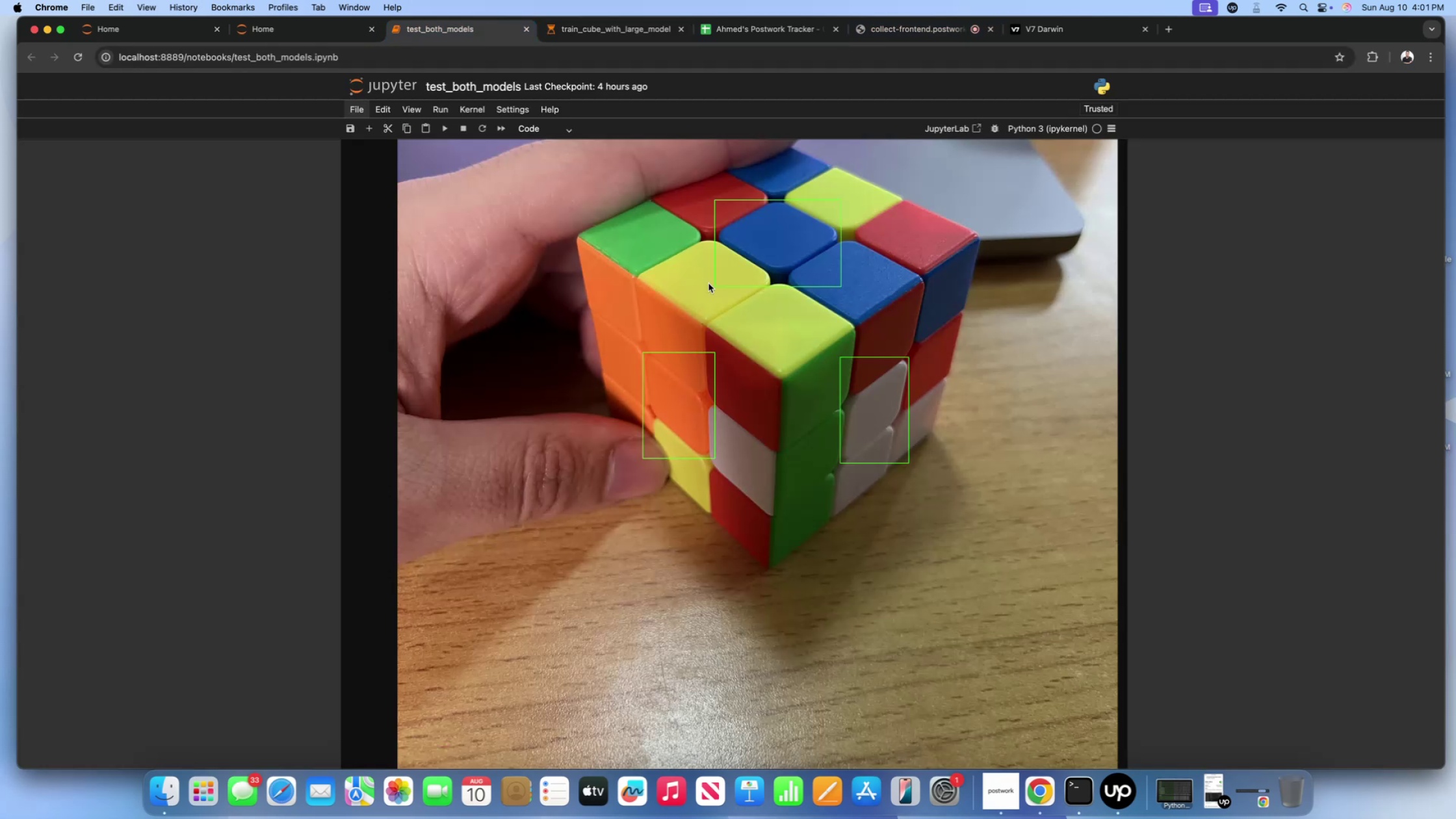 
wait(8.55)
 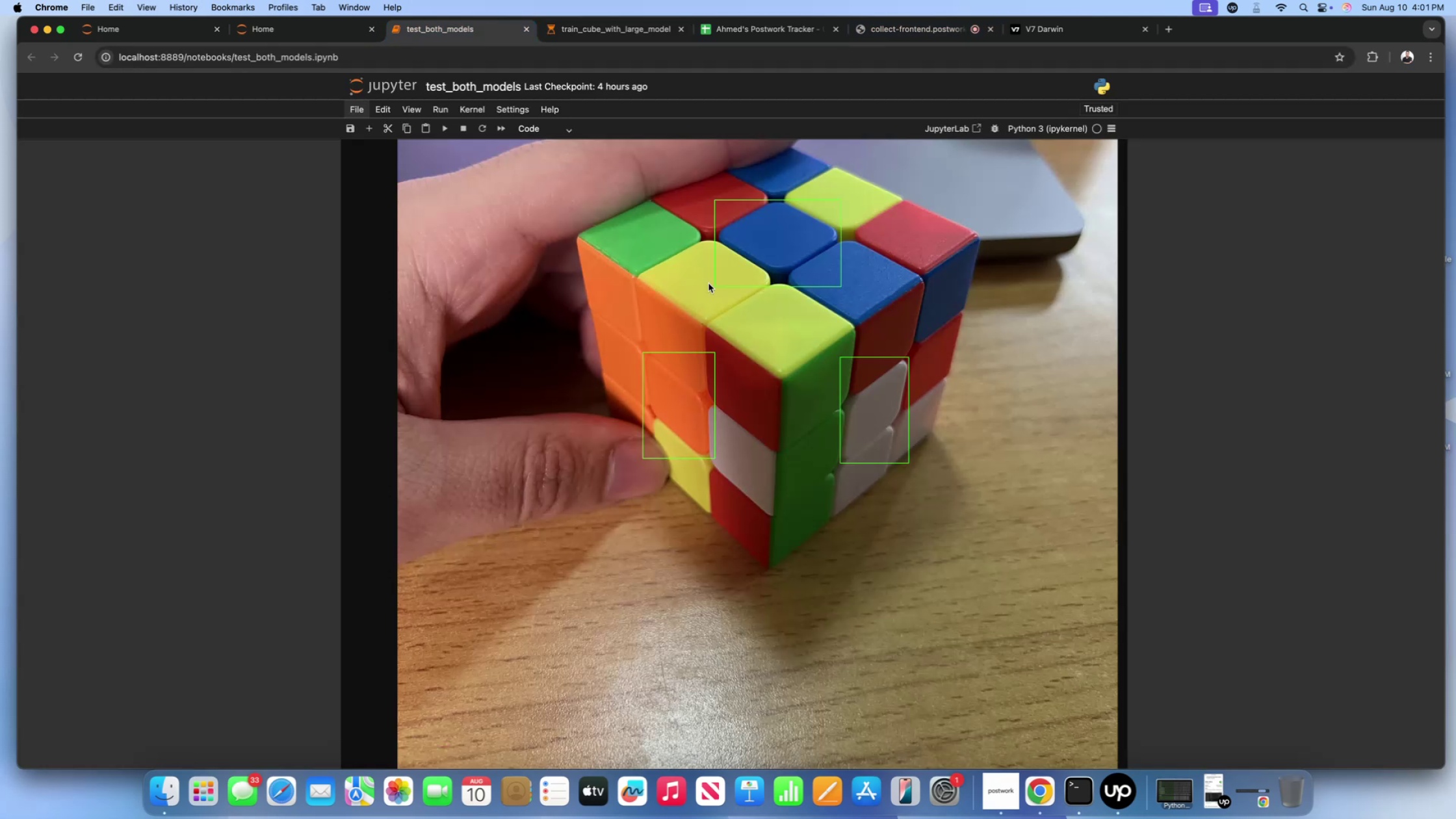 
scroll: coordinate [714, 326], scroll_direction: up, amount: 153.0
 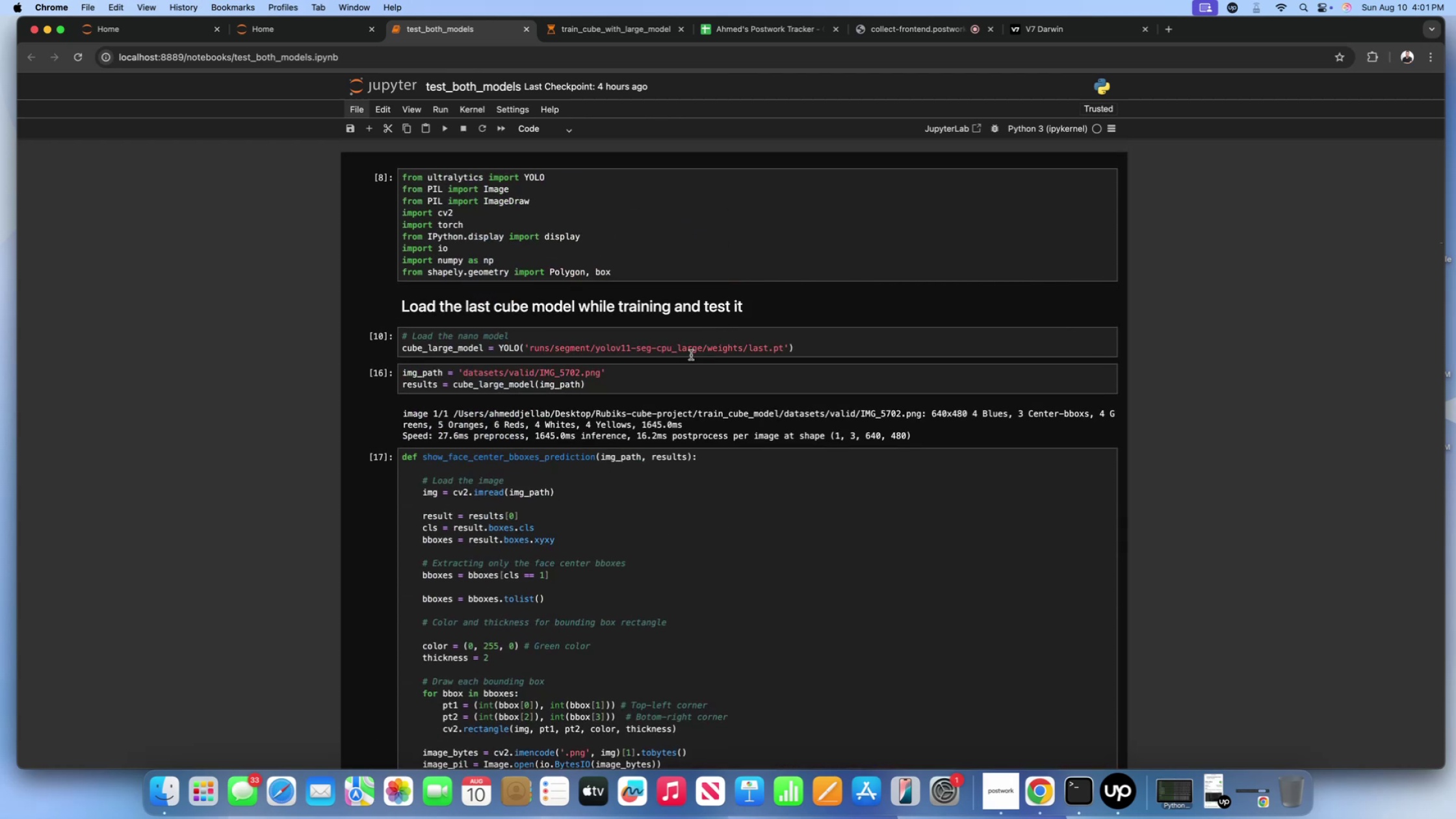 
left_click([651, 374])
 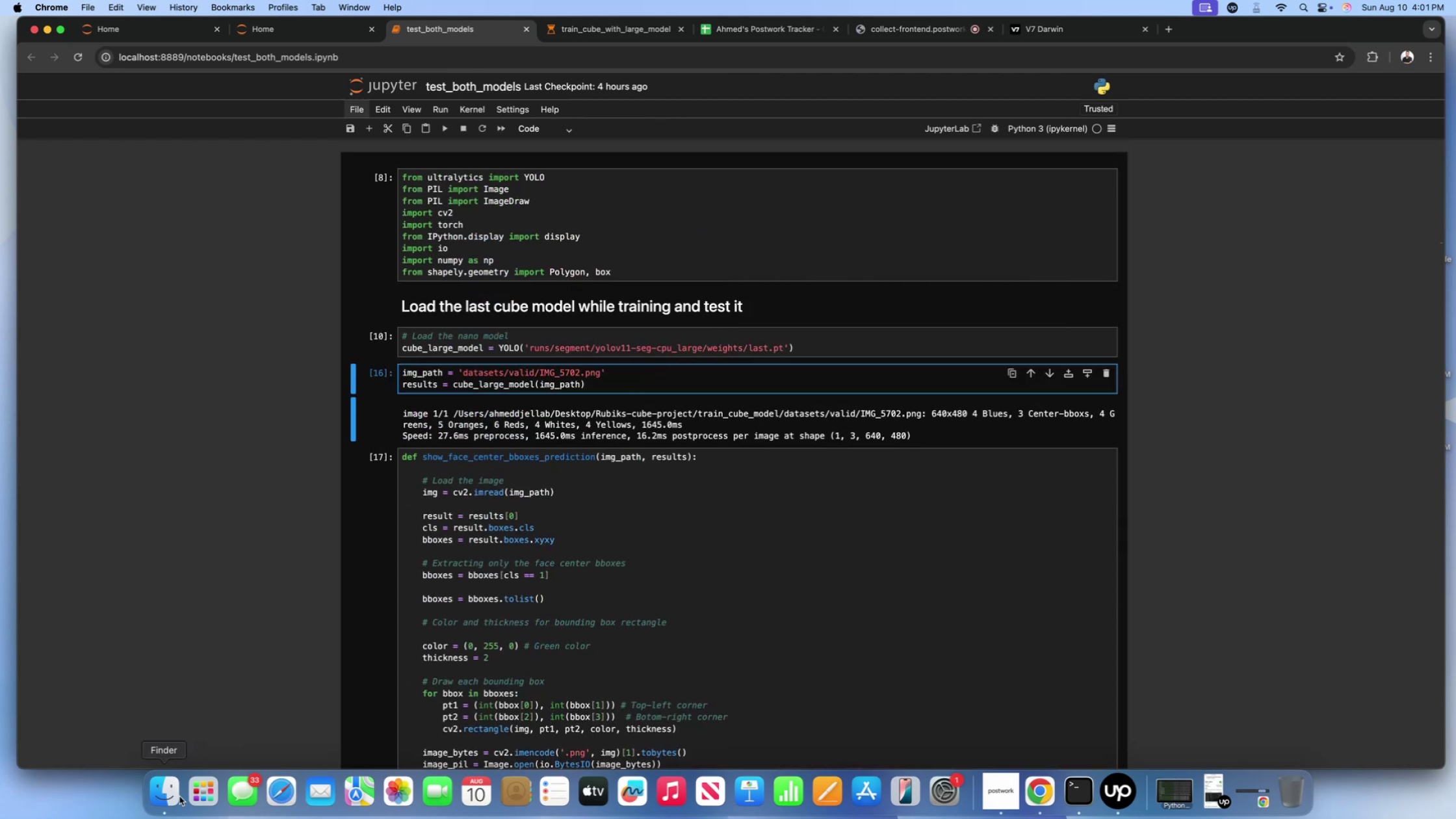 
left_click([179, 796])
 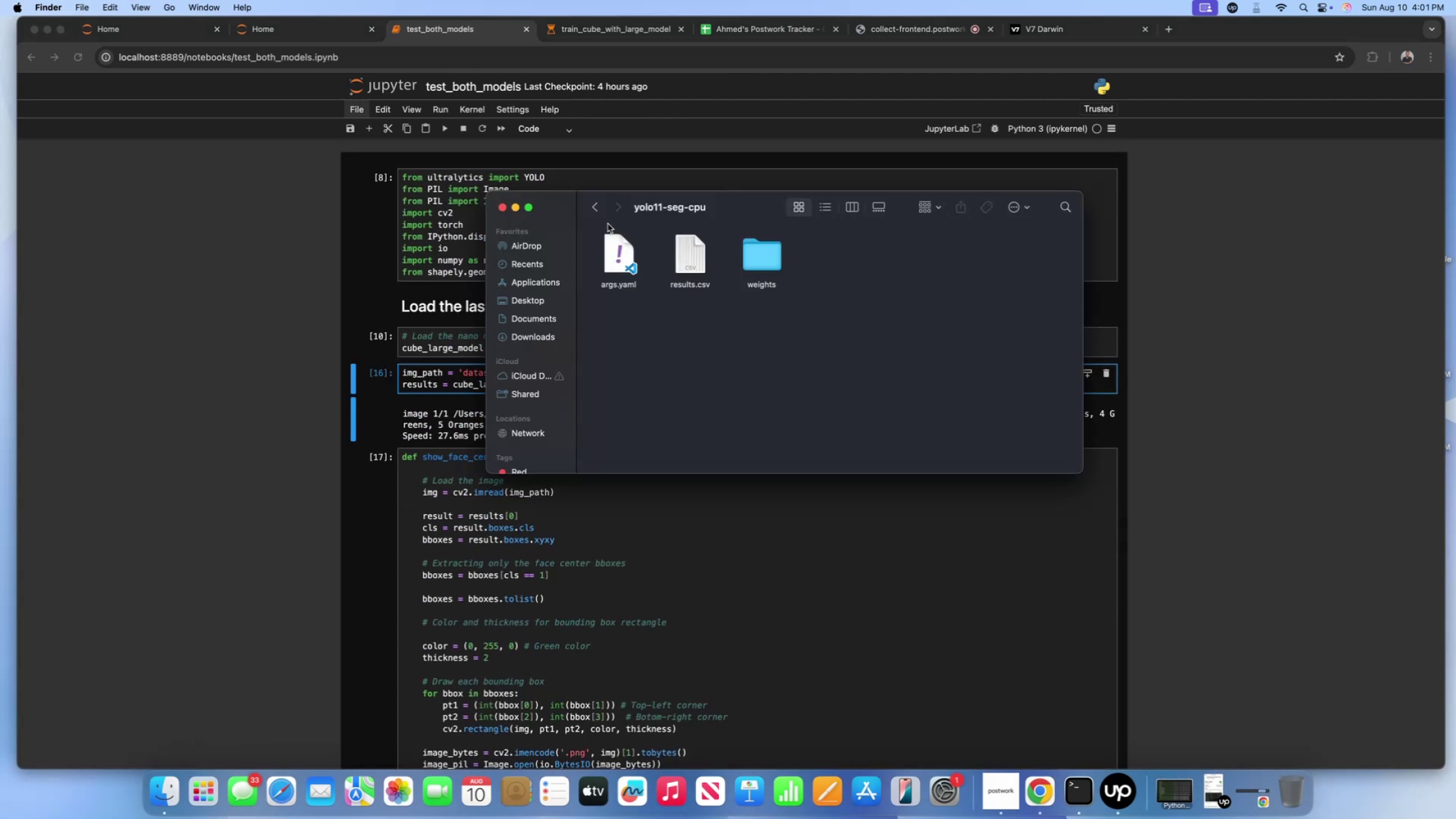 
left_click([594, 213])
 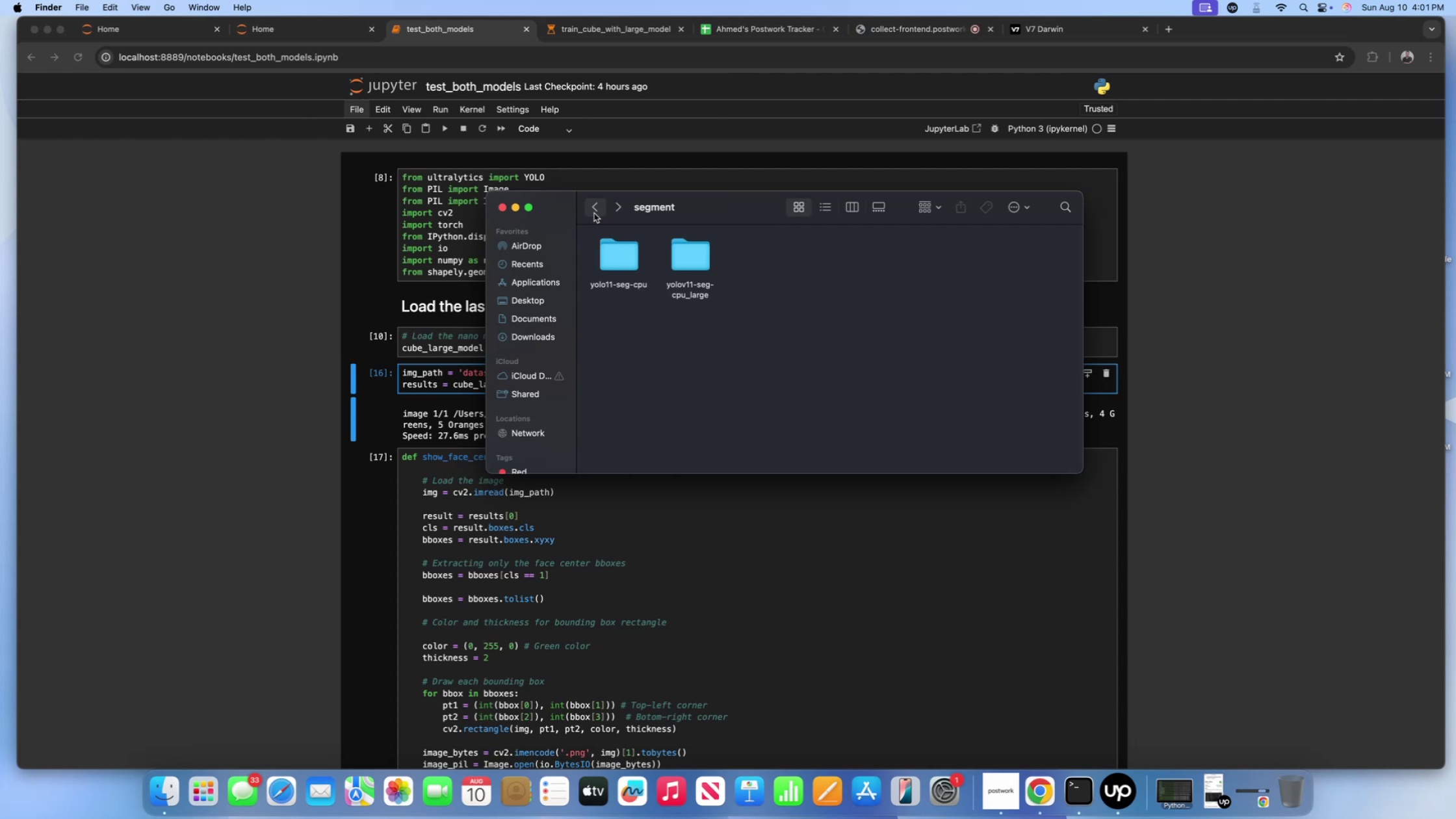 
left_click([594, 213])
 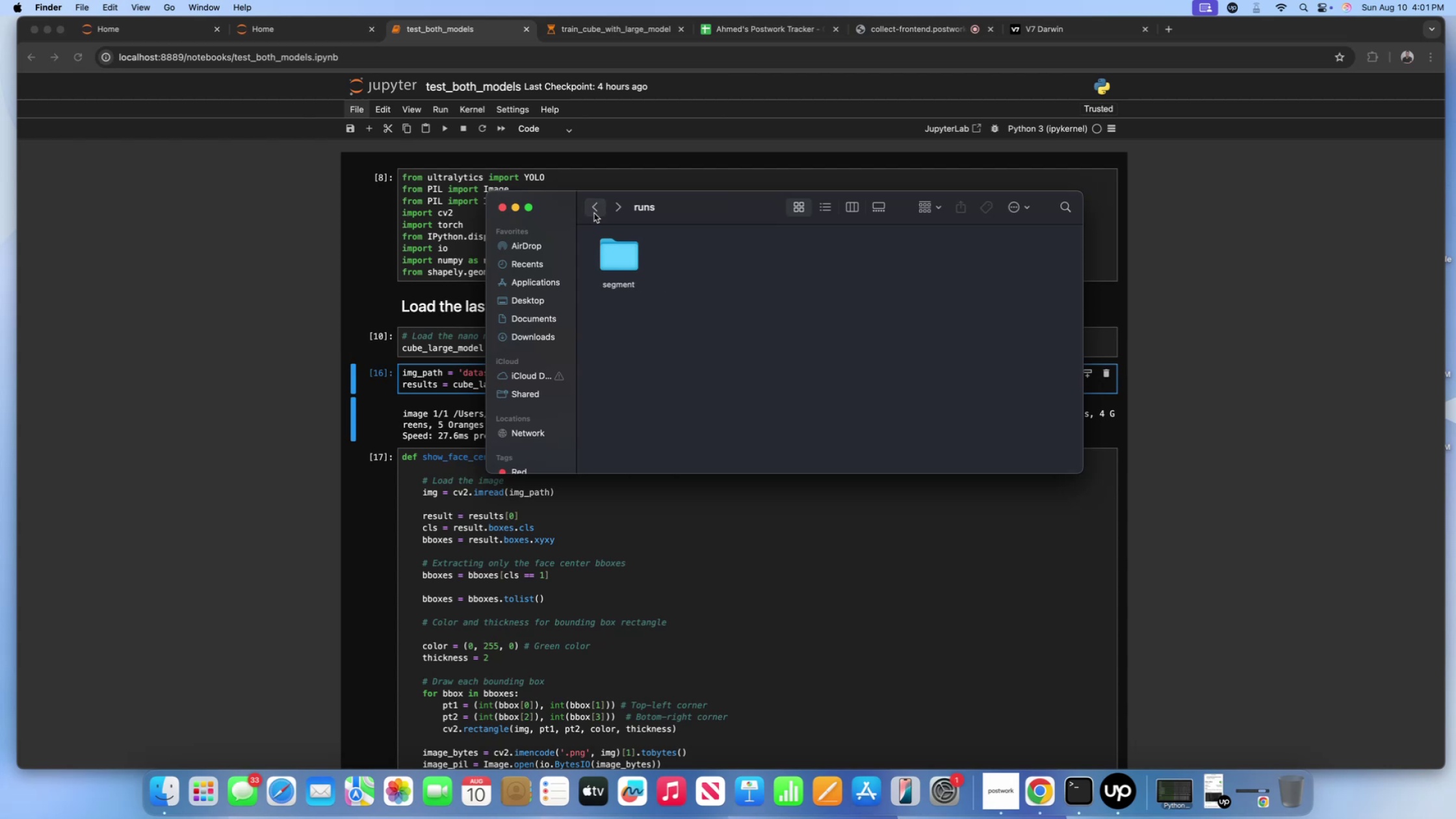 
left_click([594, 213])
 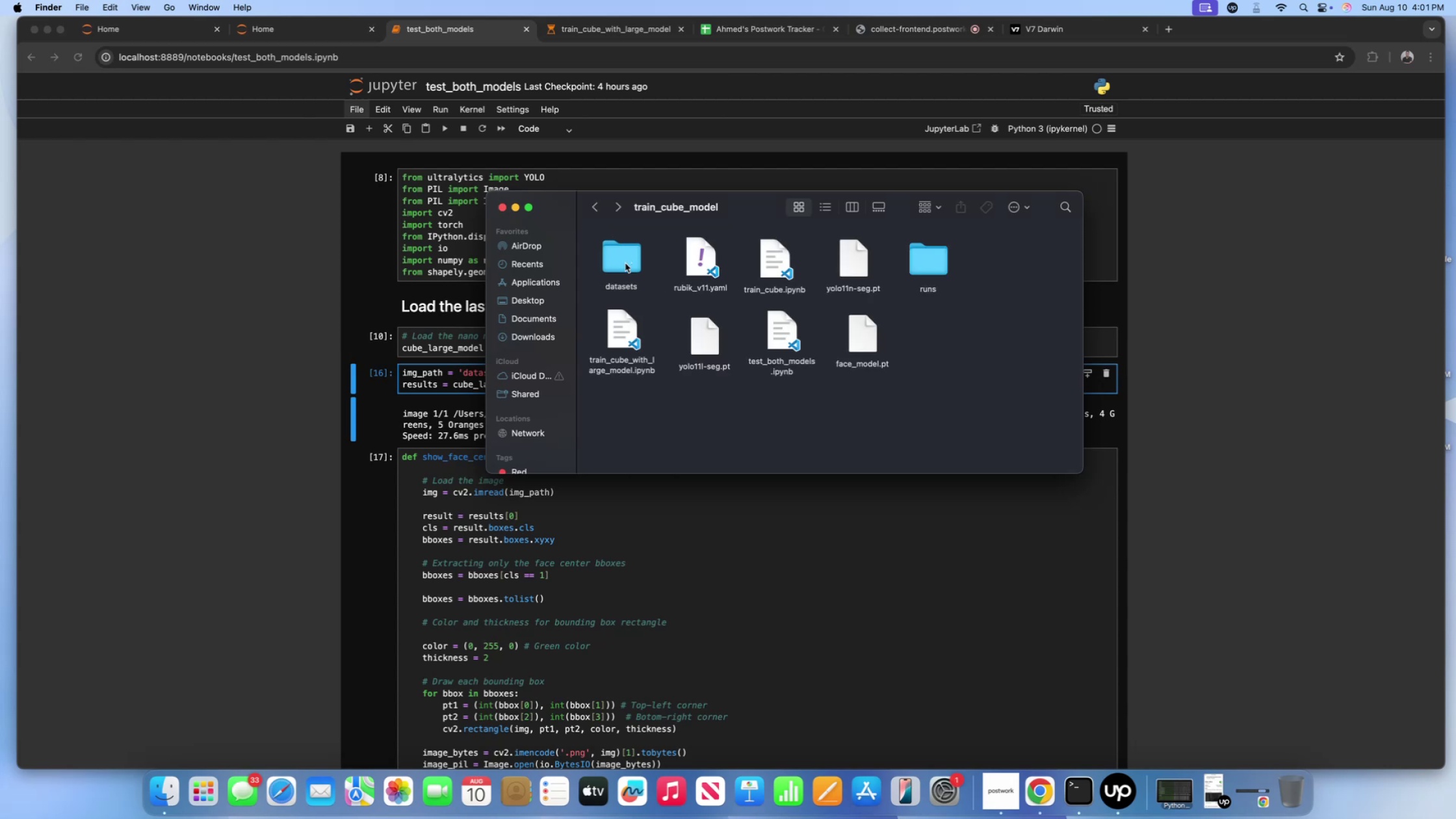 
double_click([625, 263])
 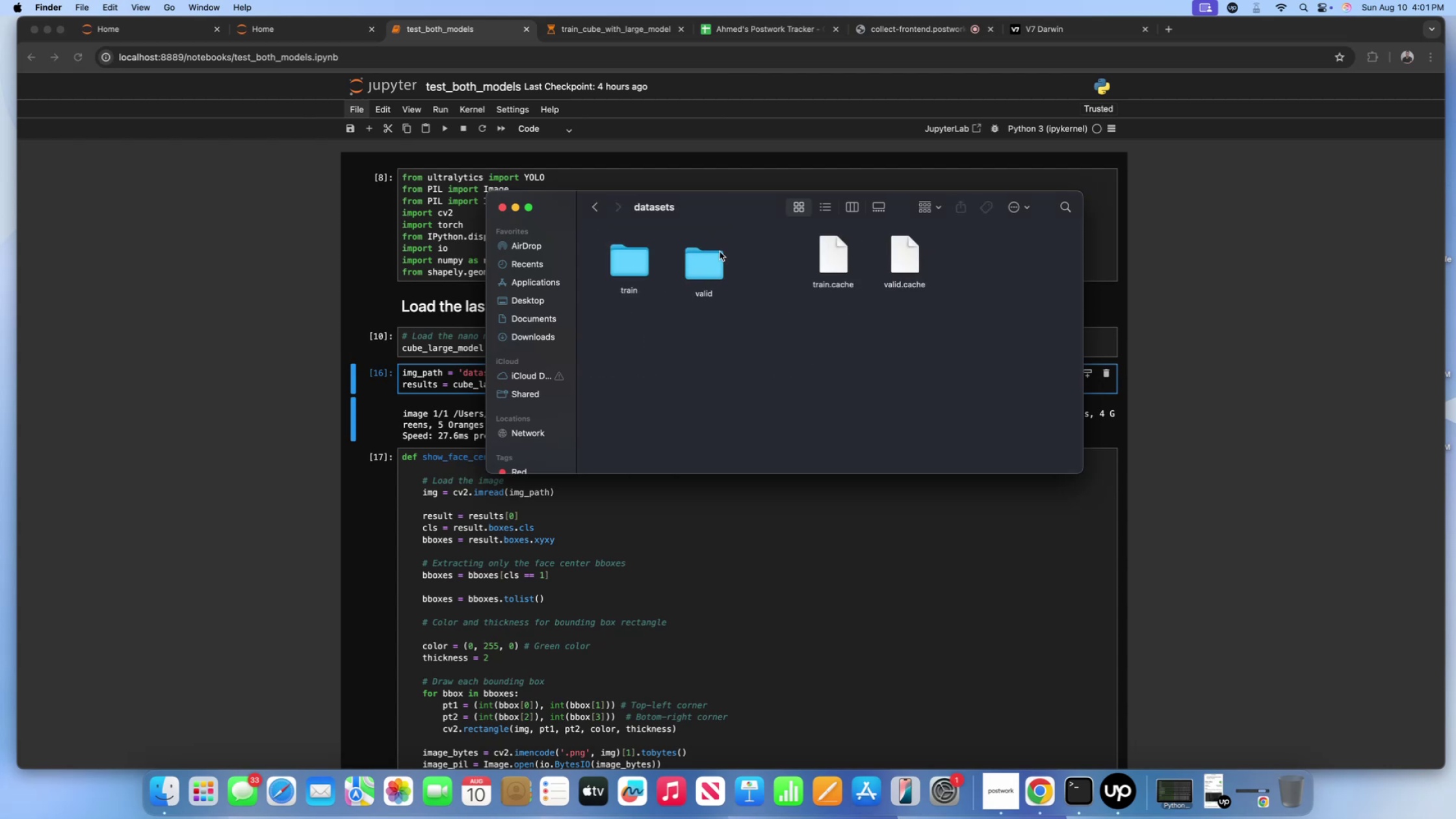 
left_click([720, 252])
 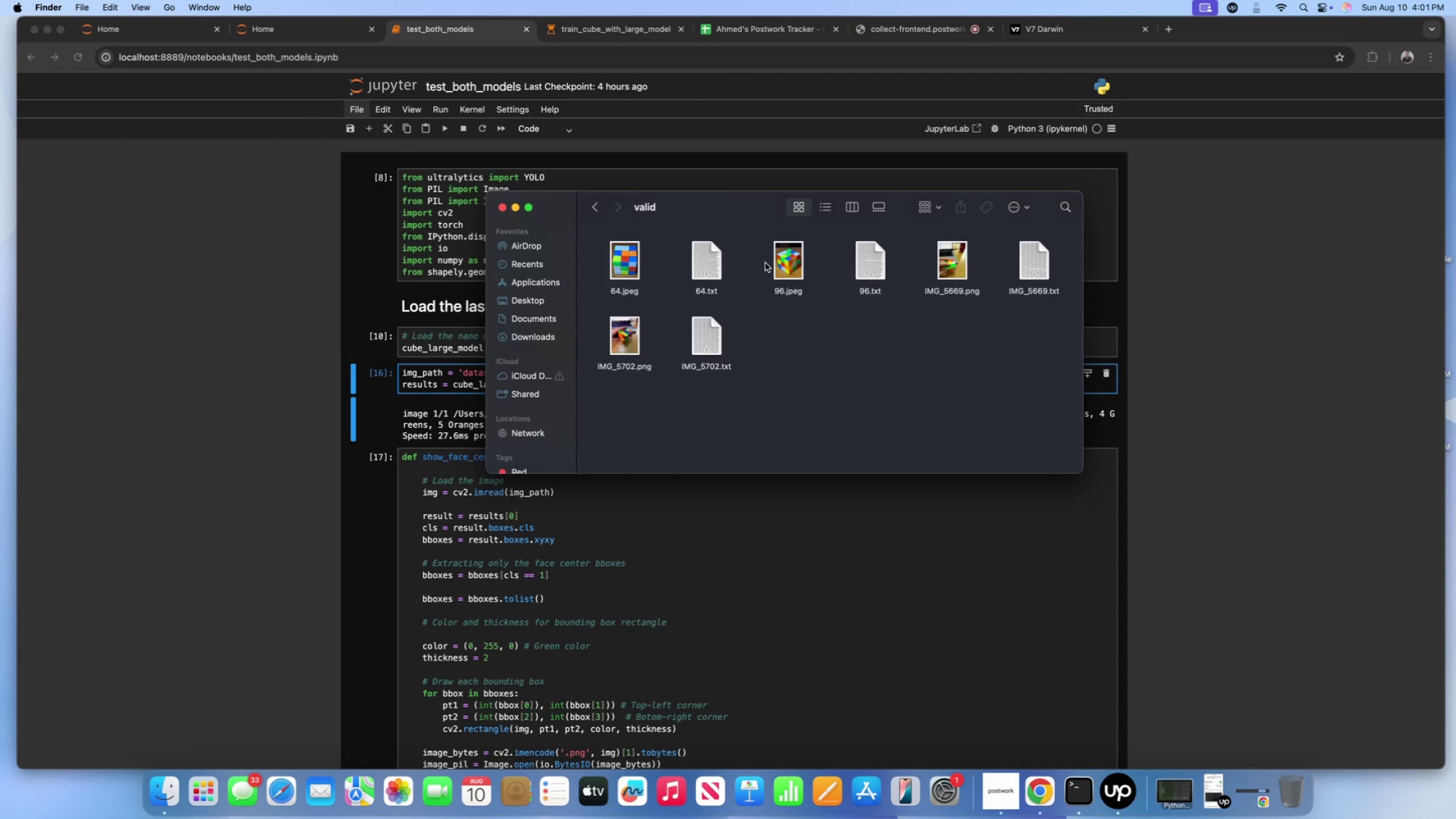 
double_click([786, 262])
 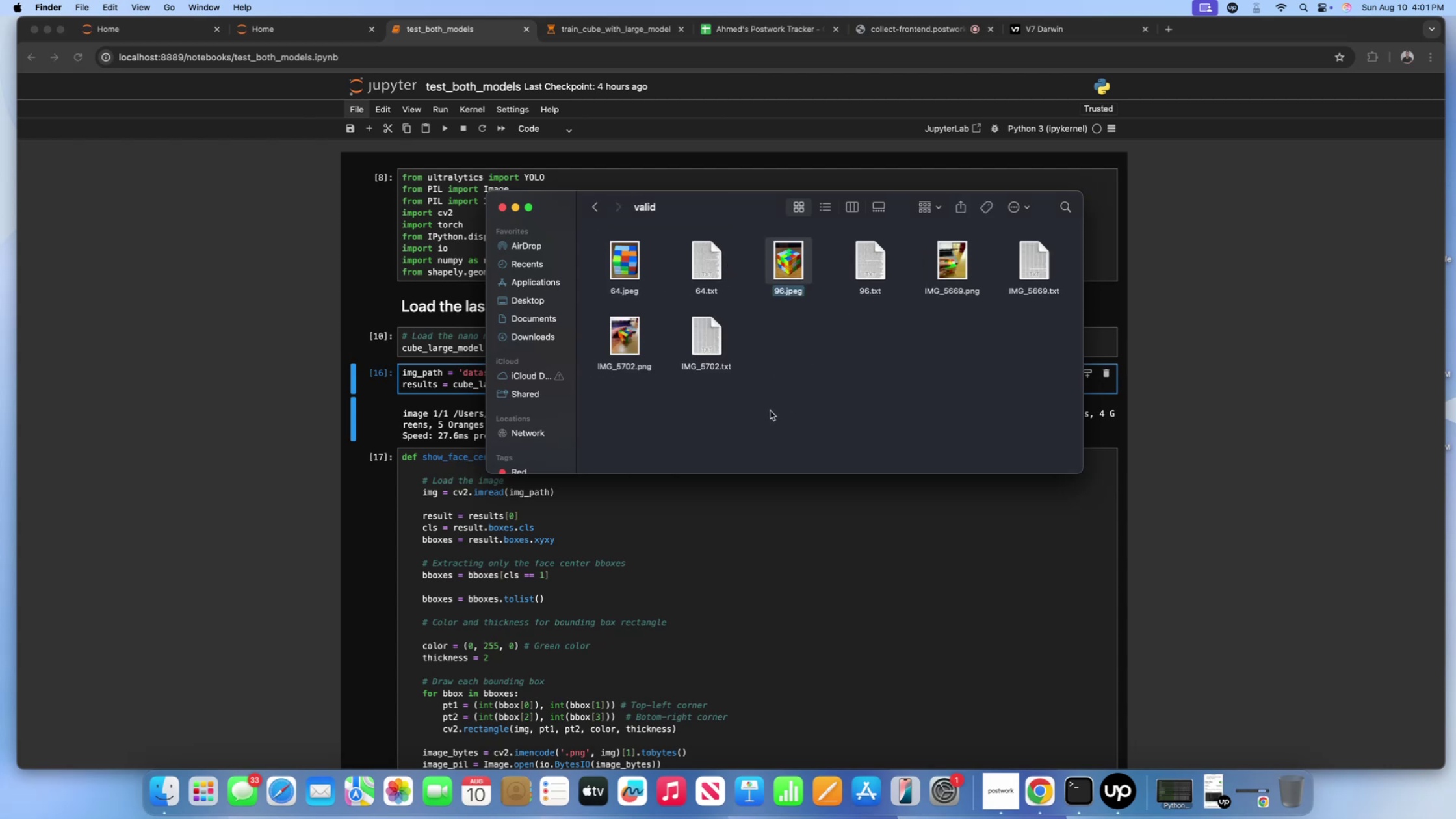 
left_click([775, 566])
 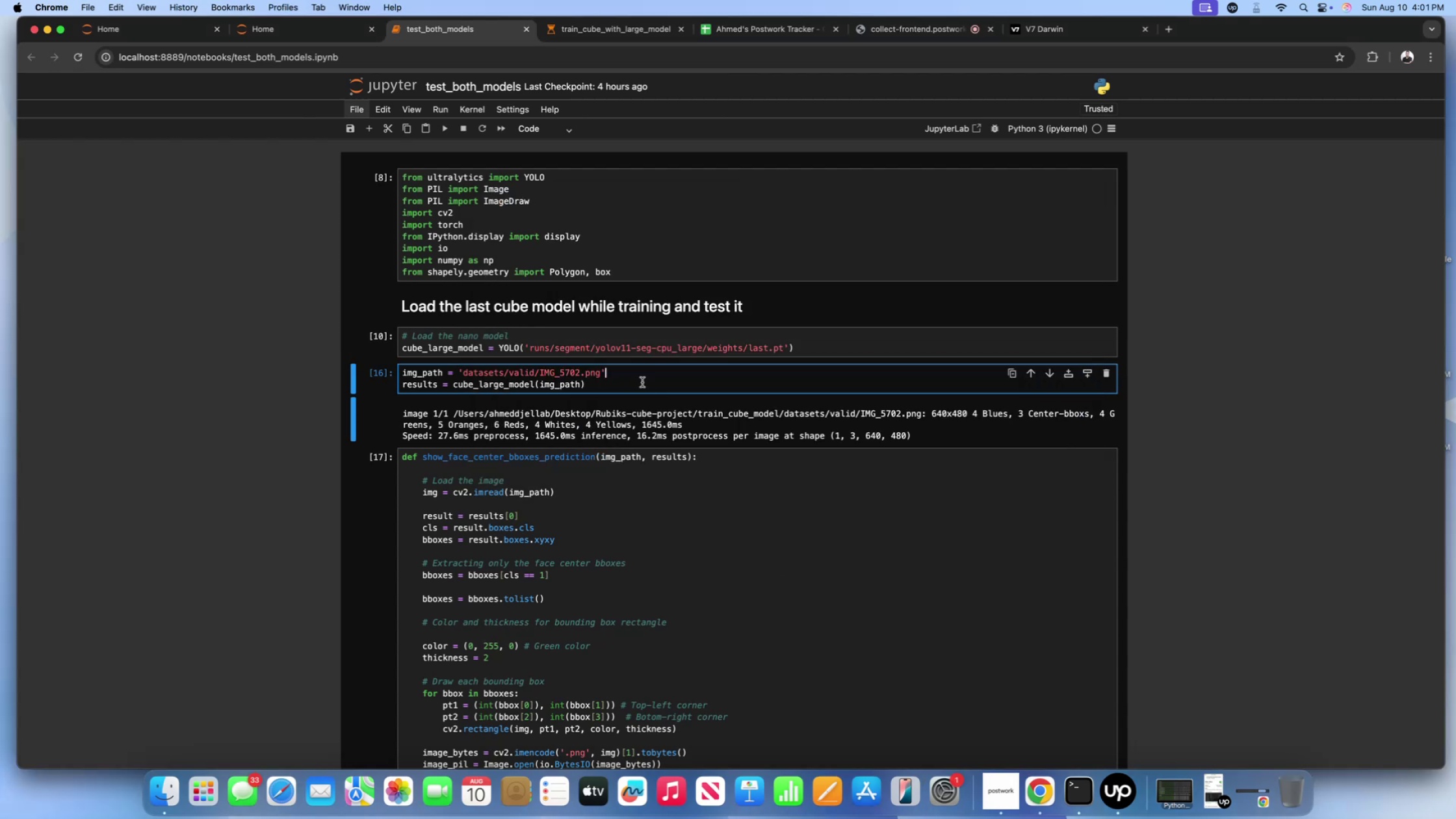 
left_click([642, 382])
 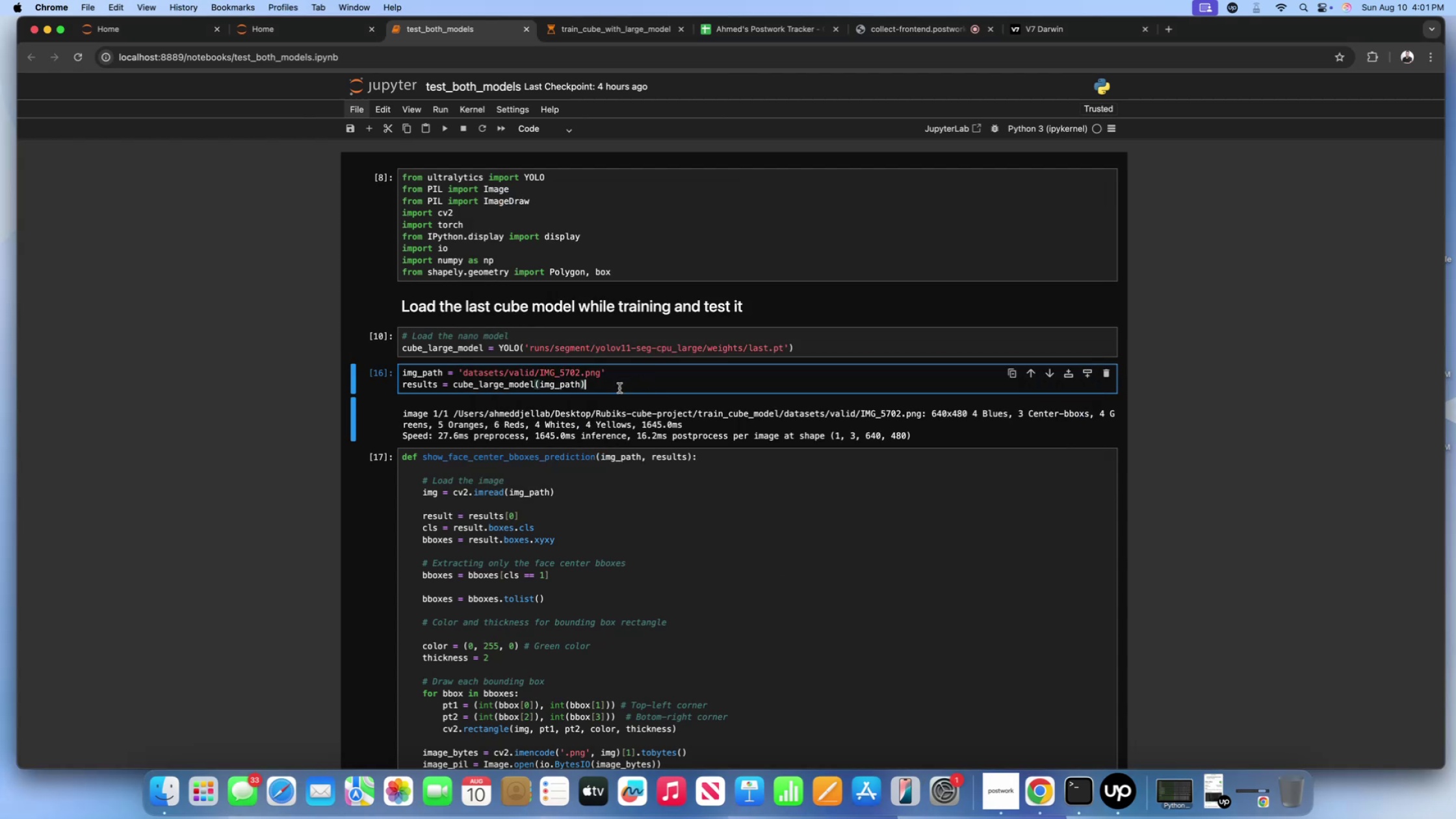 
left_click_drag(start_coordinate=[619, 388], to_coordinate=[360, 372])
 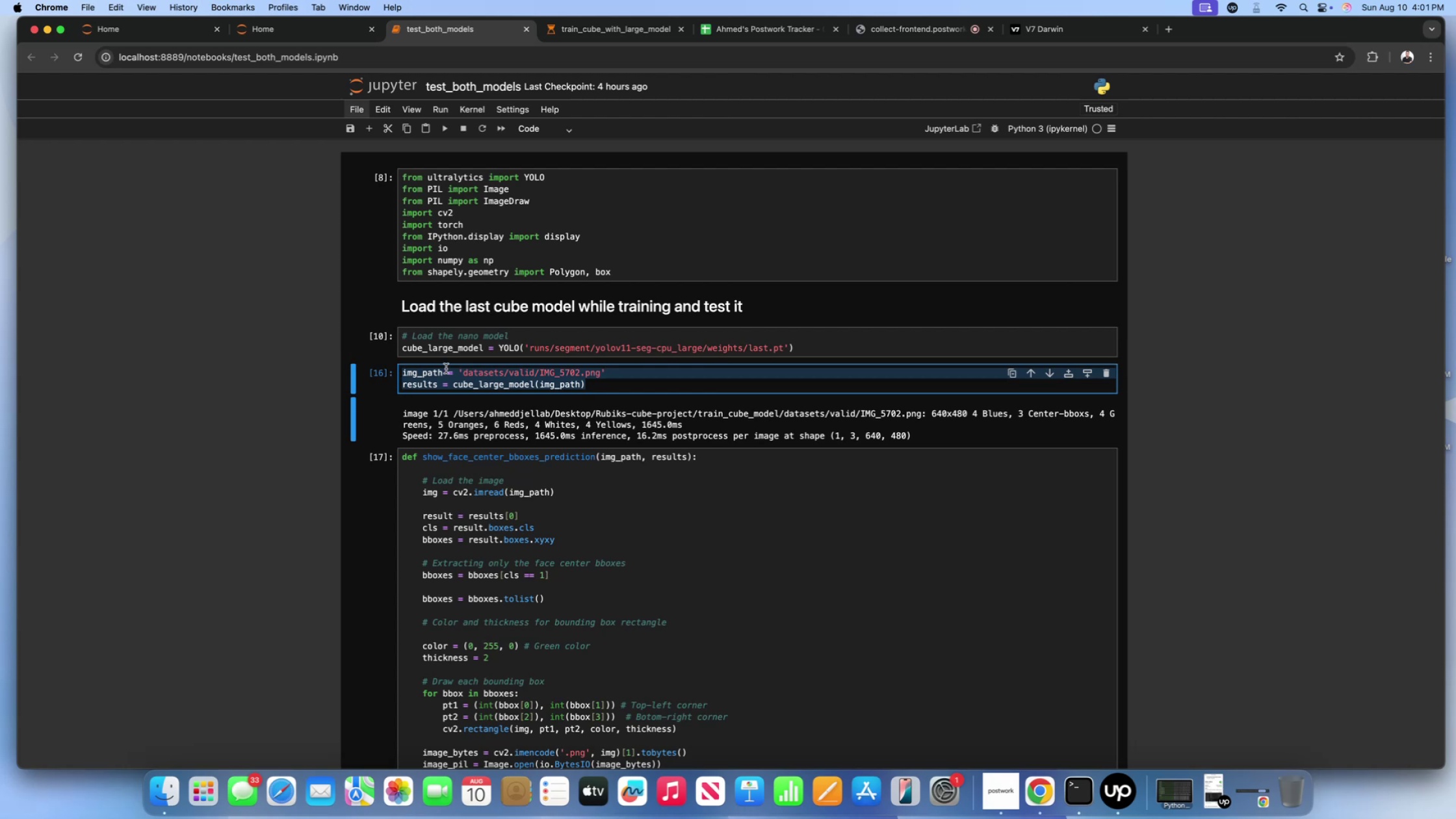 
key(Meta+CommandLeft)
 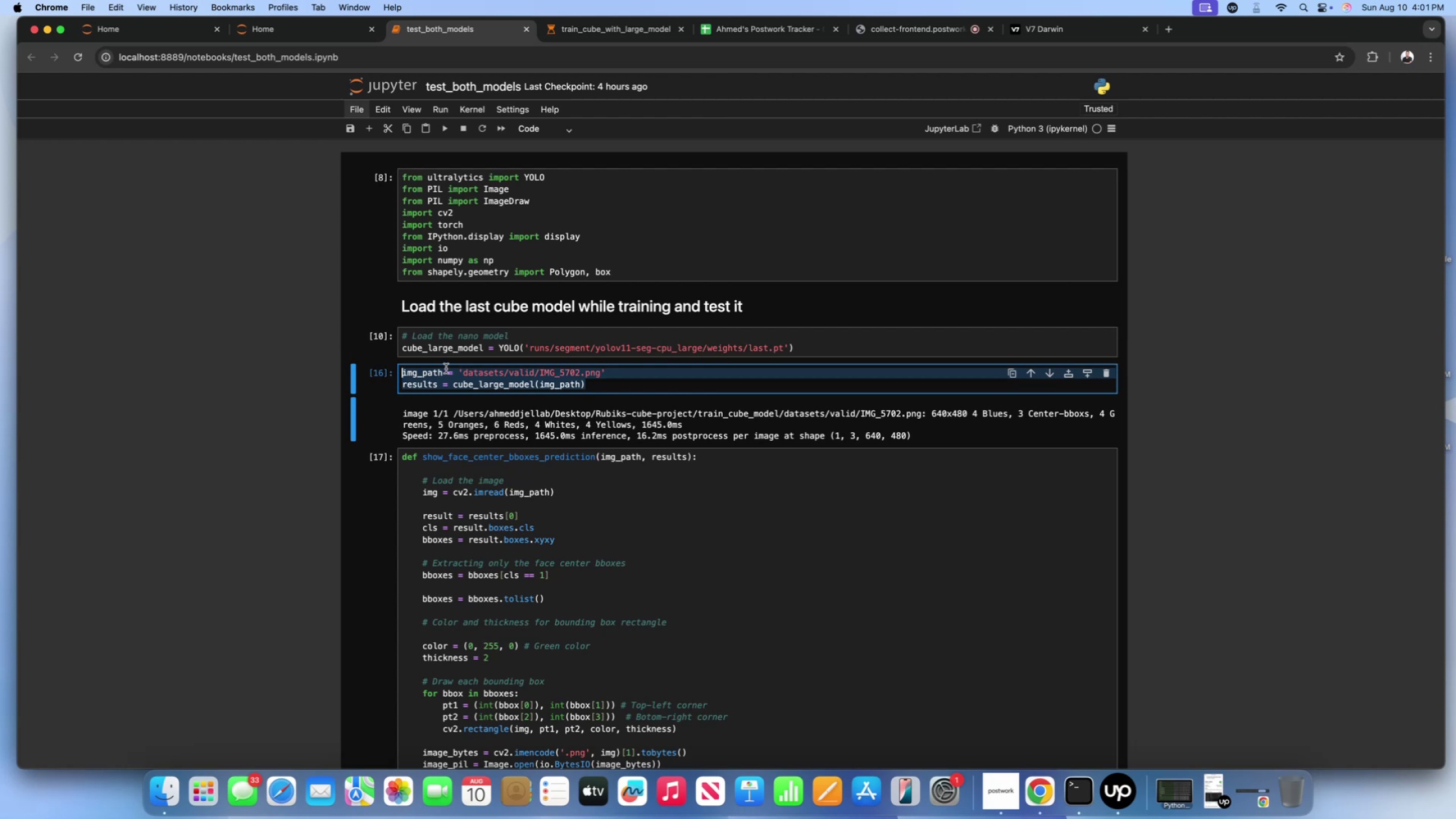 
key(Meta+C)
 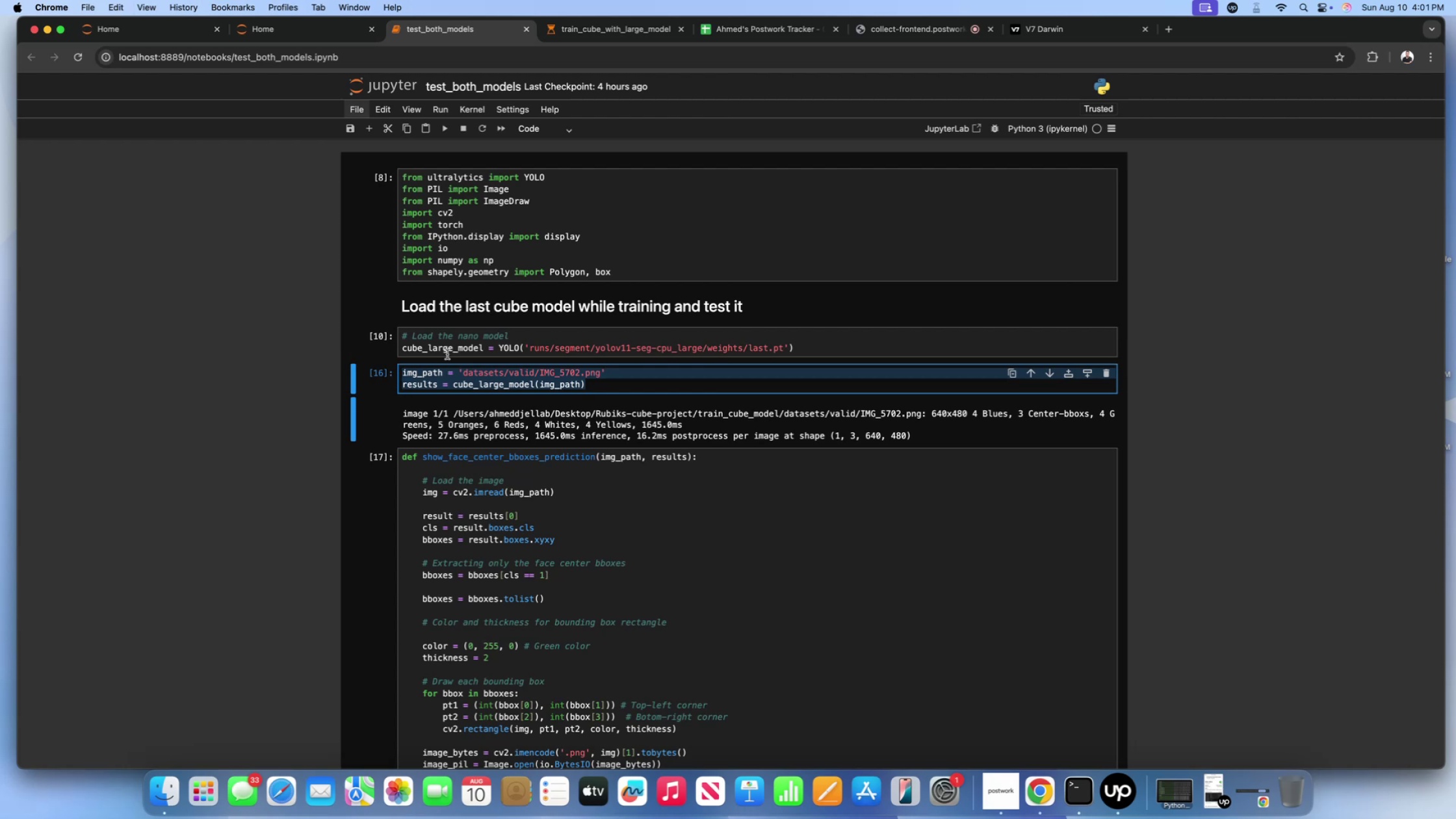 
left_click([444, 342])
 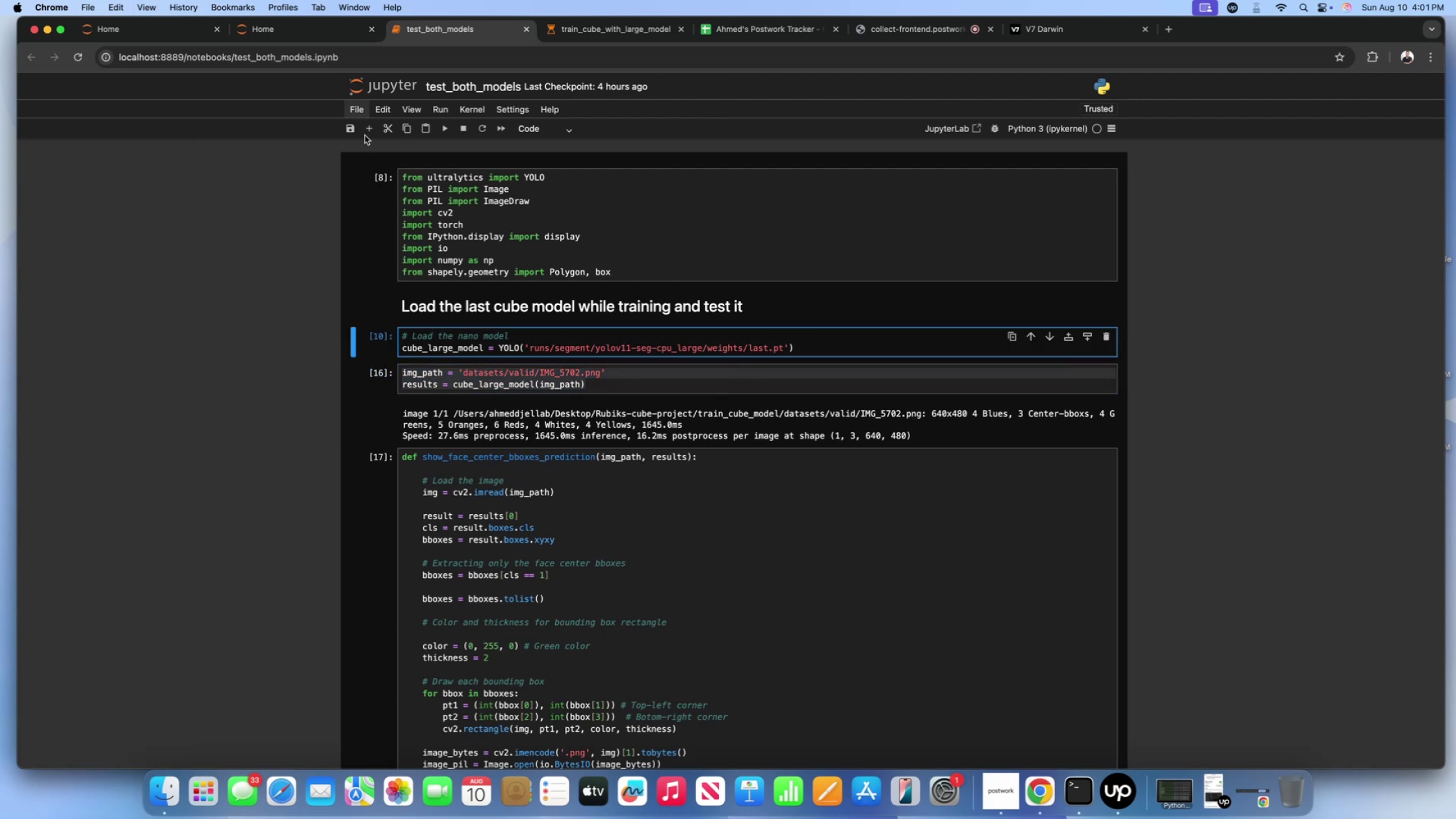 
left_click([364, 129])
 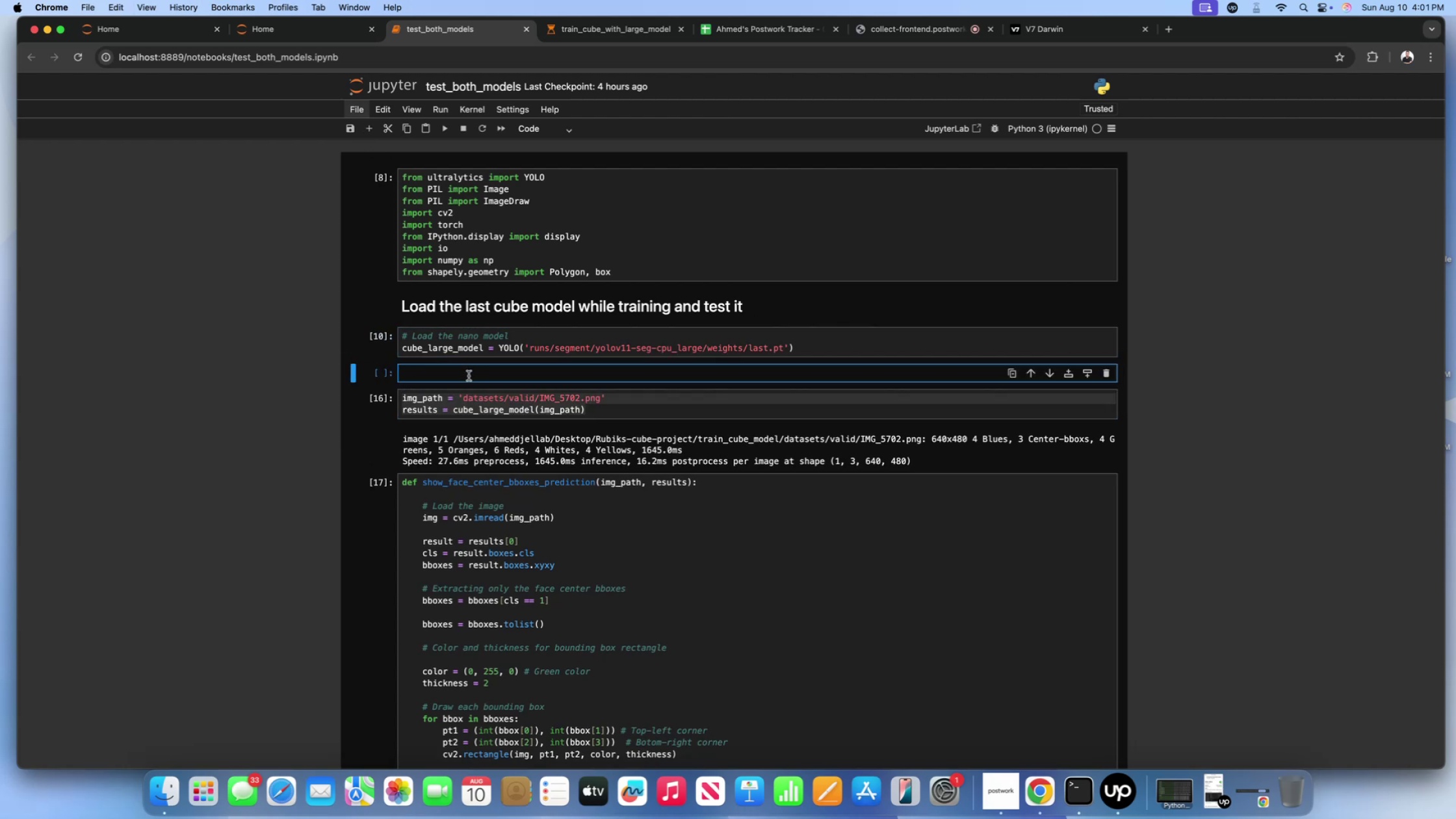 
key(Meta+V)
 